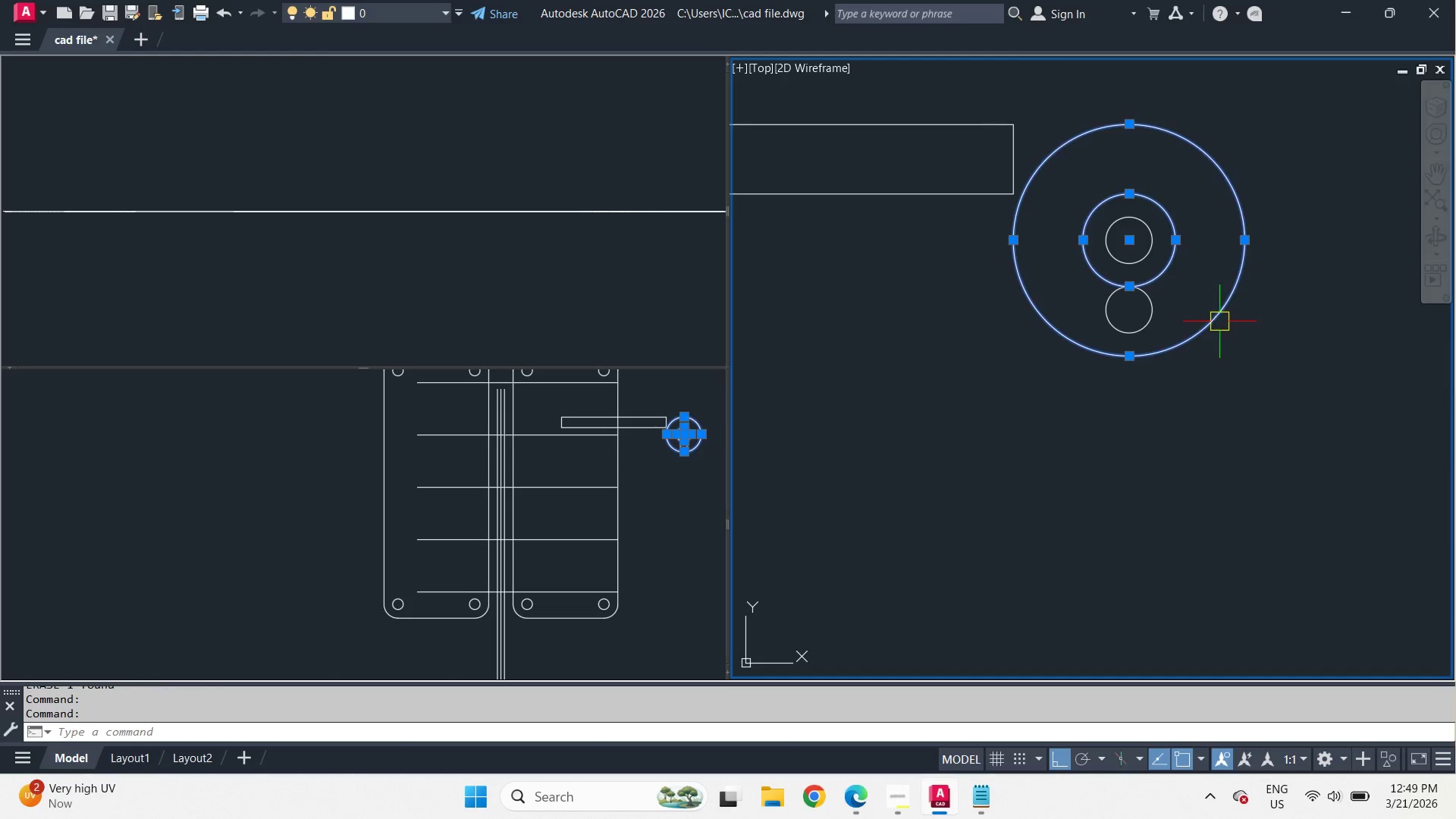 
key(Space)
 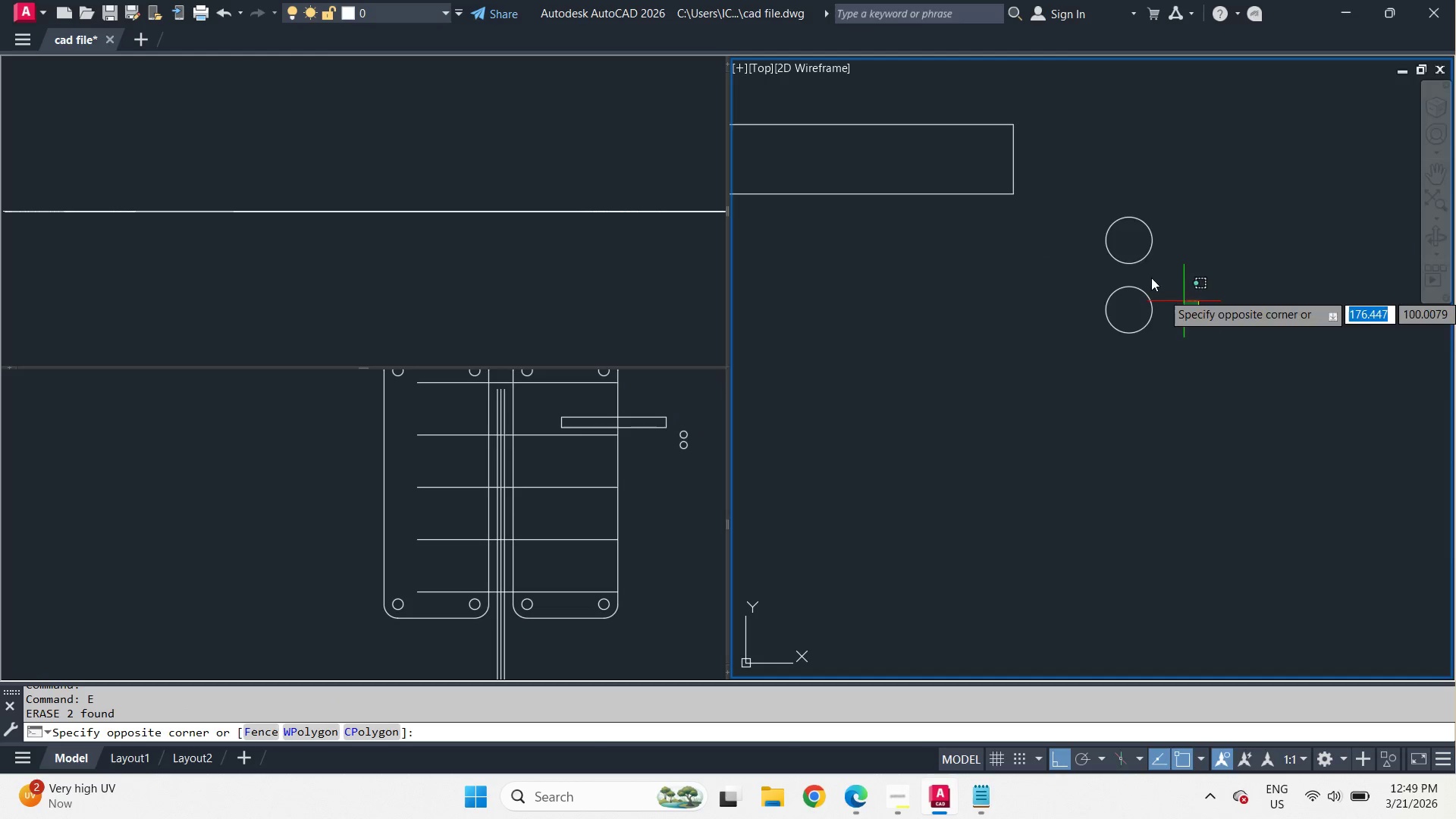 
double_click([1121, 254])
 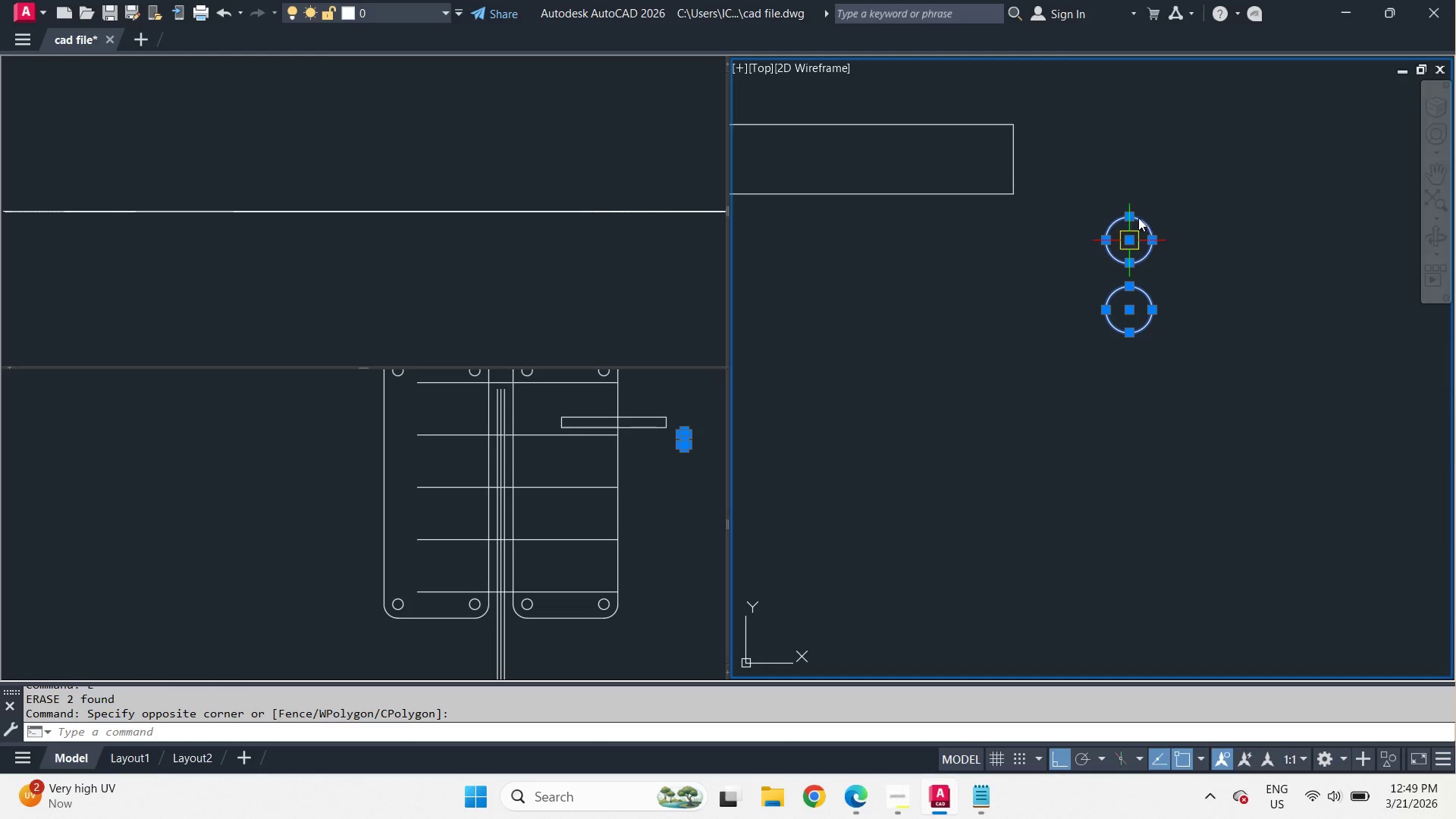 
key(M)
 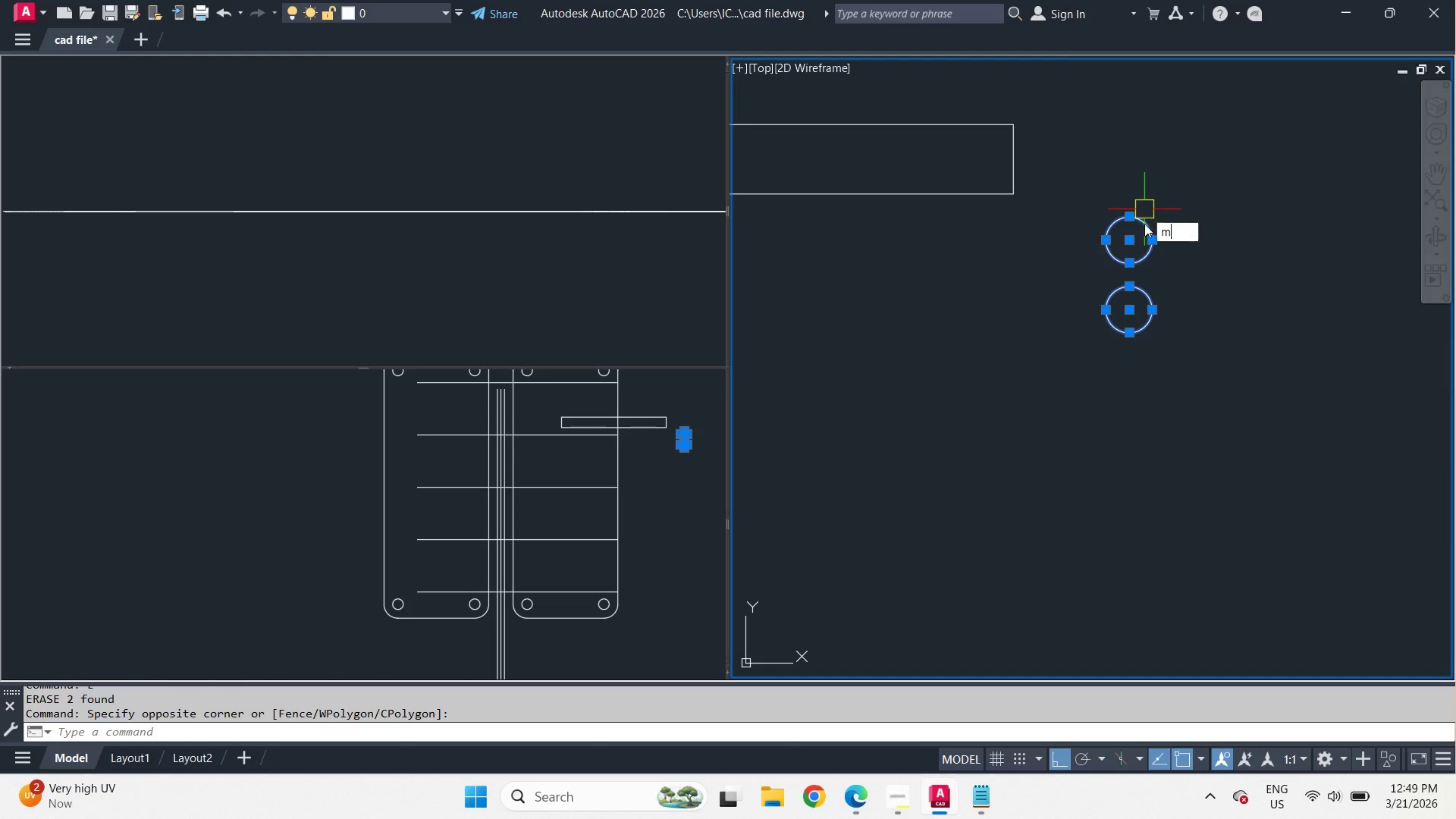 
key(Space)
 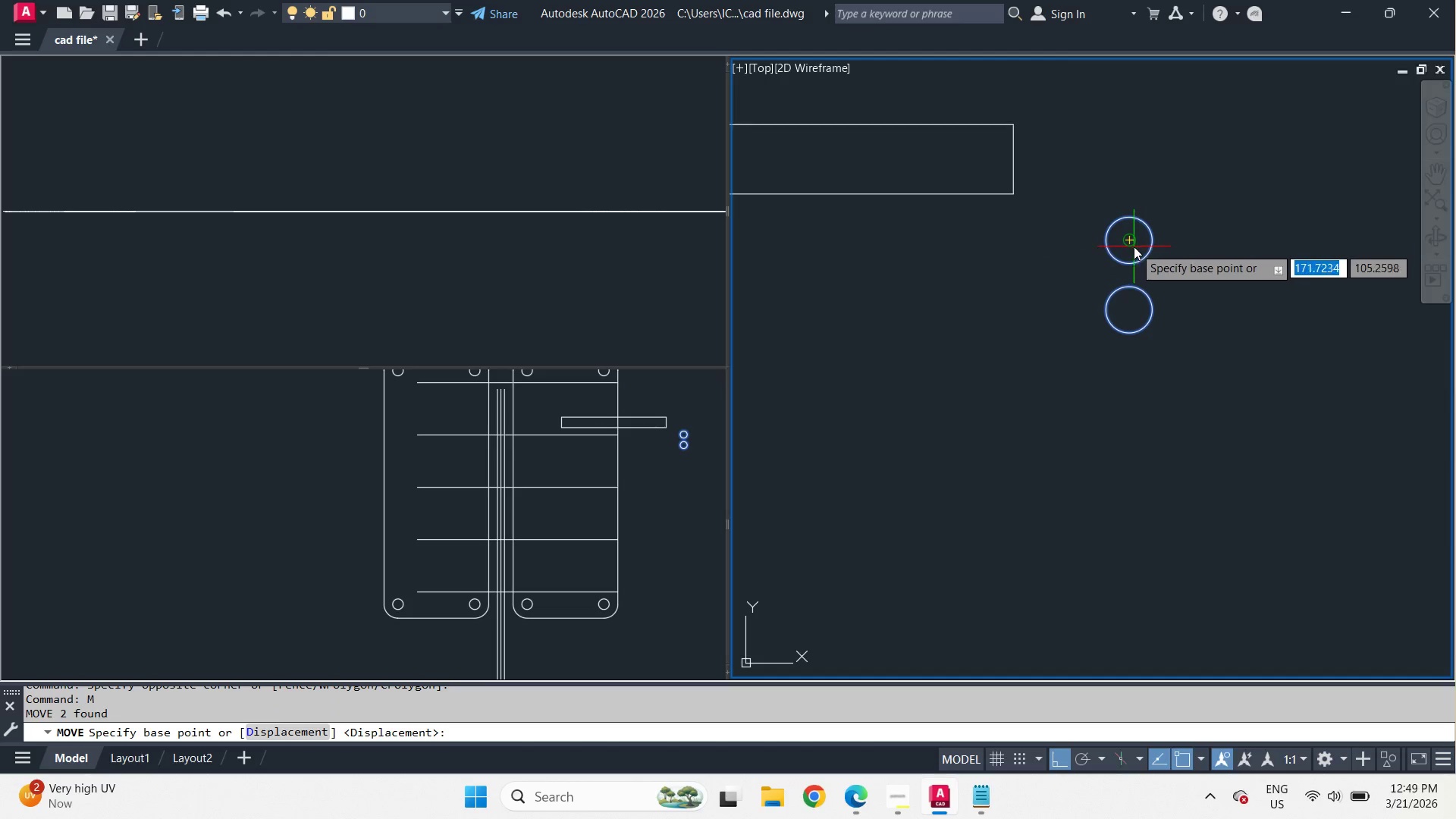 
left_click([1134, 246])
 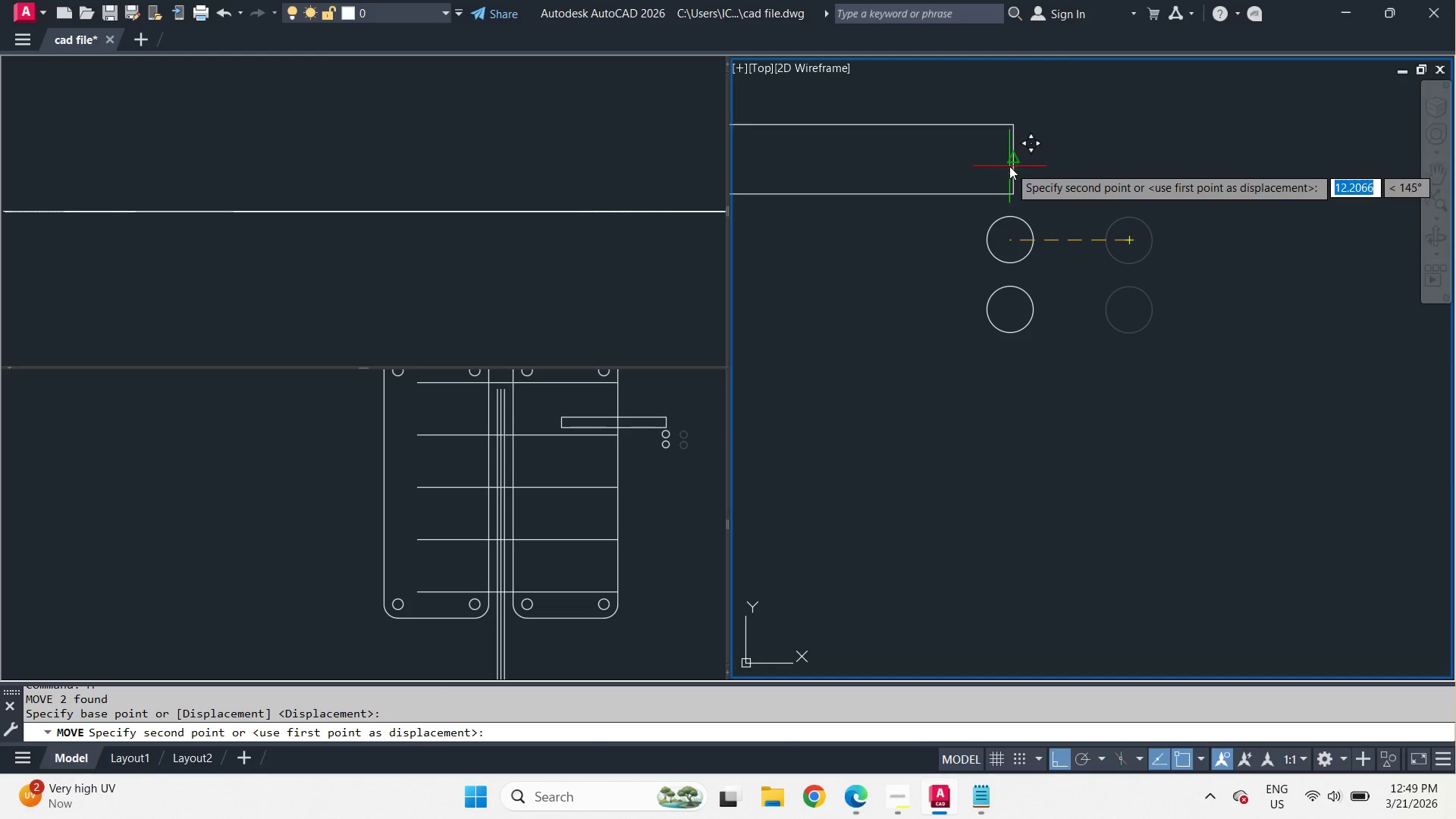 
left_click([1009, 166])
 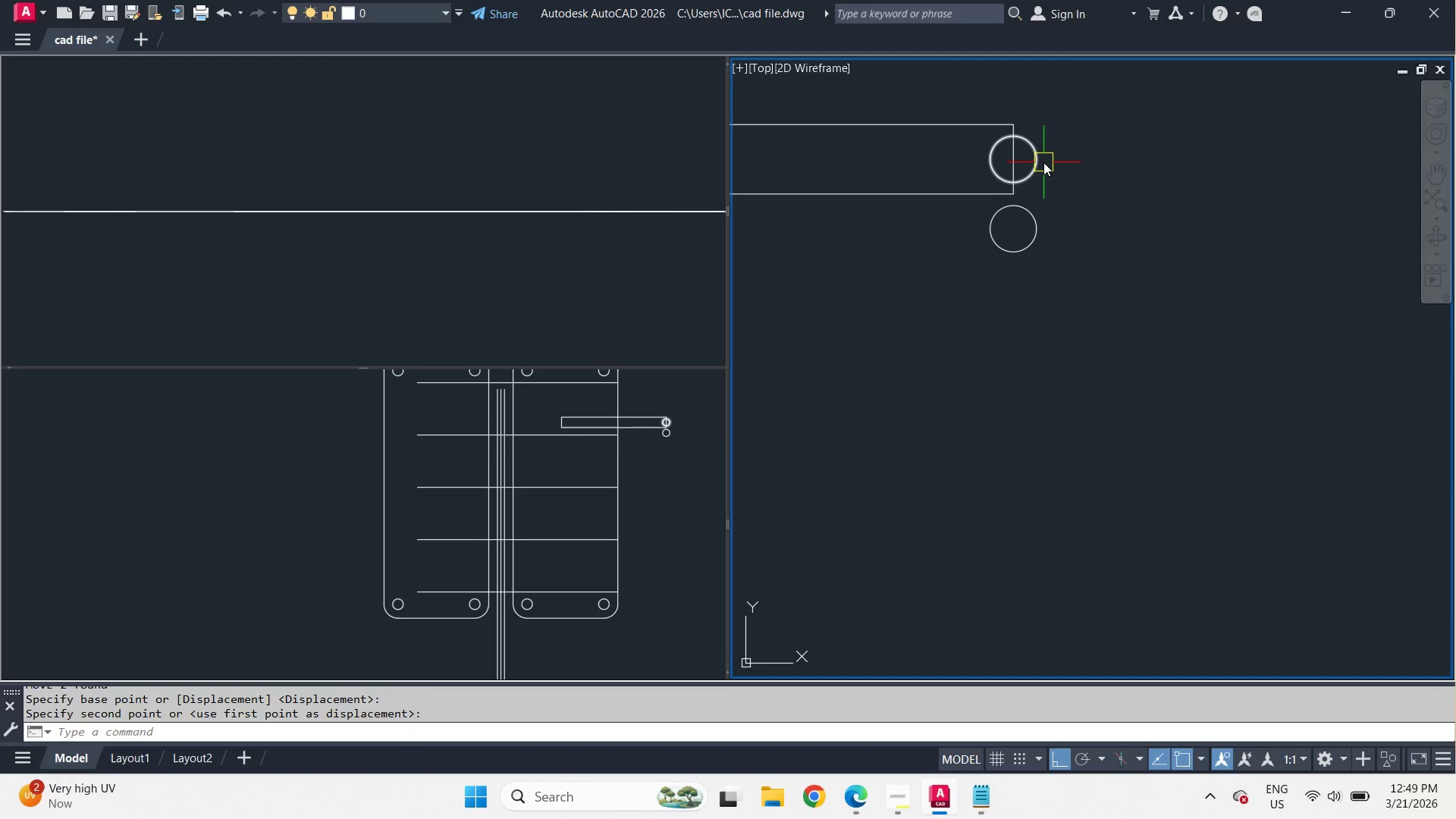 
wait(6.12)
 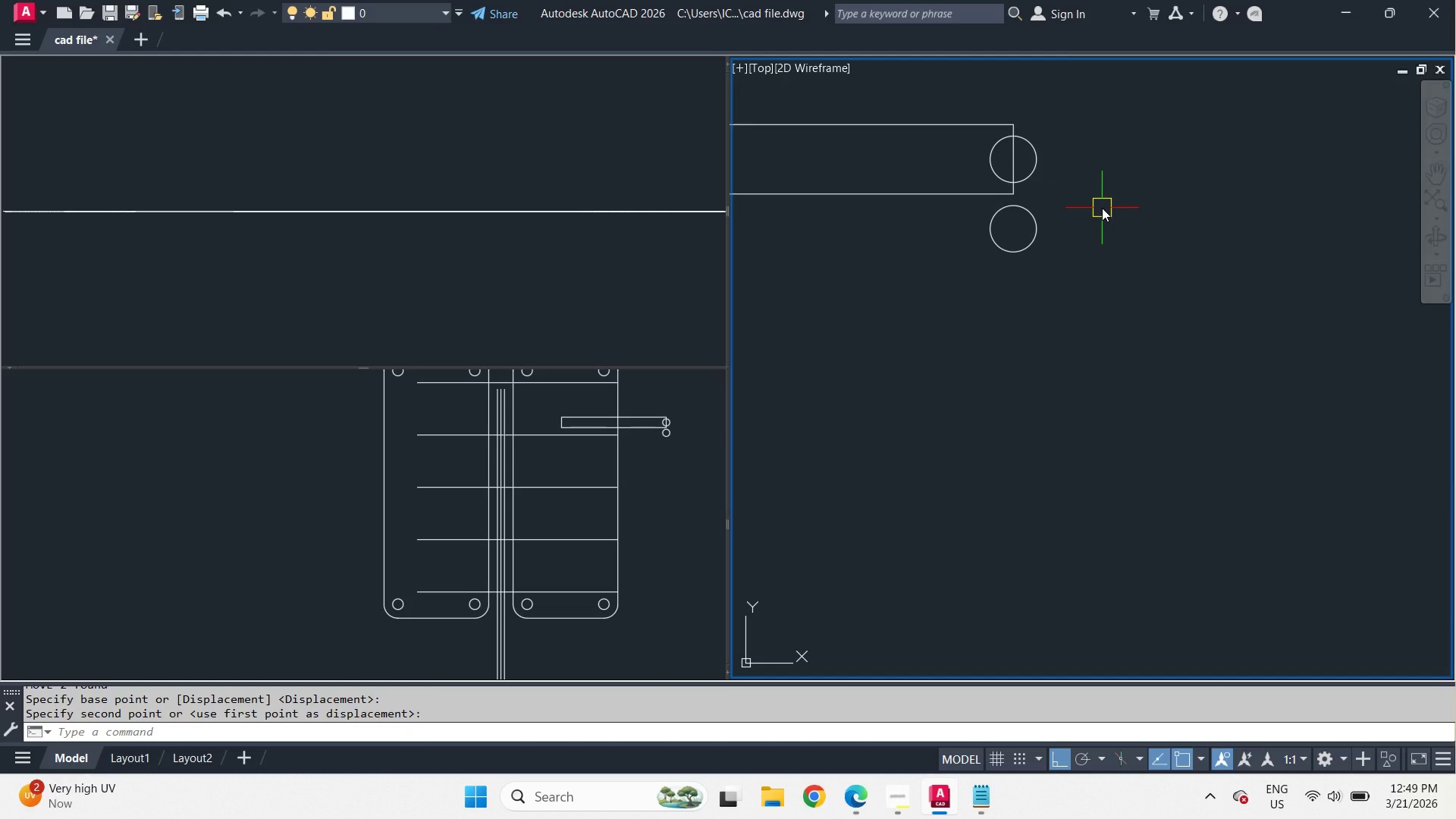 
key(D)
 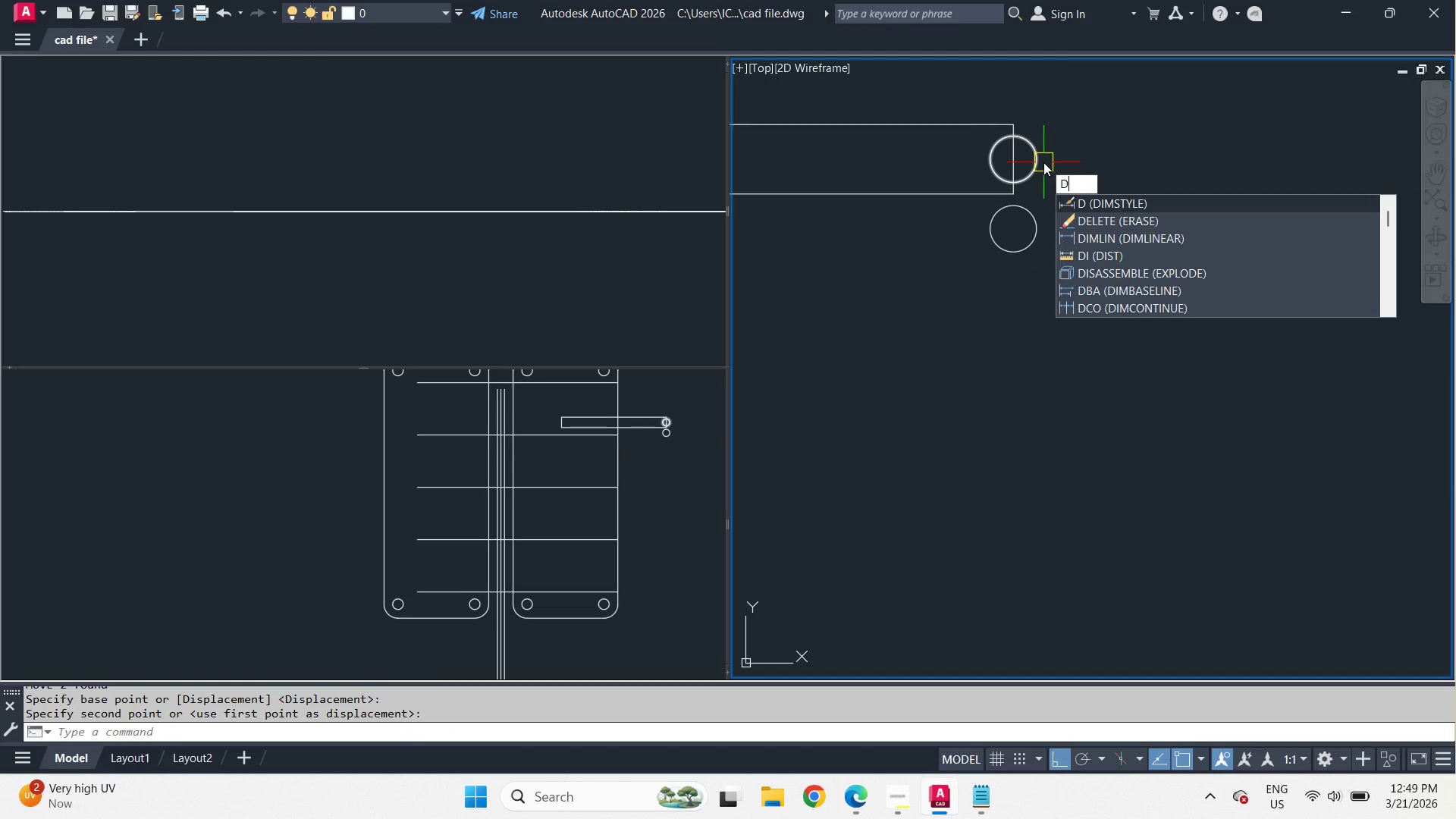 
key(Escape)
 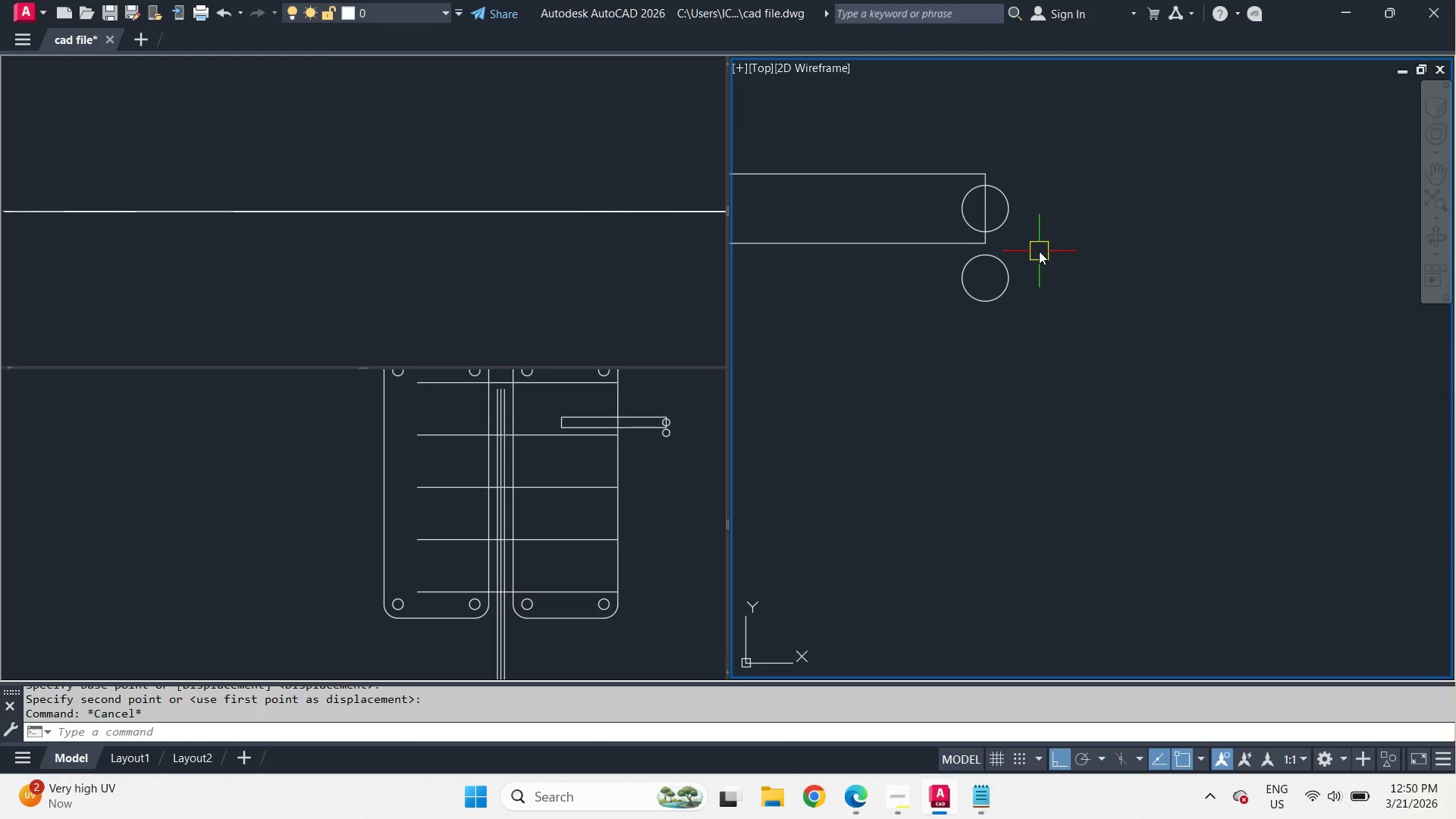 
scroll: coordinate [1023, 233], scroll_direction: up, amount: 1.0
 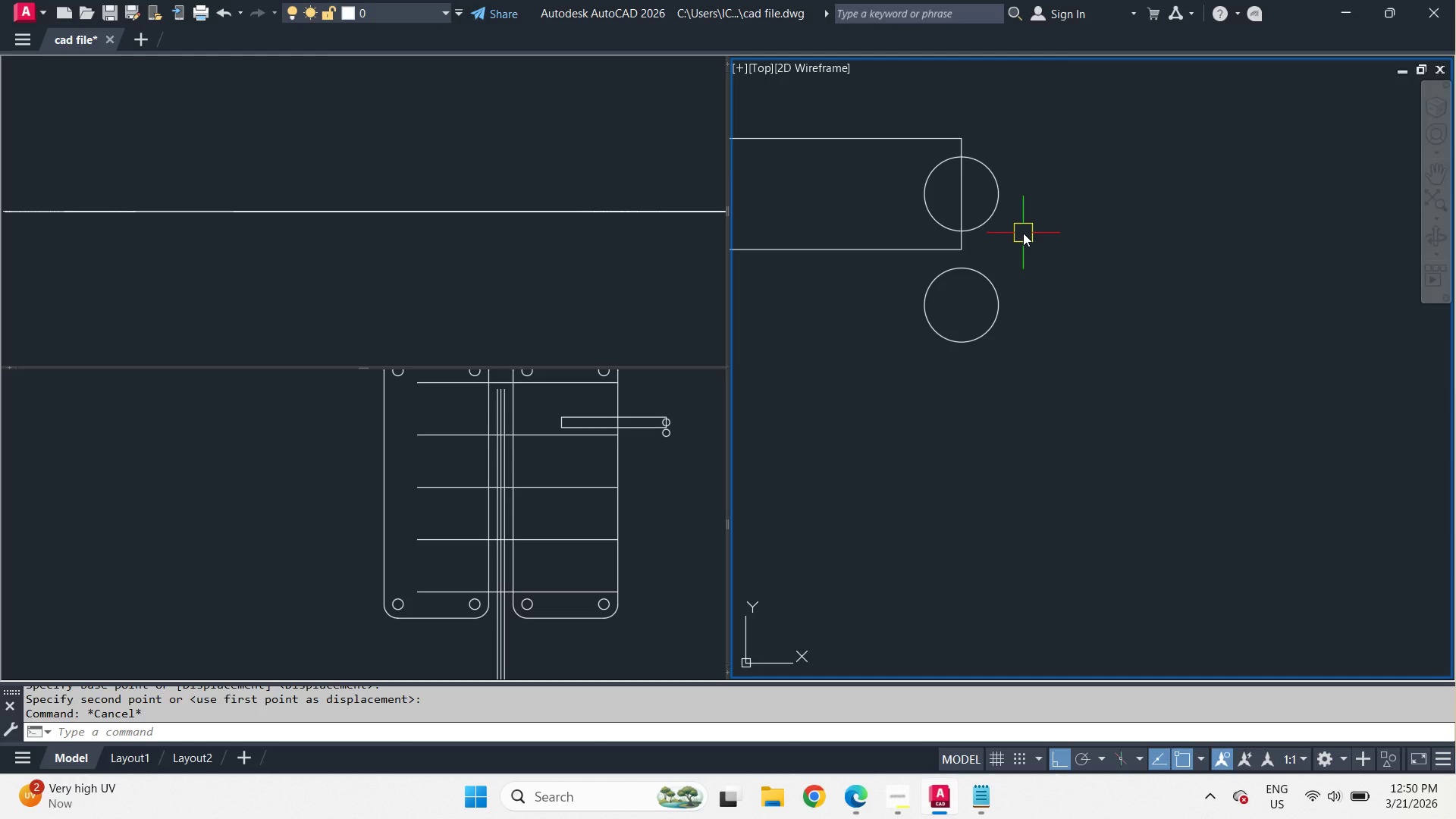 
key(Control+Z)
 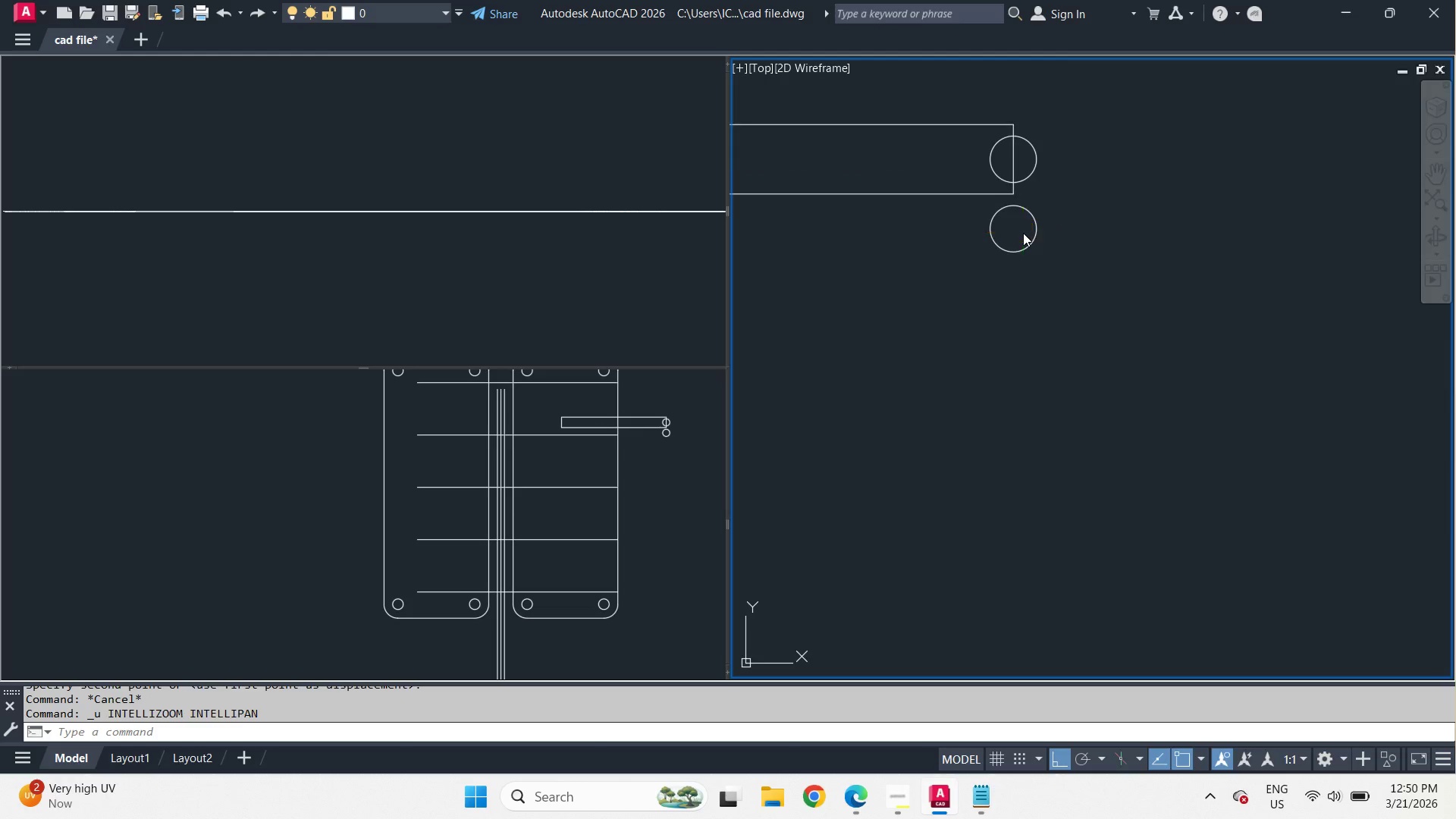 
key(Control+Z)
 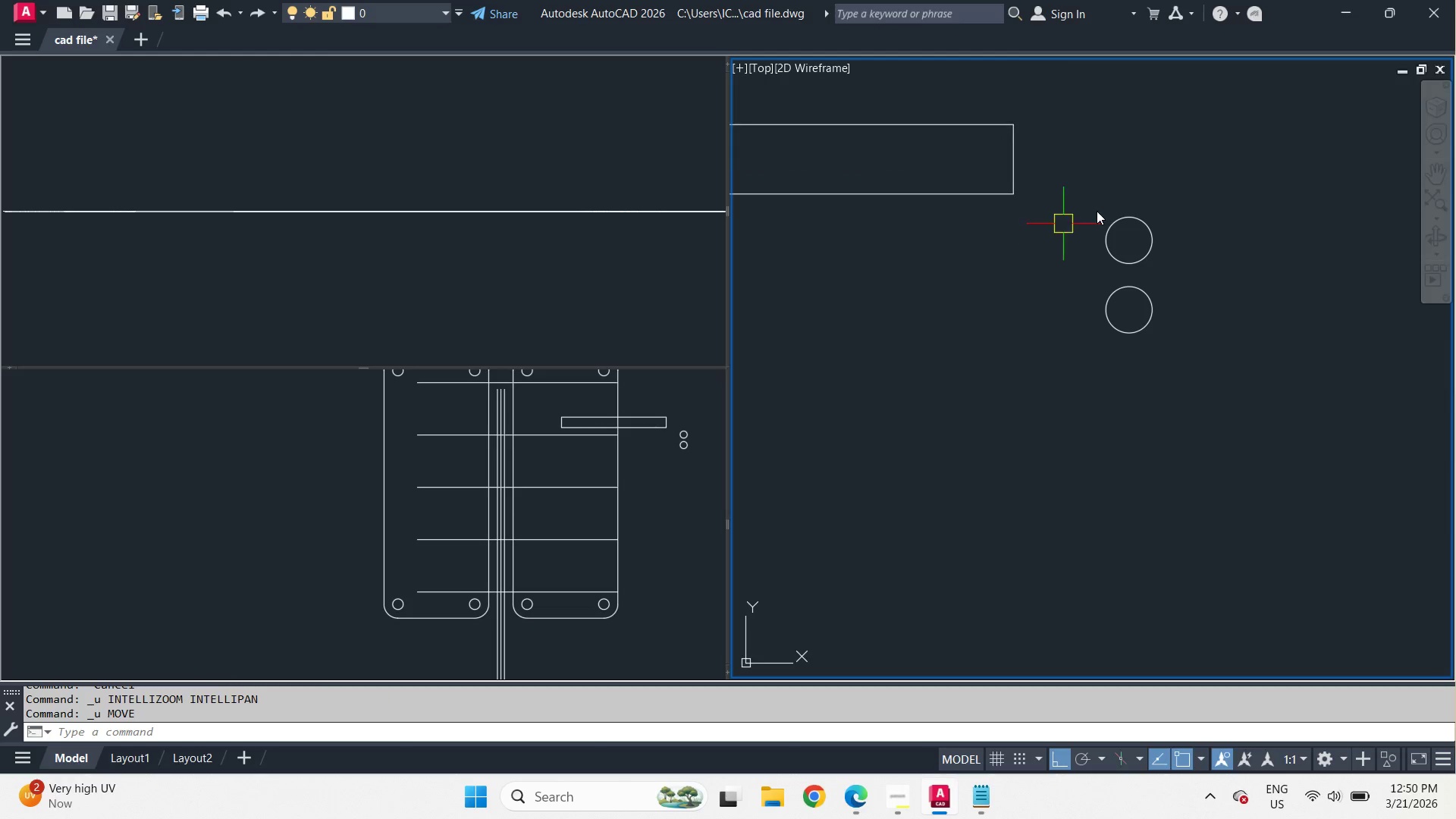 
key(Control+Z)
 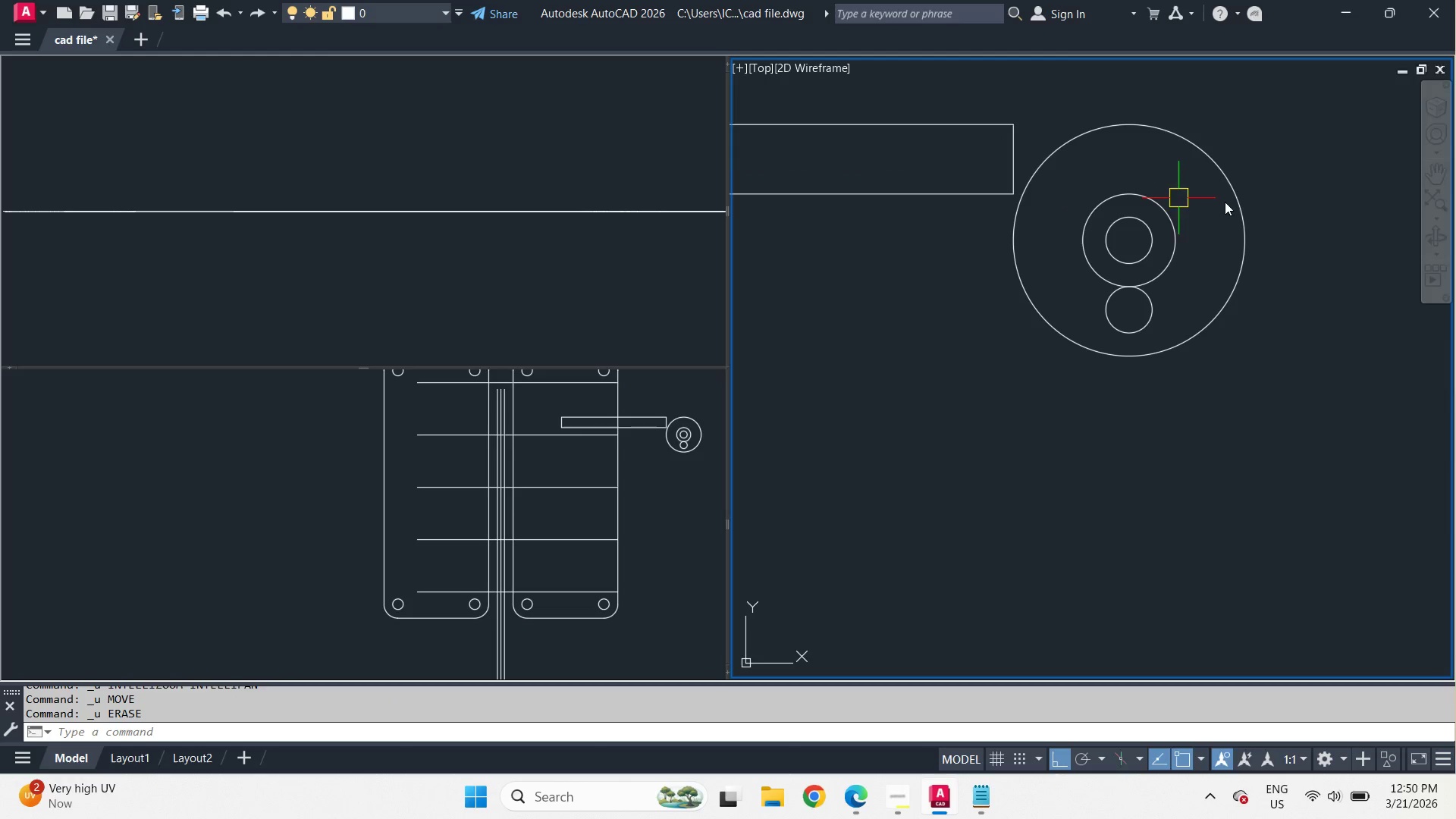 
key(Control+Z)
 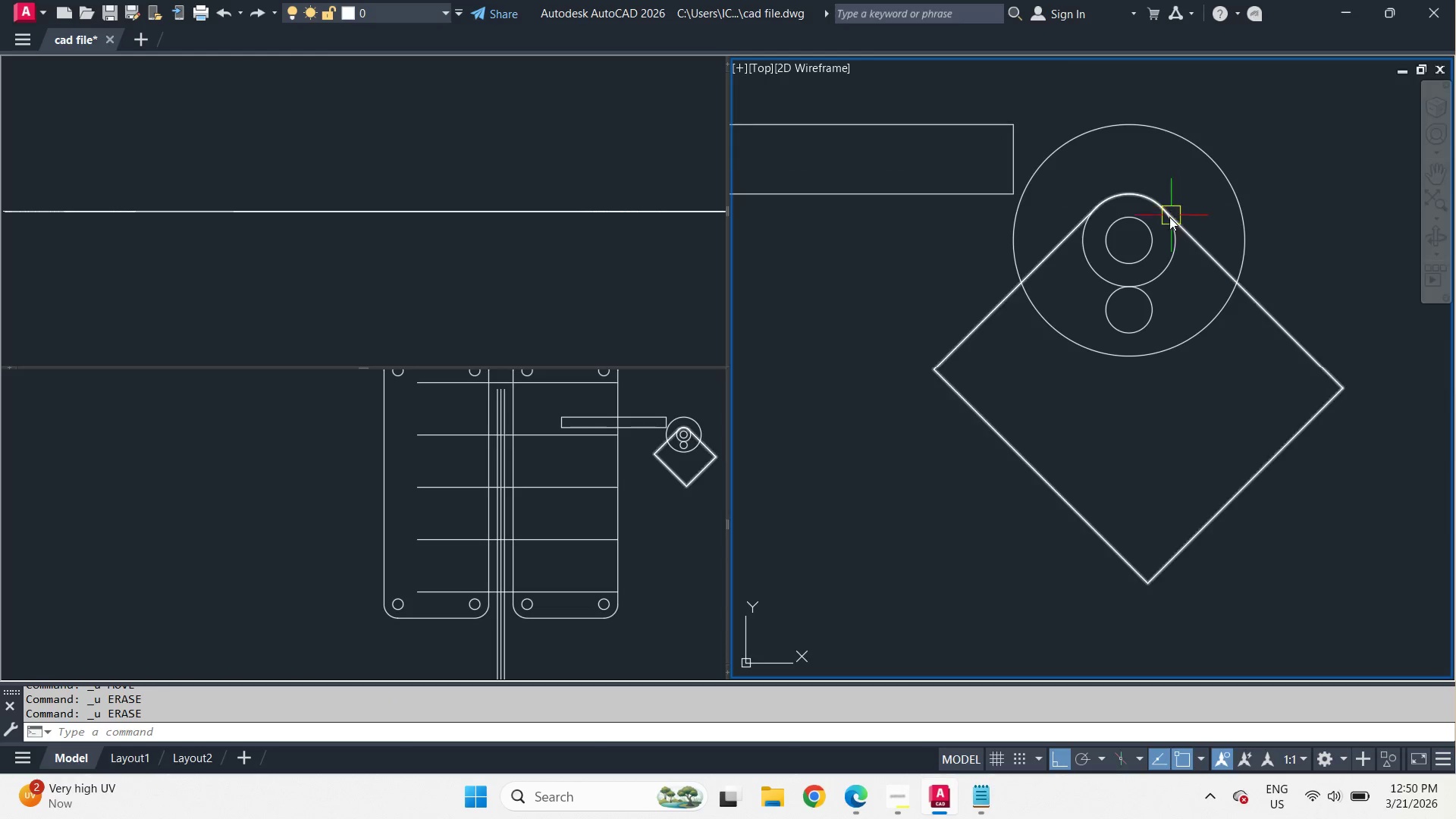 
type(di )
 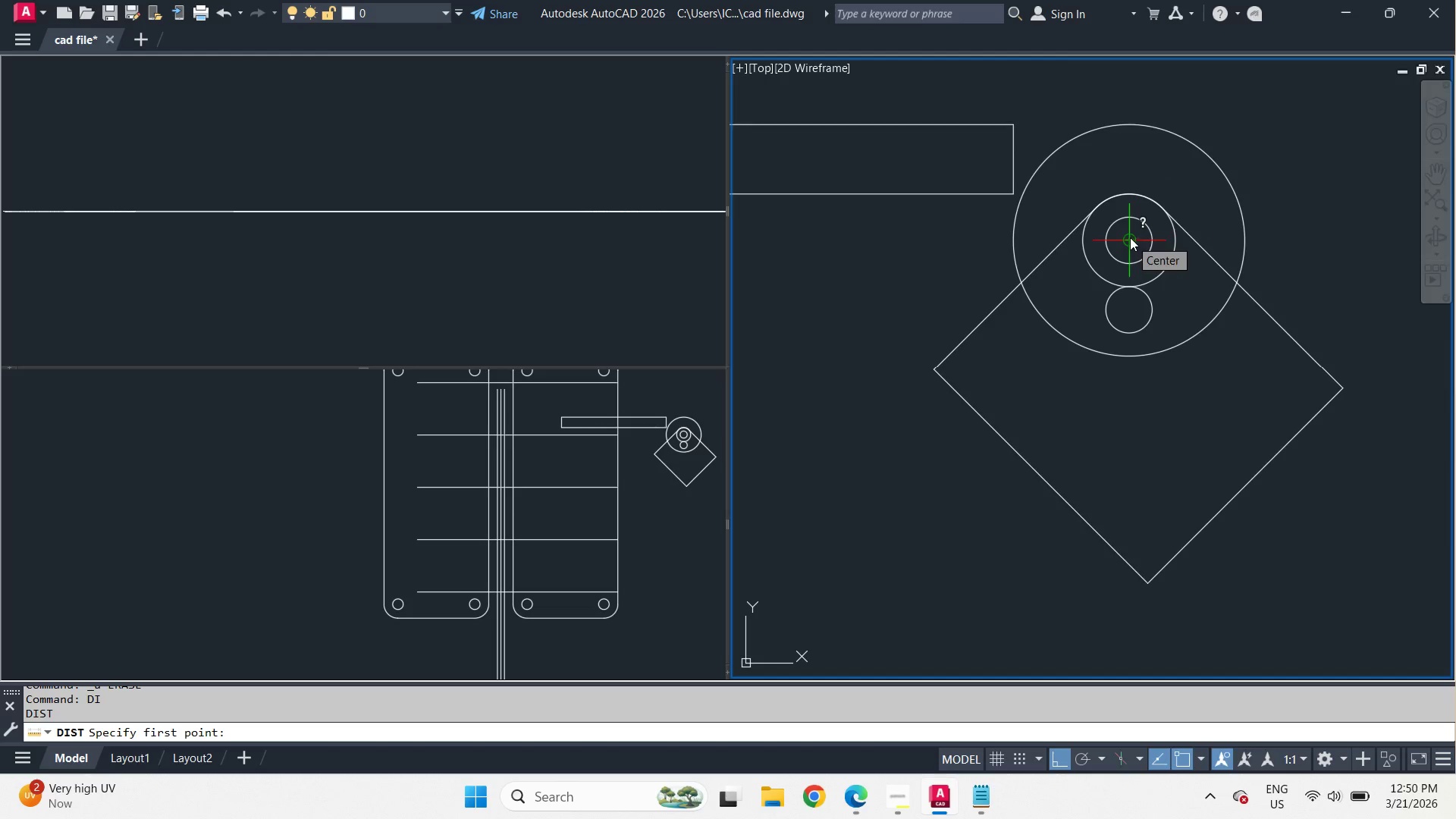 
left_click([1128, 221])
 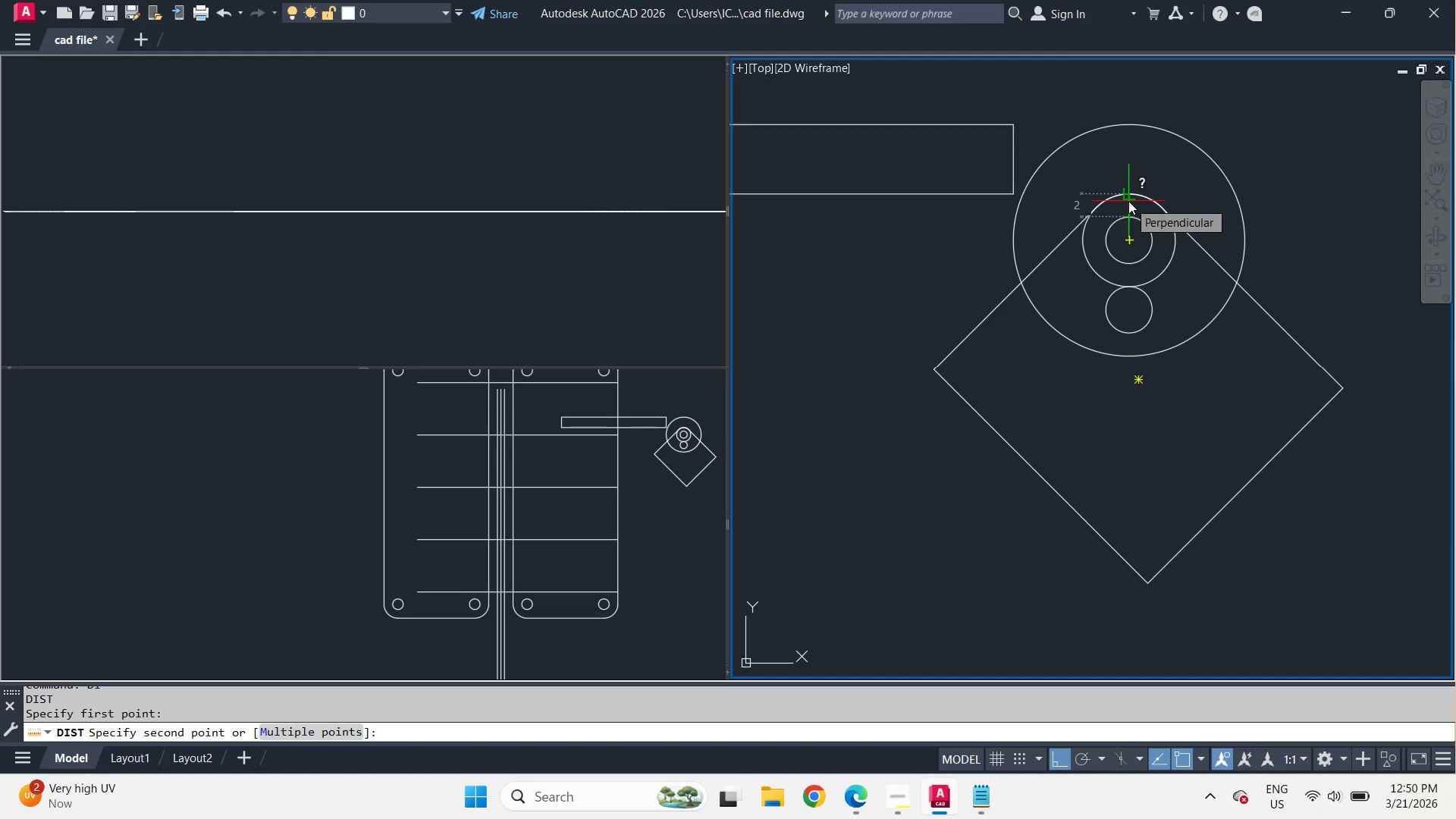 
key(Escape)
 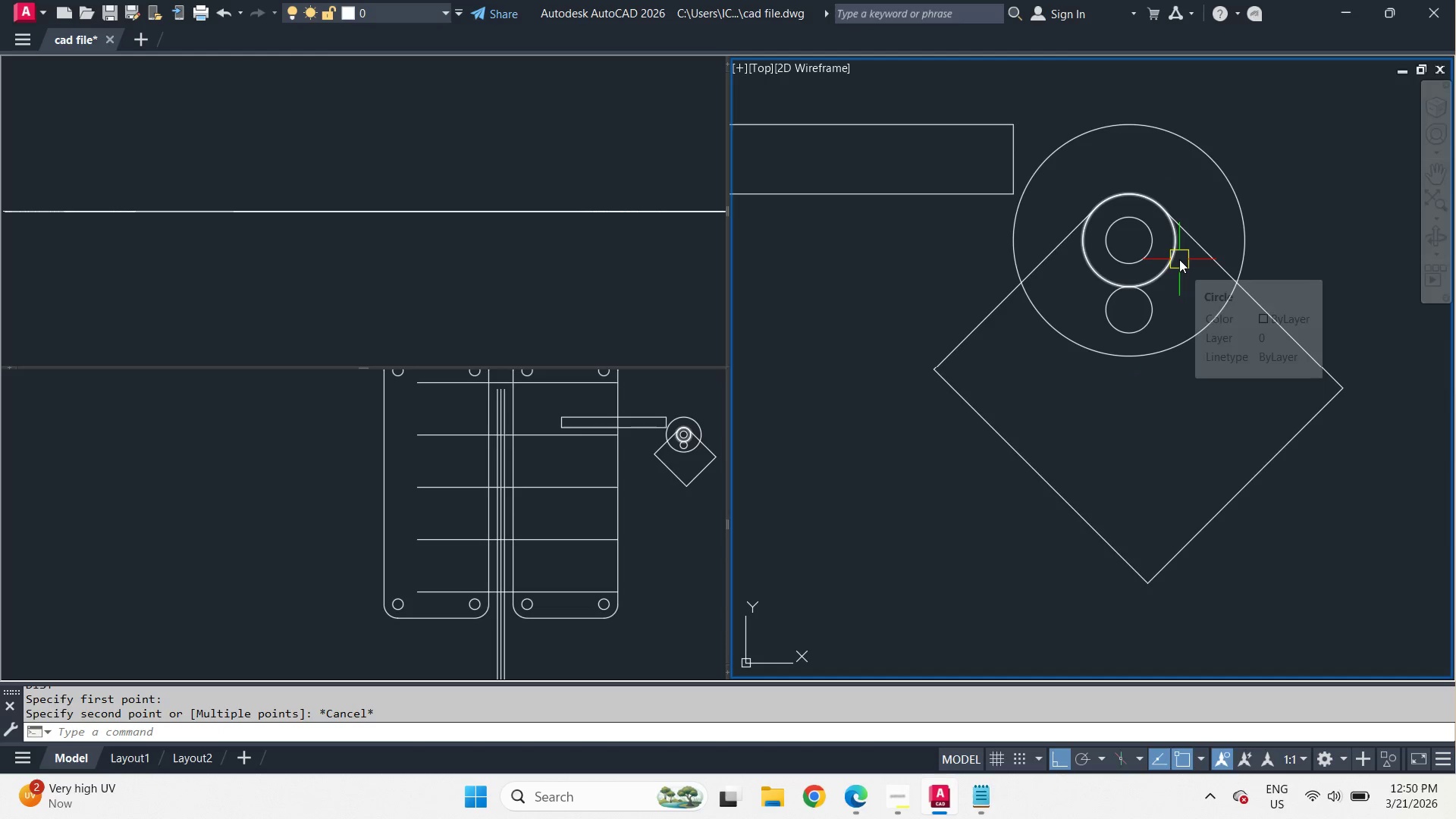 
left_click([1179, 259])
 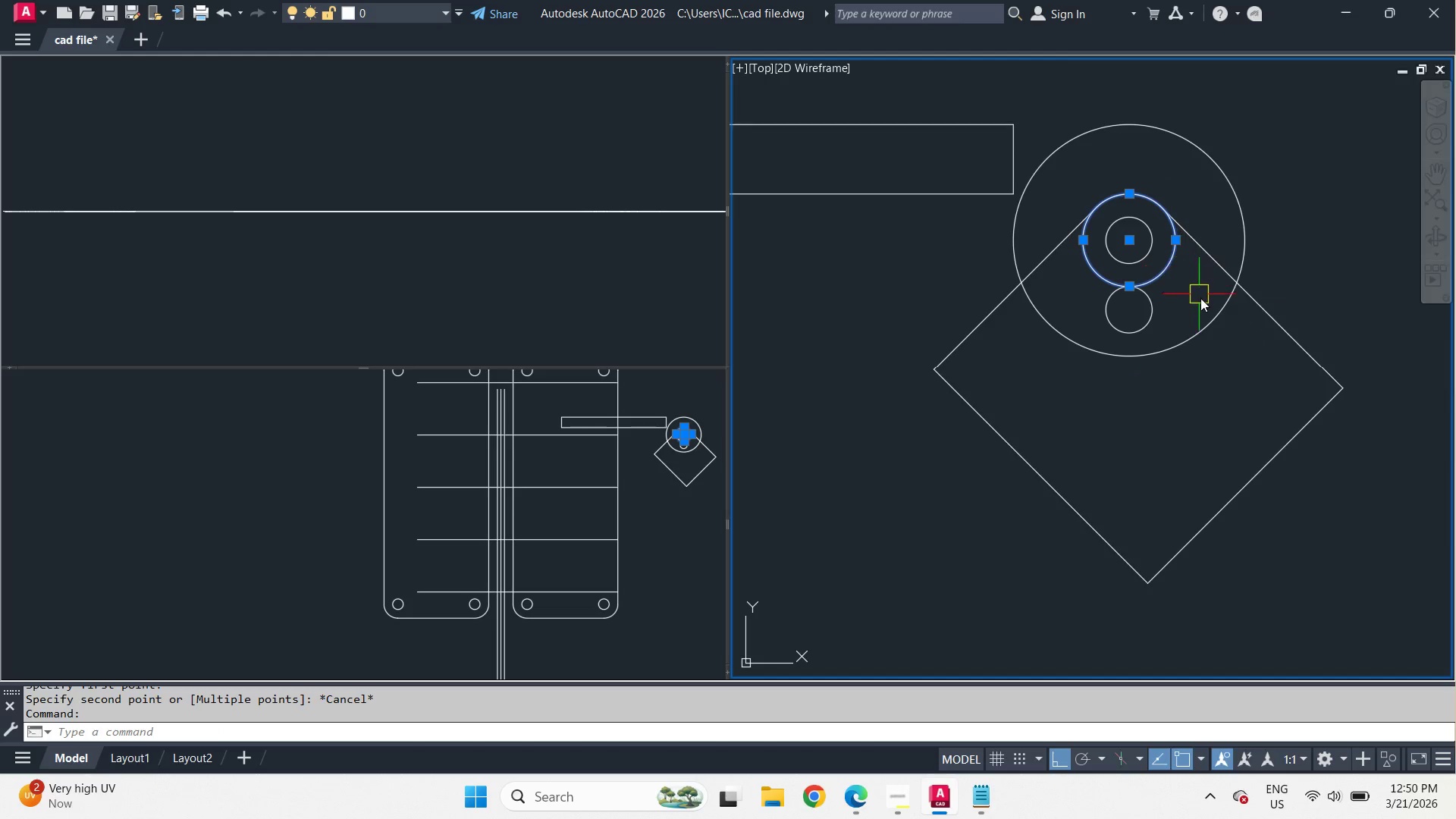 
key(E)
 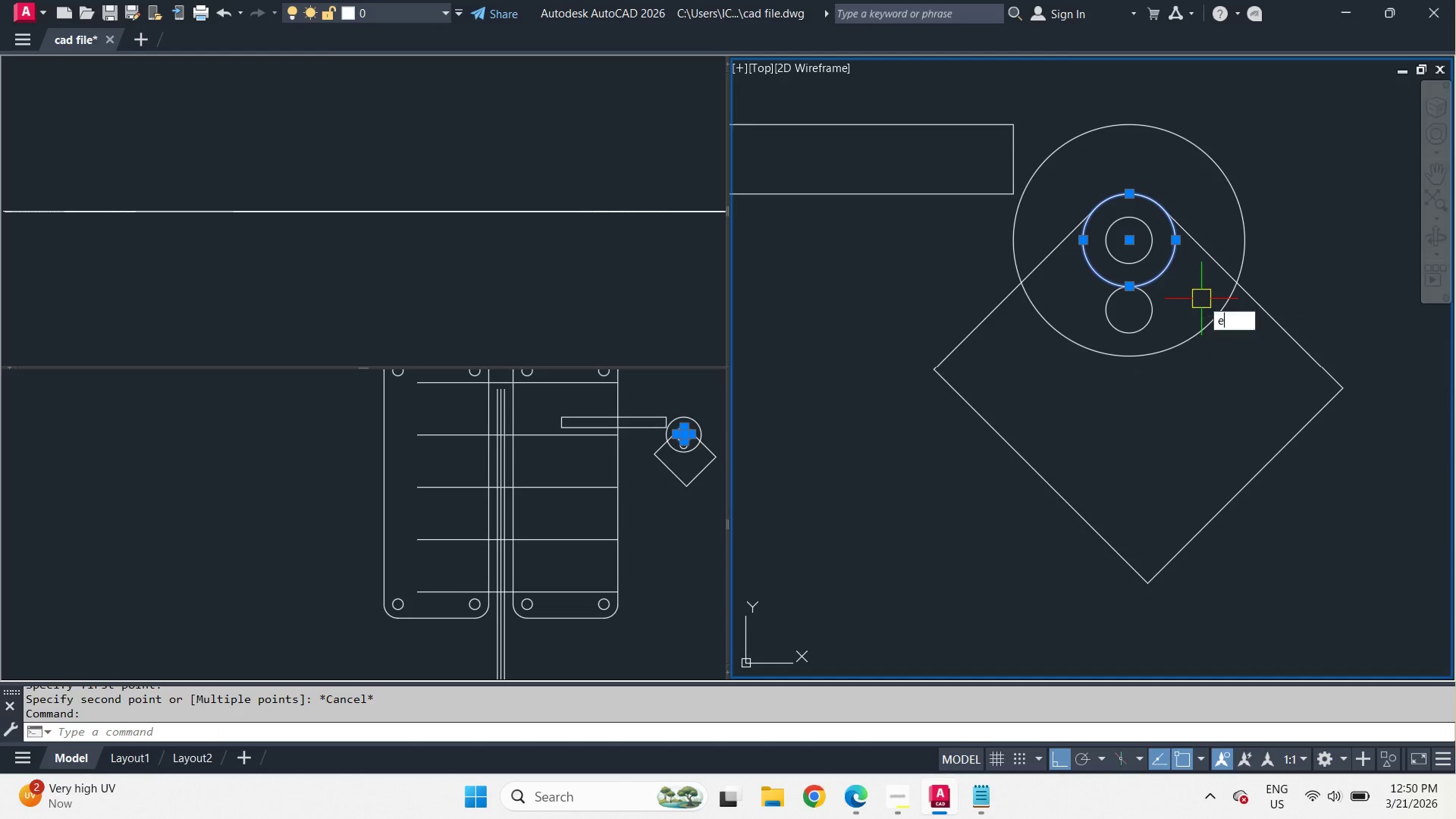 
key(Space)
 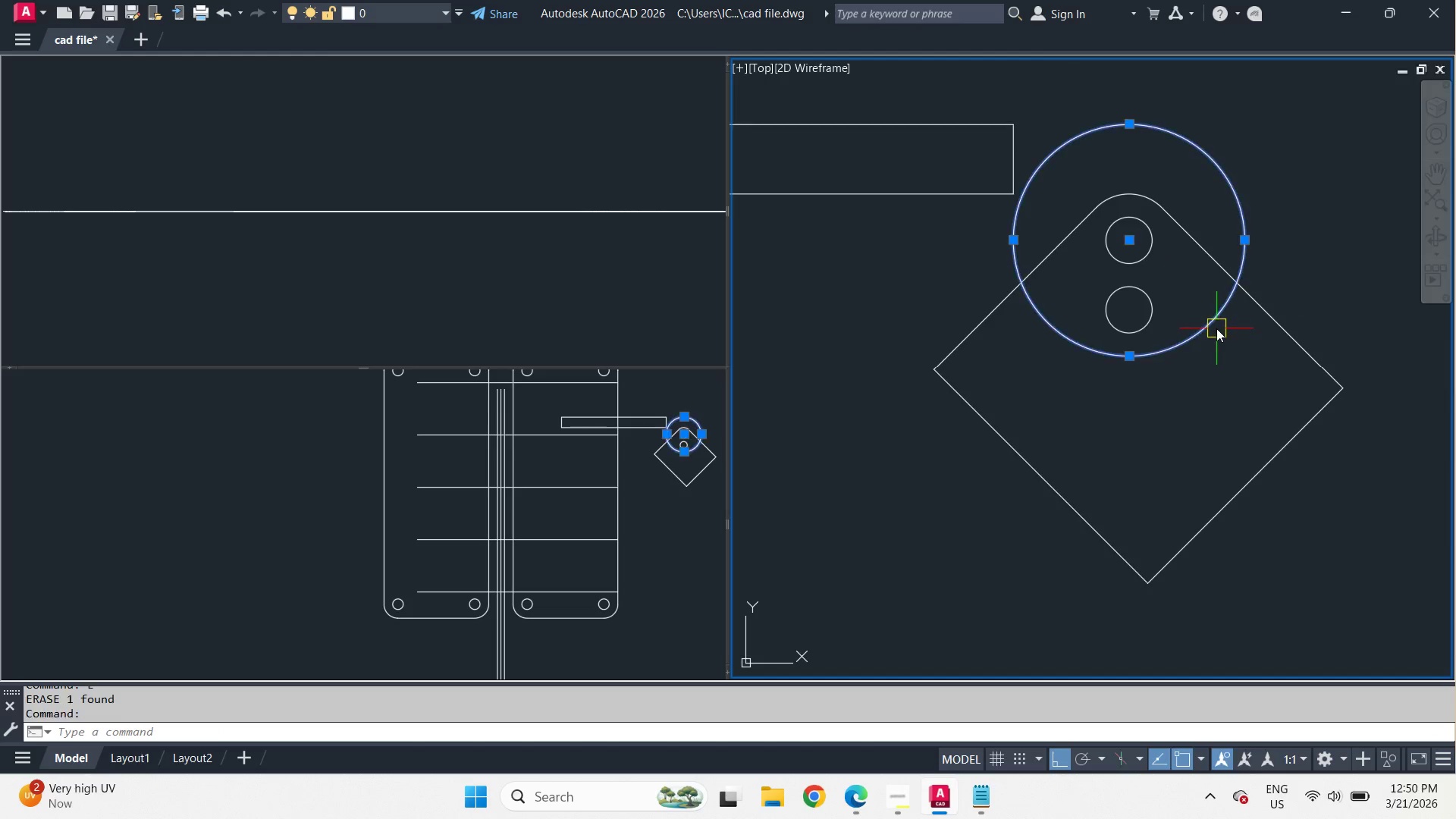 
key(E)
 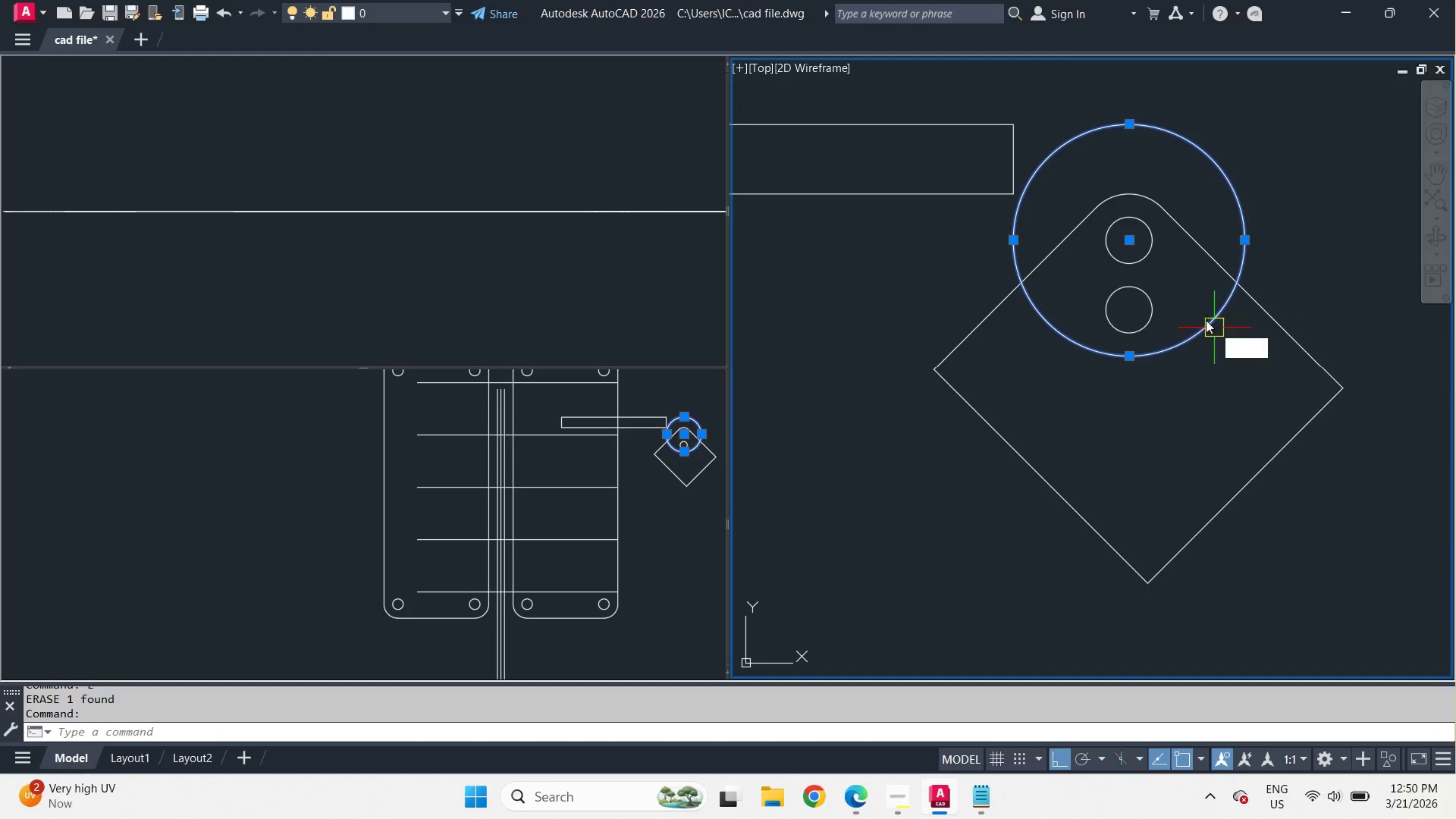 
key(Space)
 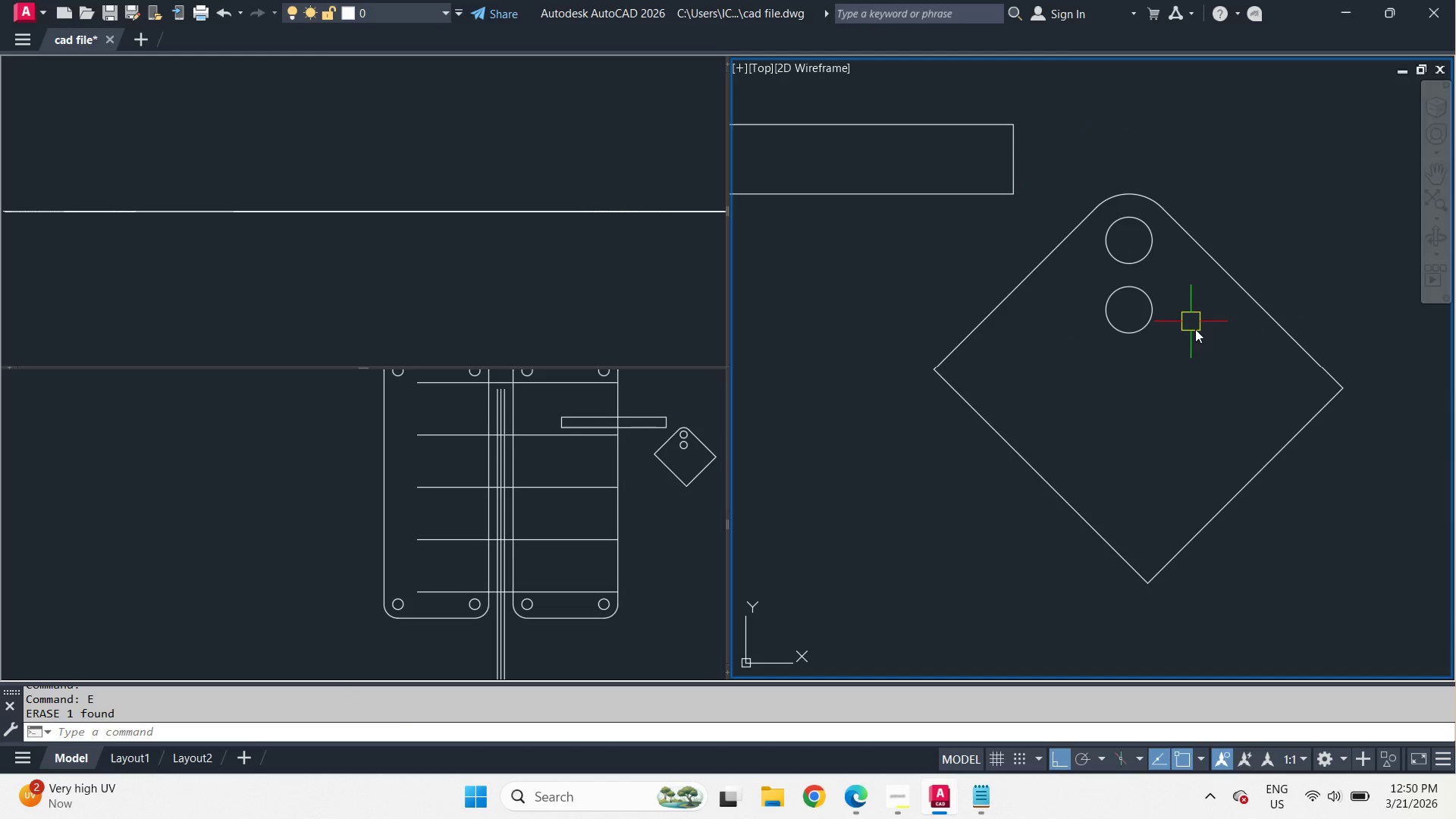 
left_click_drag(start_coordinate=[1196, 331], to_coordinate=[1181, 300])
 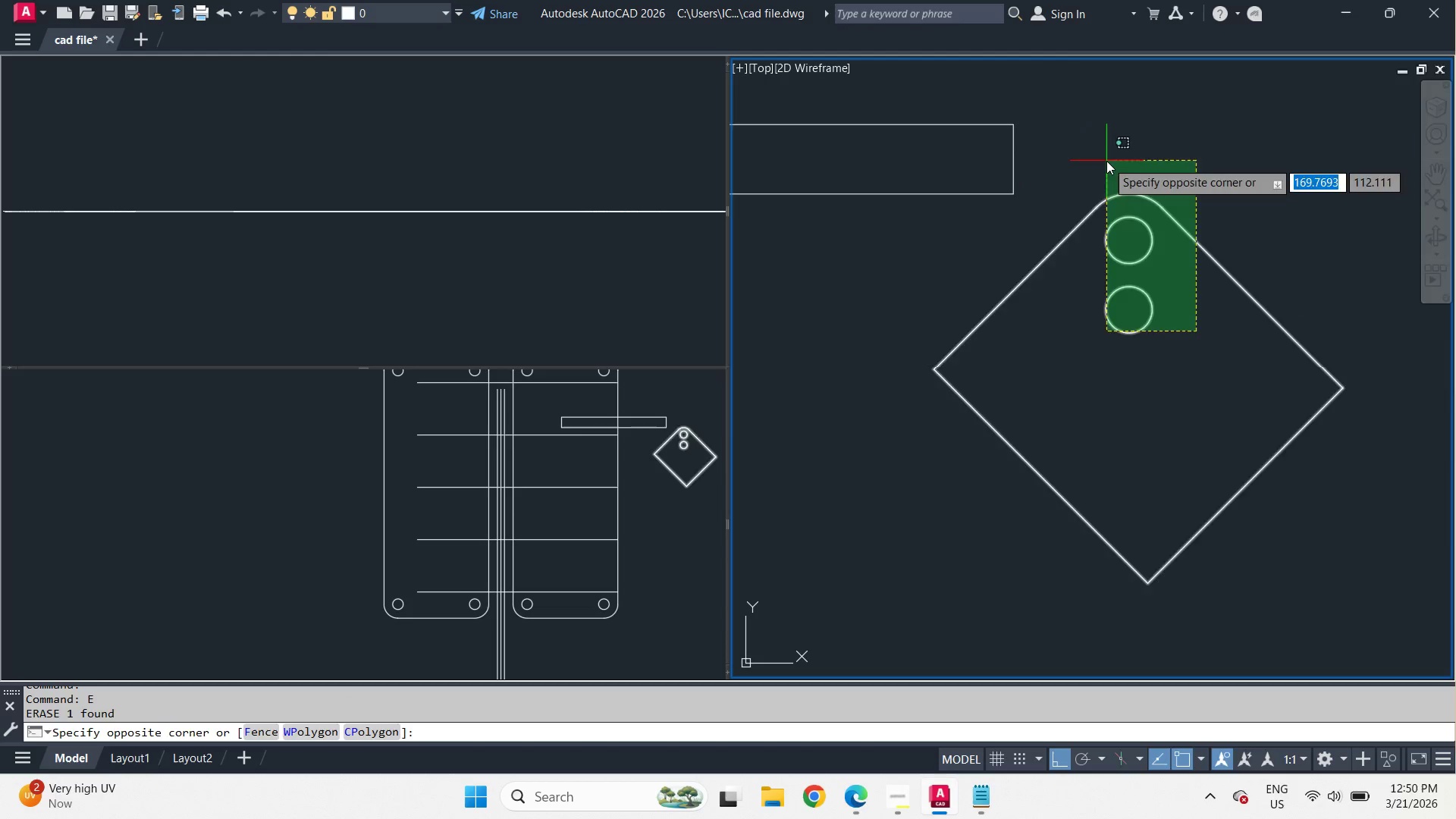 
double_click([1106, 161])
 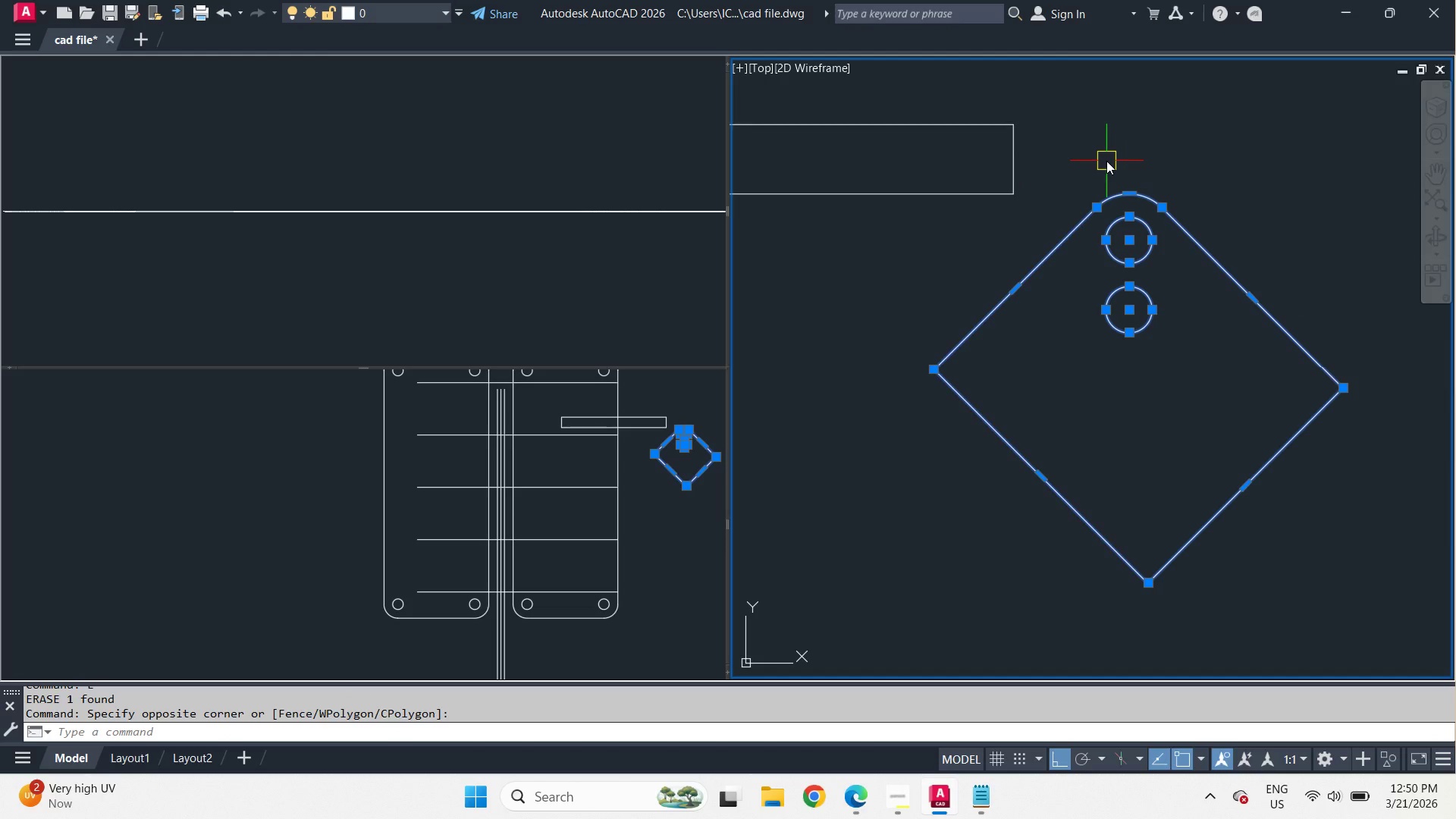 
key(M)
 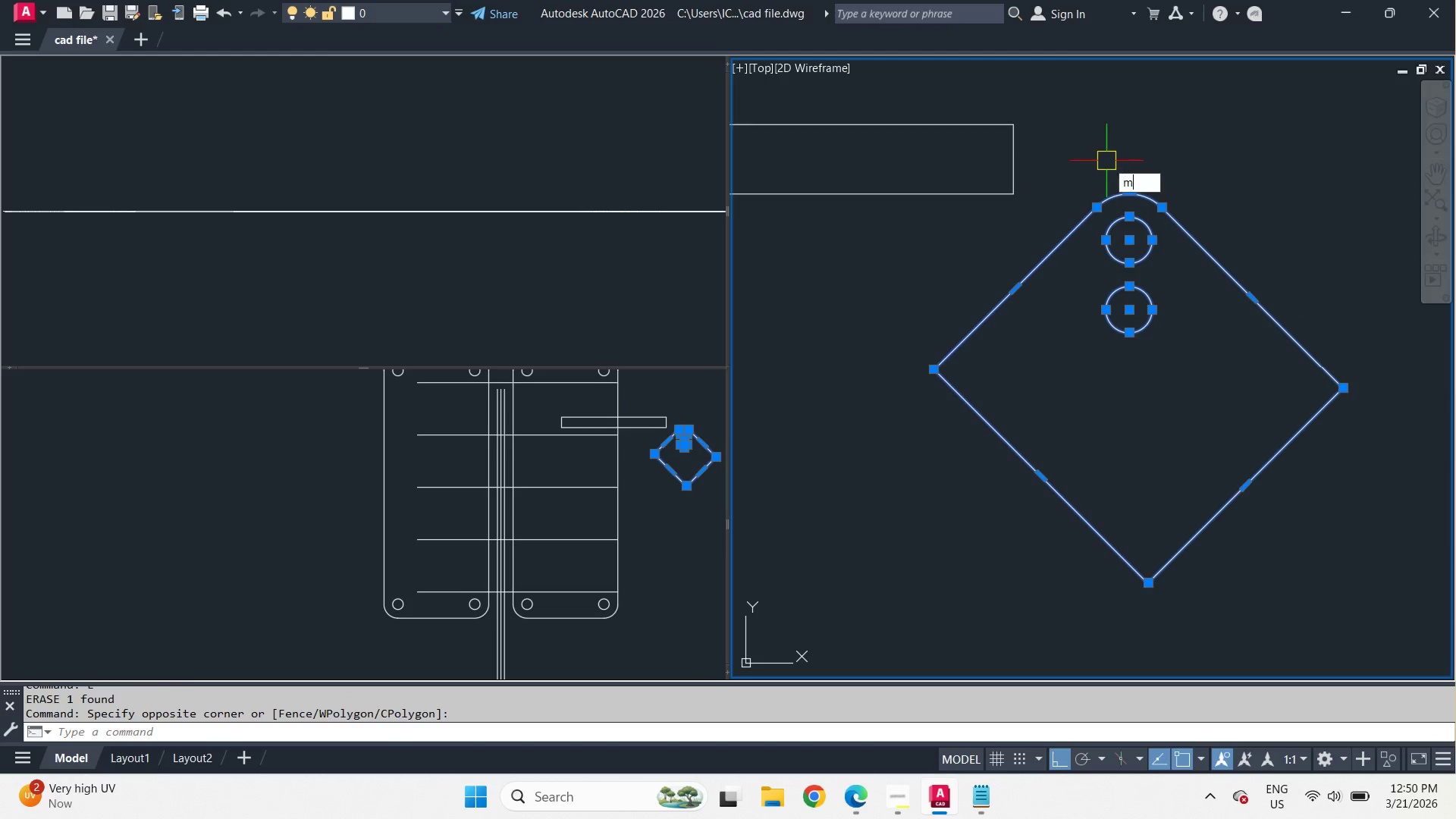 
key(Space)
 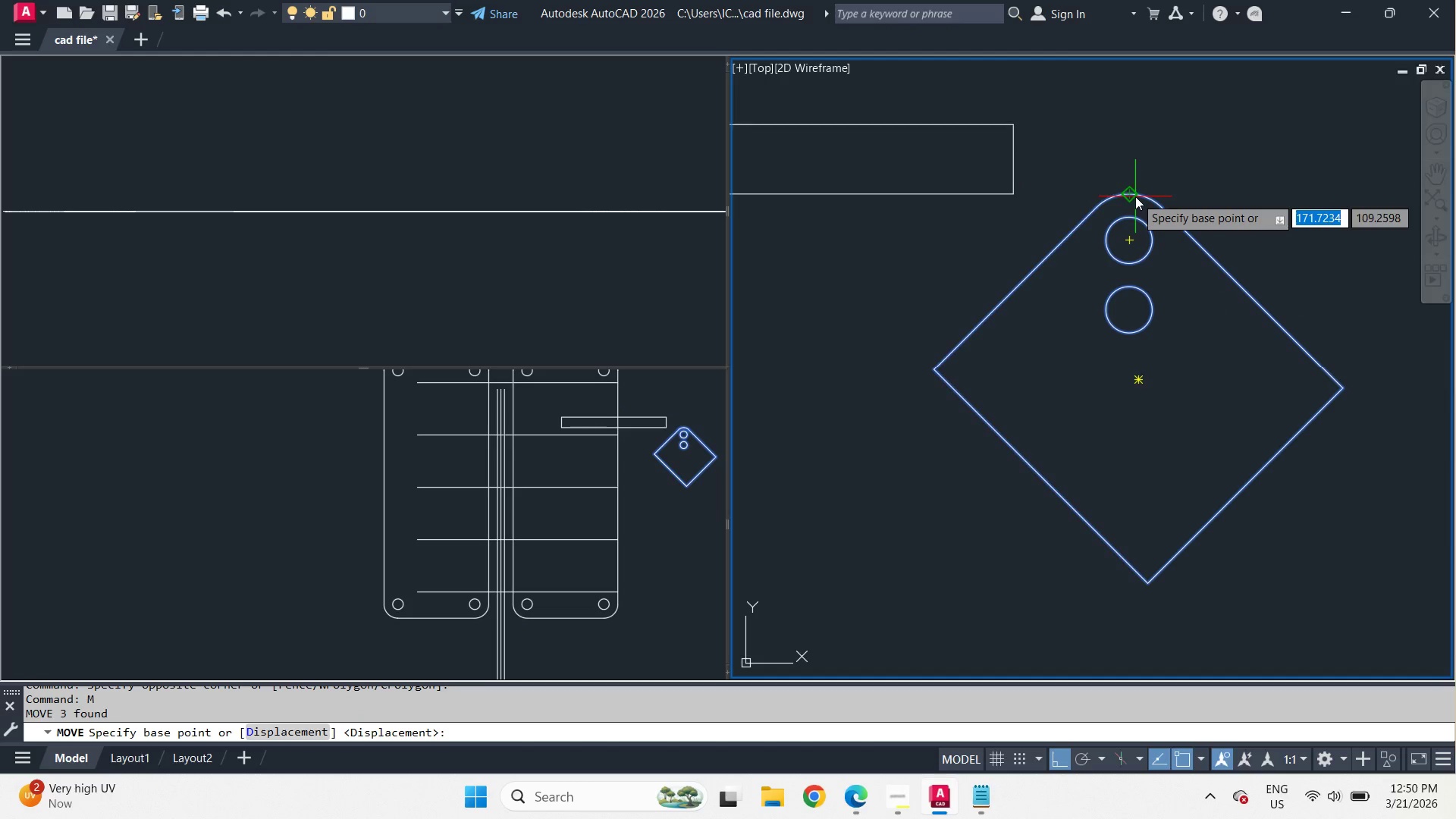 
left_click([1135, 196])
 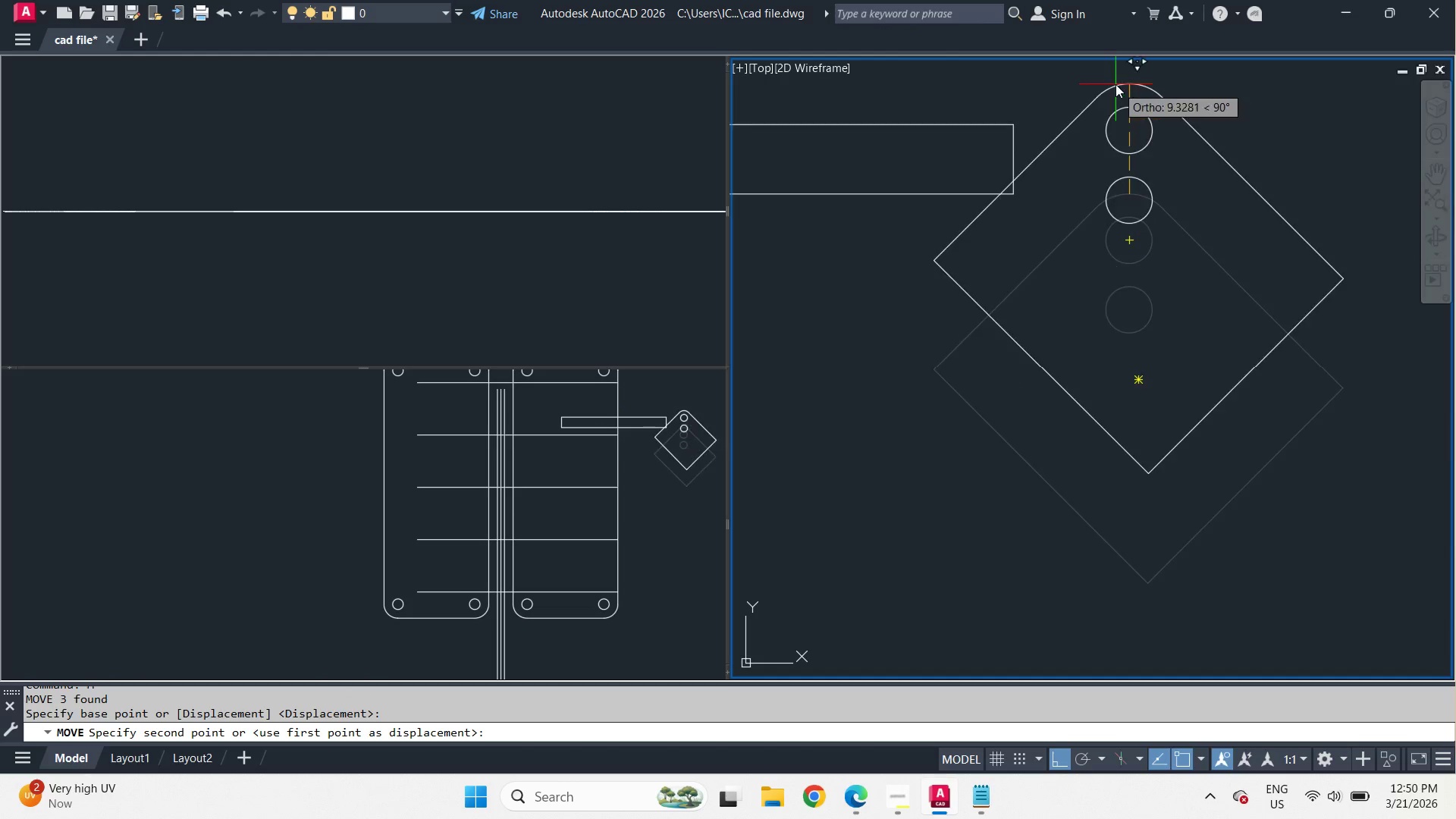 
hold_key(key=ShiftLeft, duration=0.36)
right_click([1115, 84])
 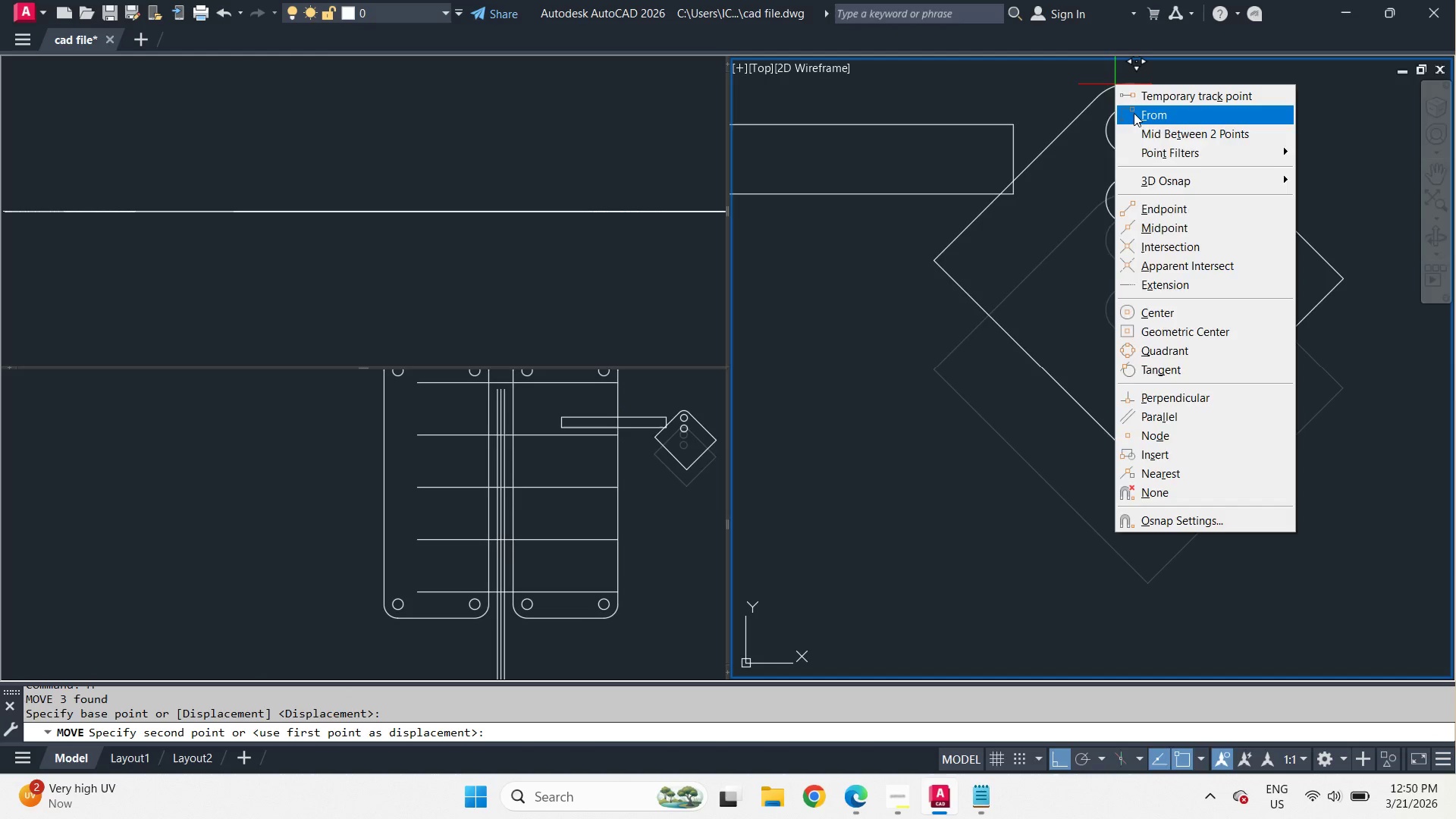 
left_click([1134, 113])
 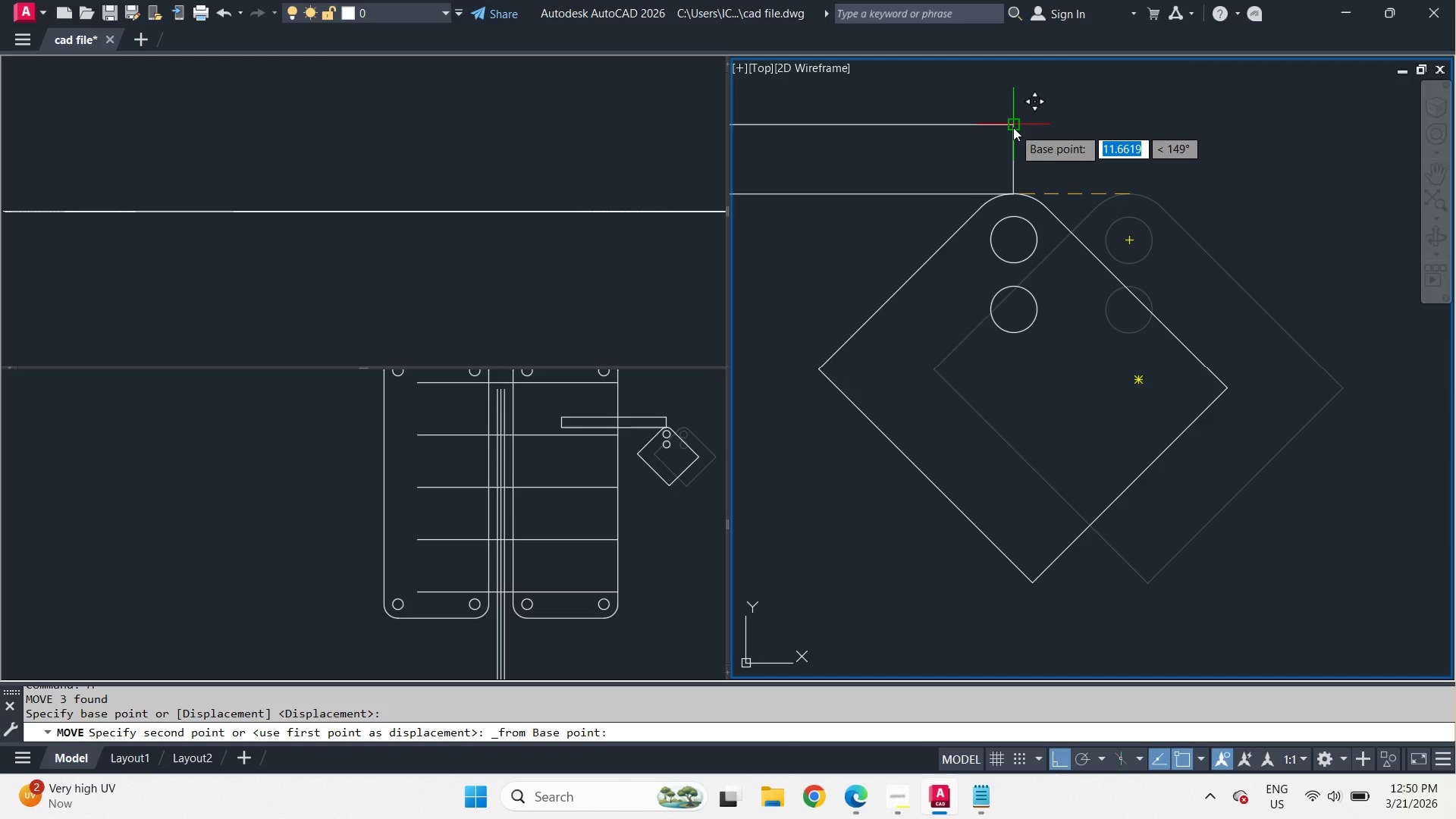 
left_click_drag(start_coordinate=[1013, 127], to_coordinate=[1022, 133])
 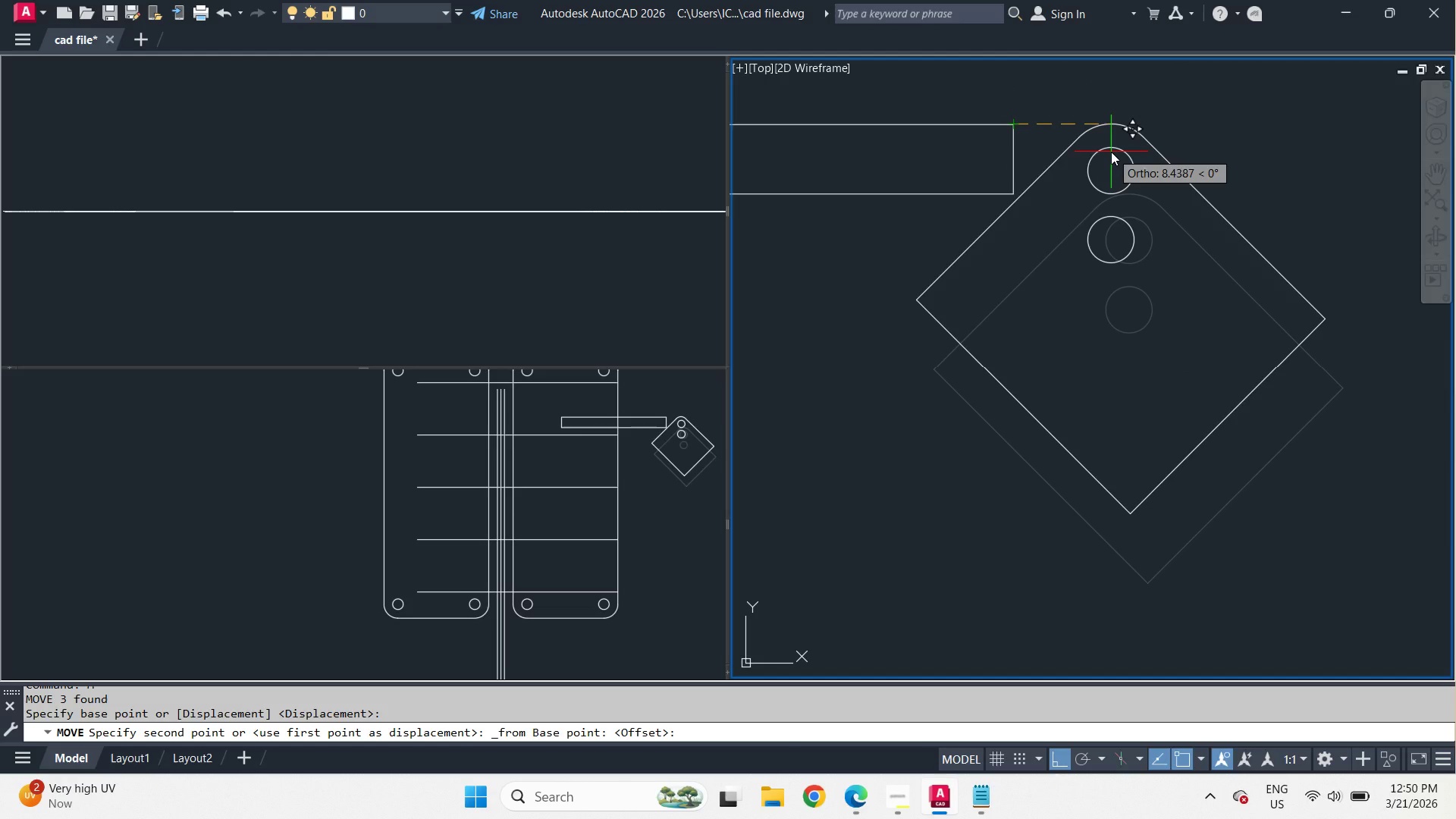 
wait(12.86)
 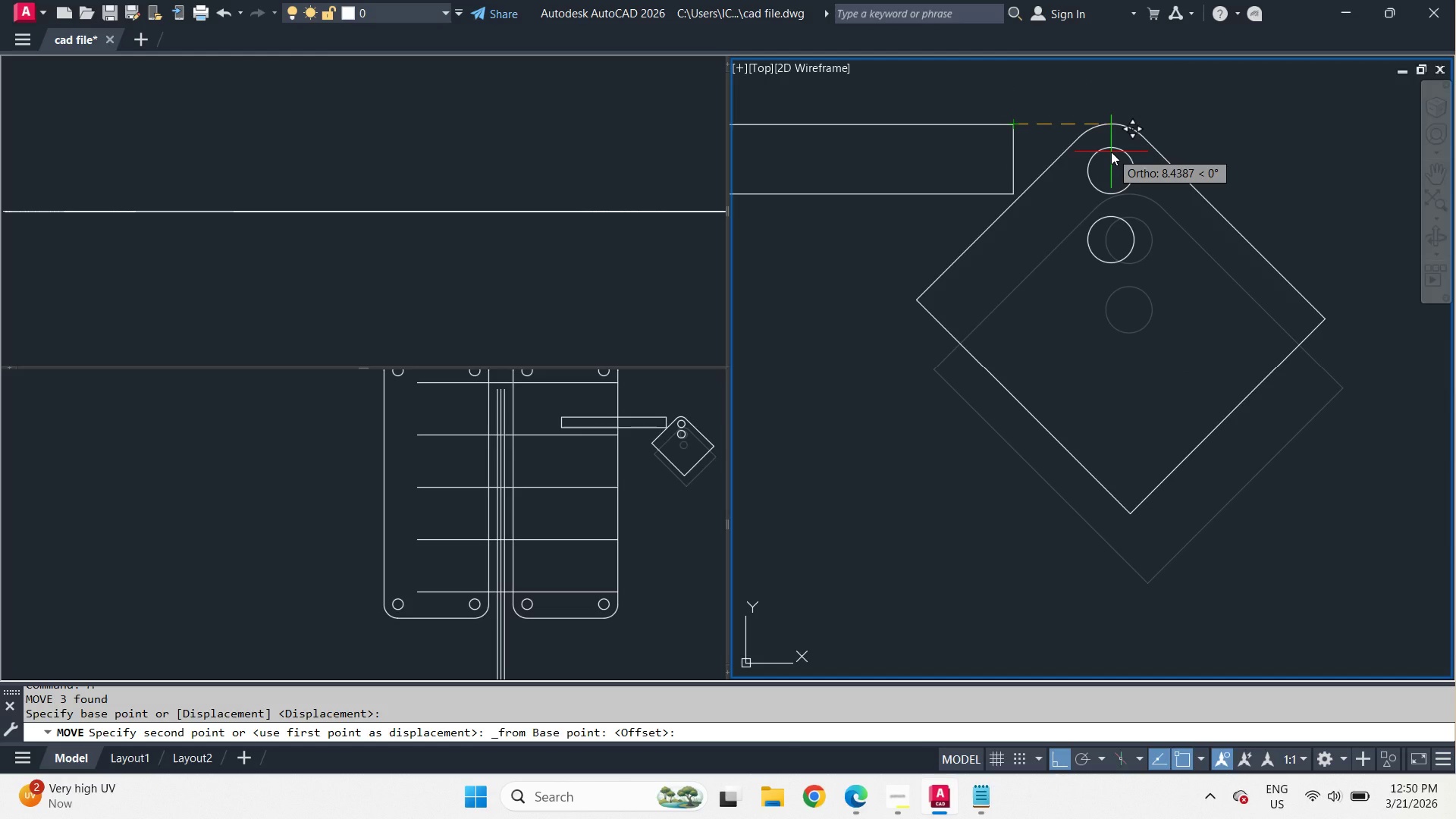 
left_click([1112, 152])
 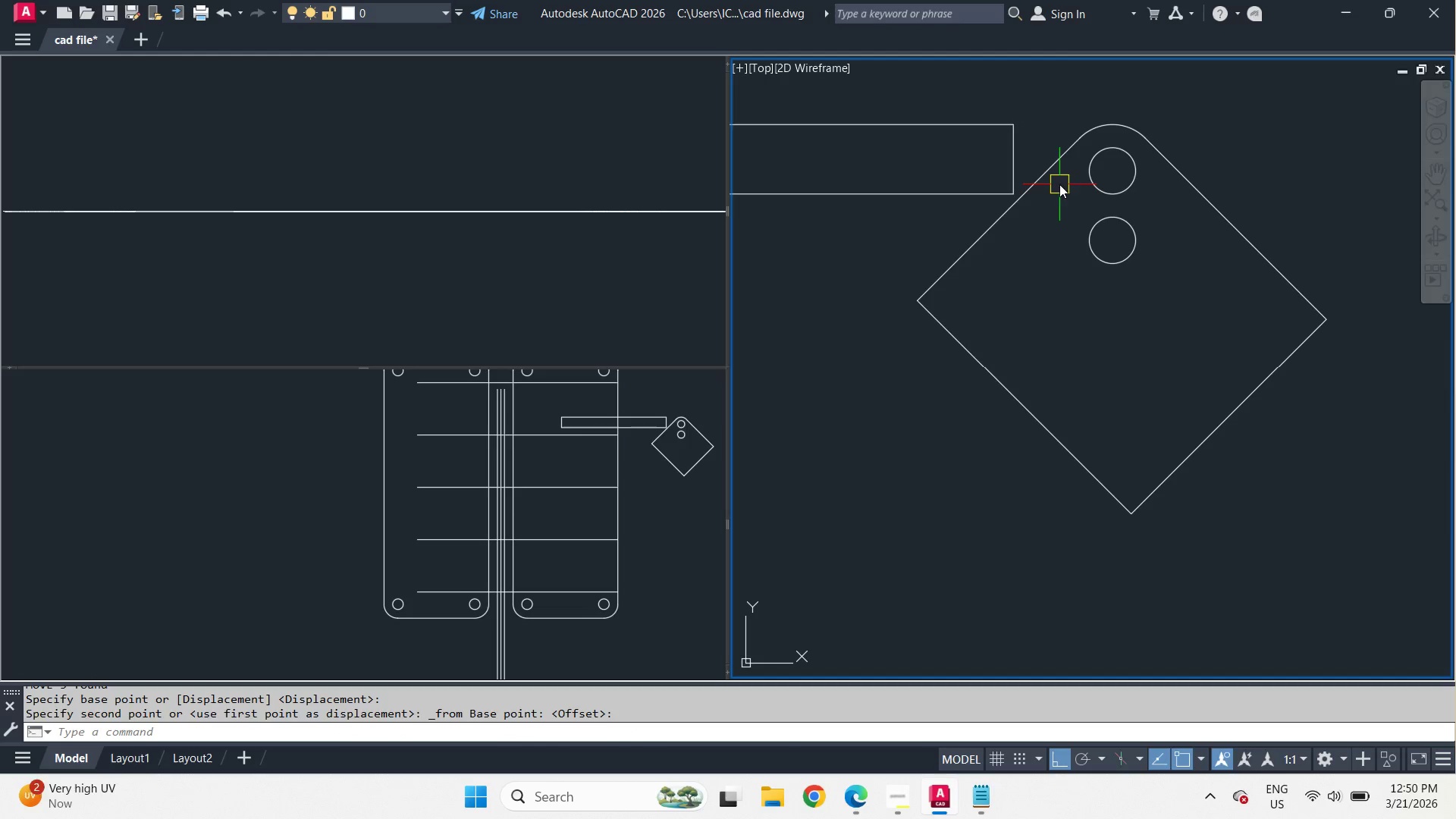 
key(L)
 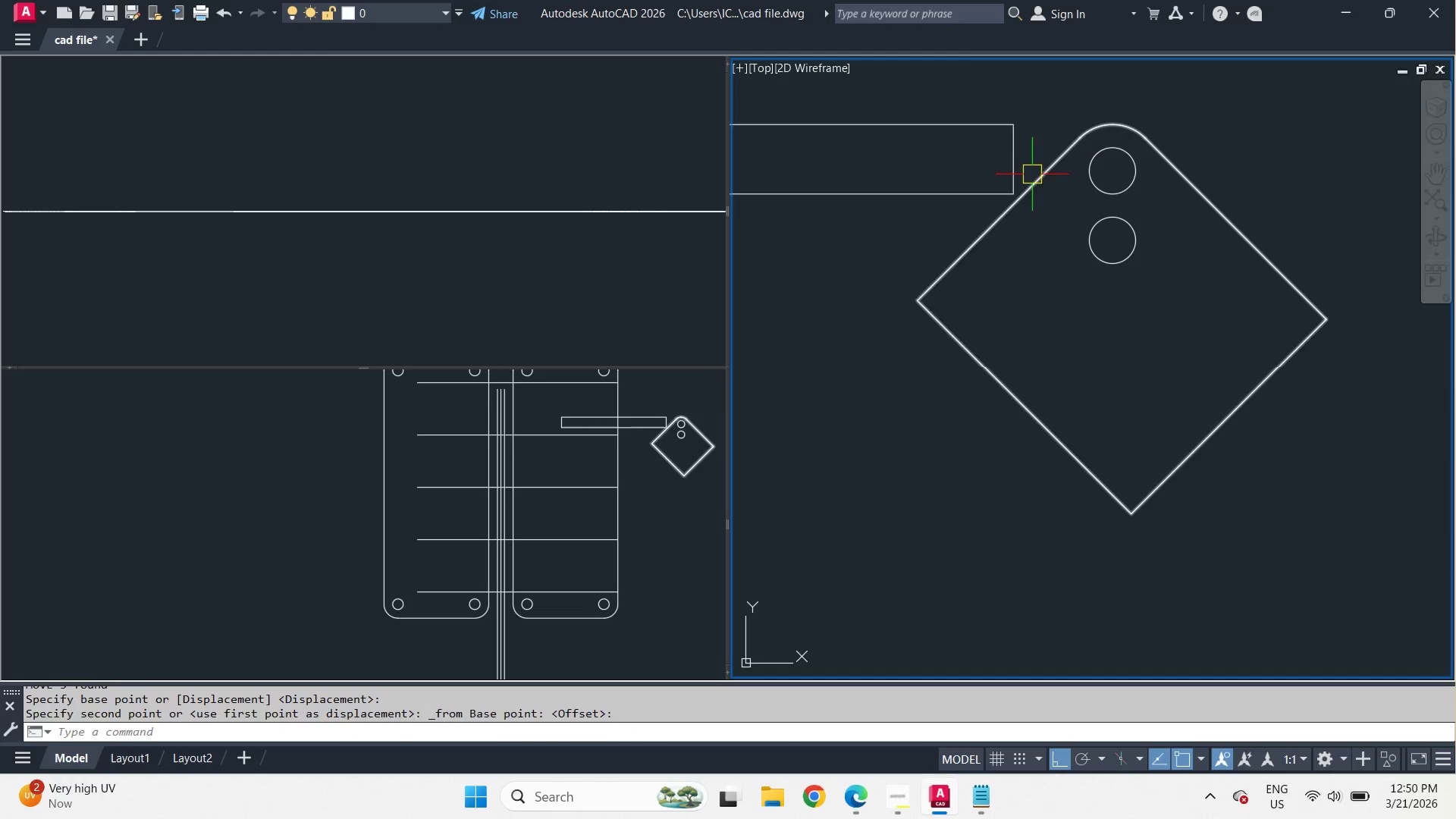 
key(Space)
 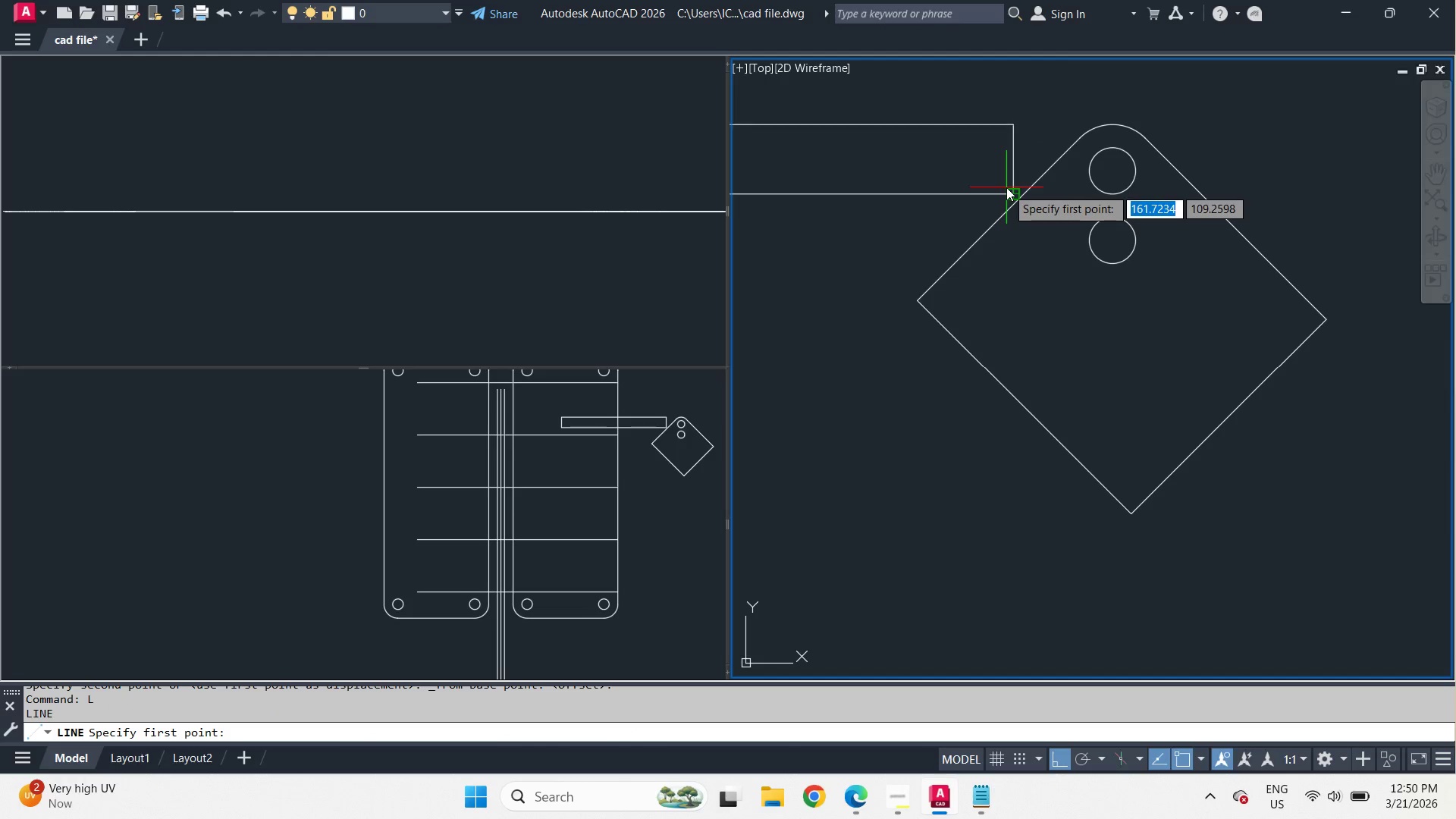 
left_click_drag(start_coordinate=[1006, 187], to_coordinate=[1021, 194])
 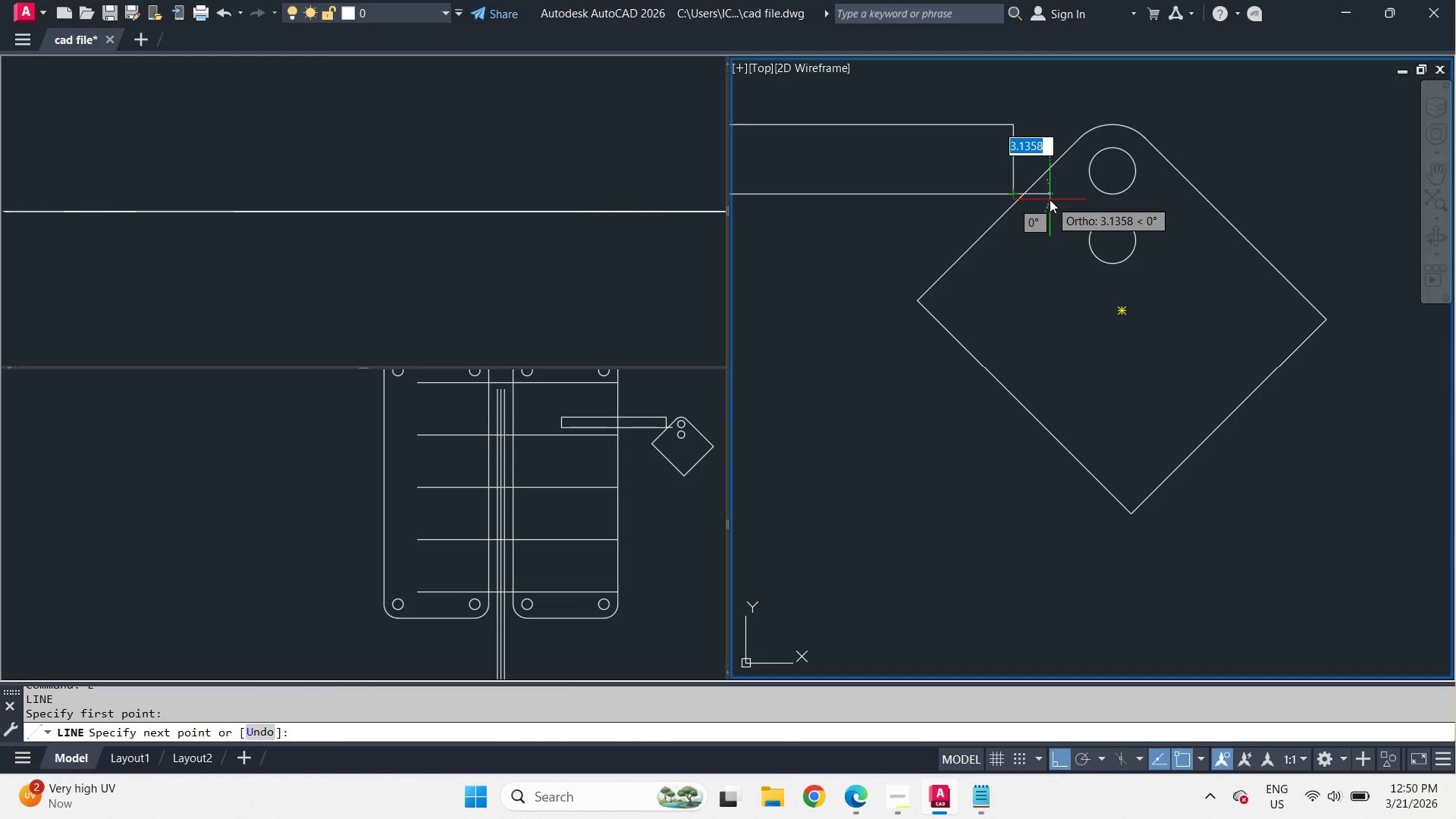 
left_click([1050, 199])
 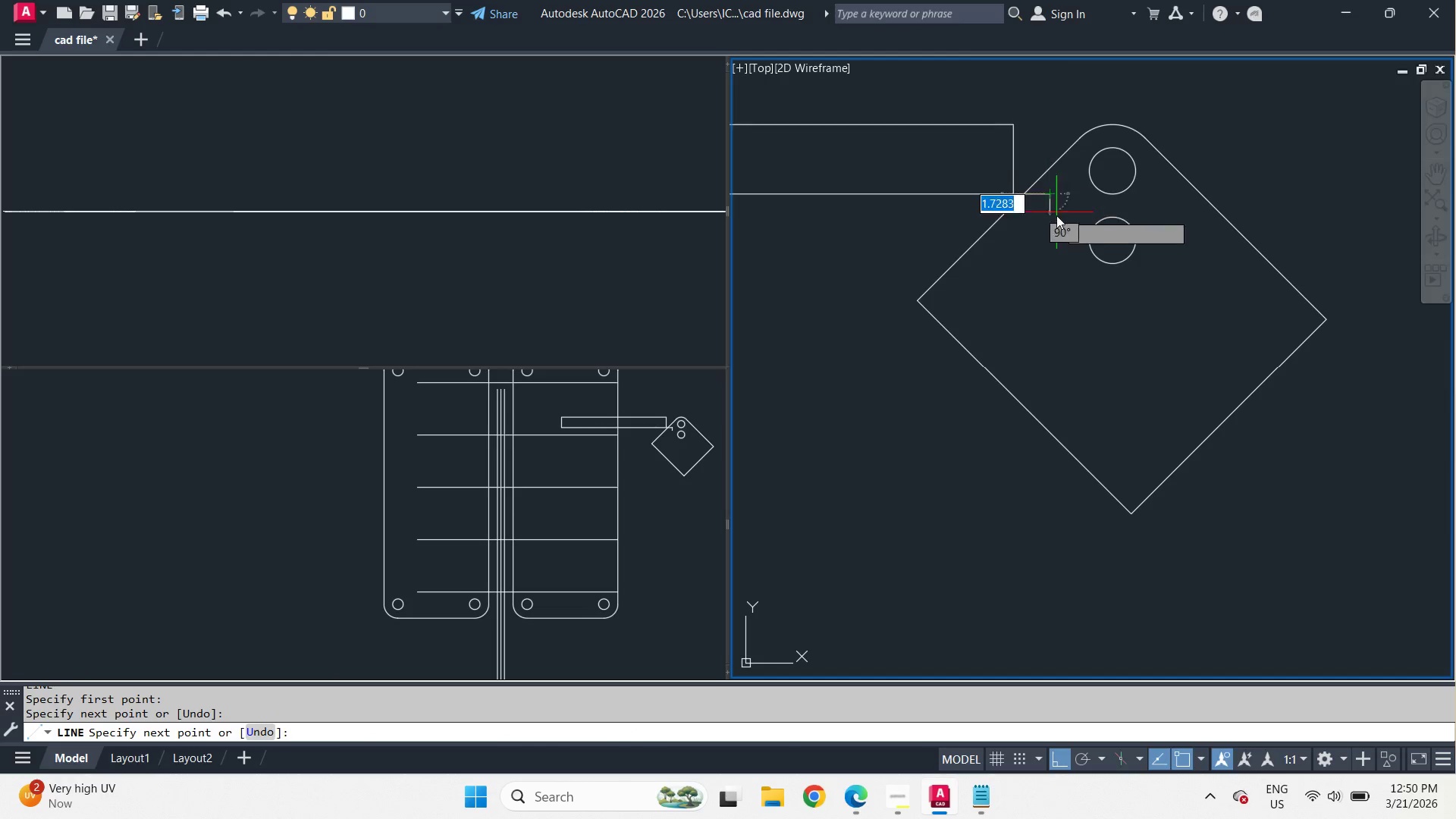 
type( tr )
 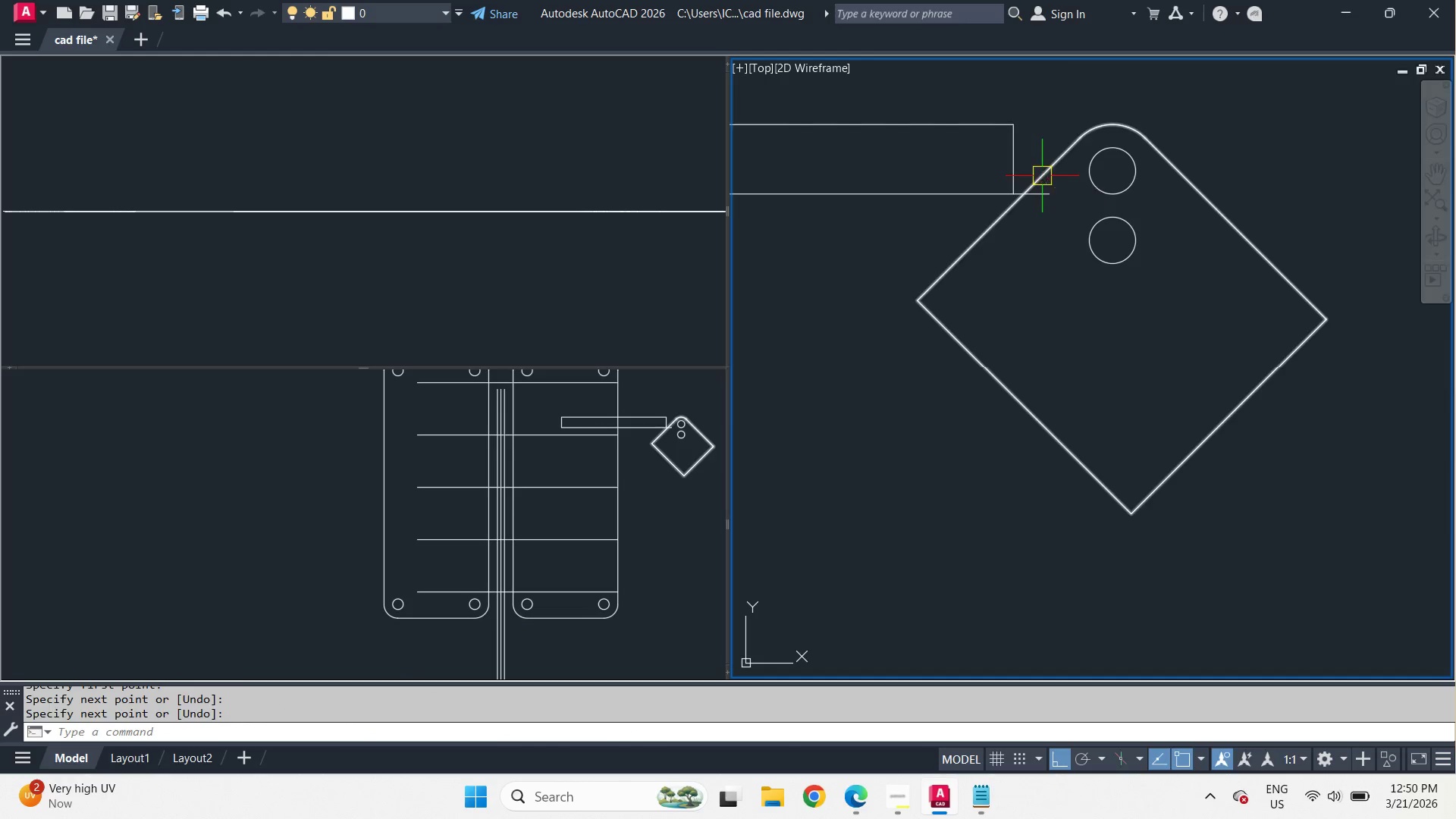 
left_click([1040, 170])
 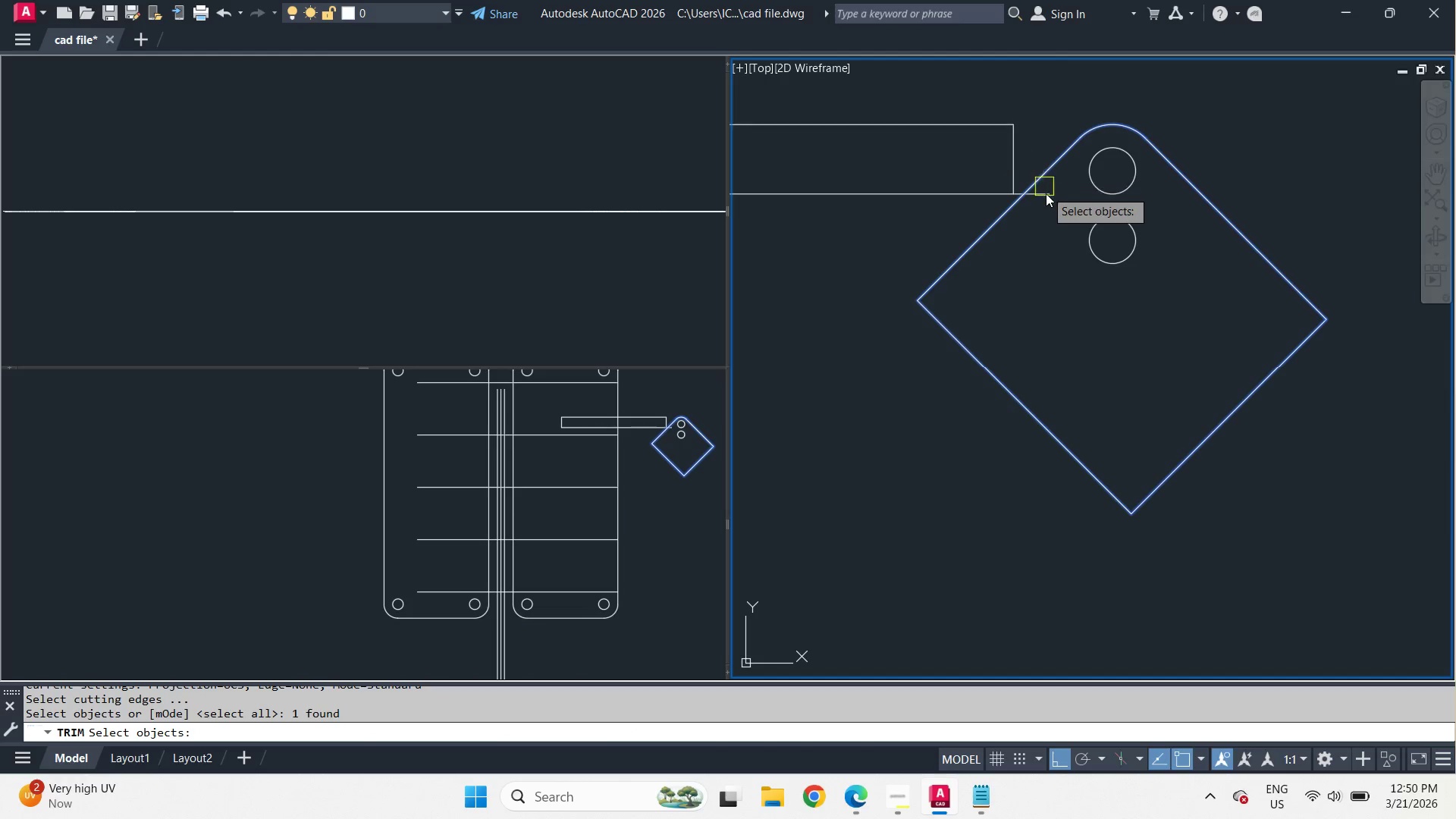 
key(Space)
 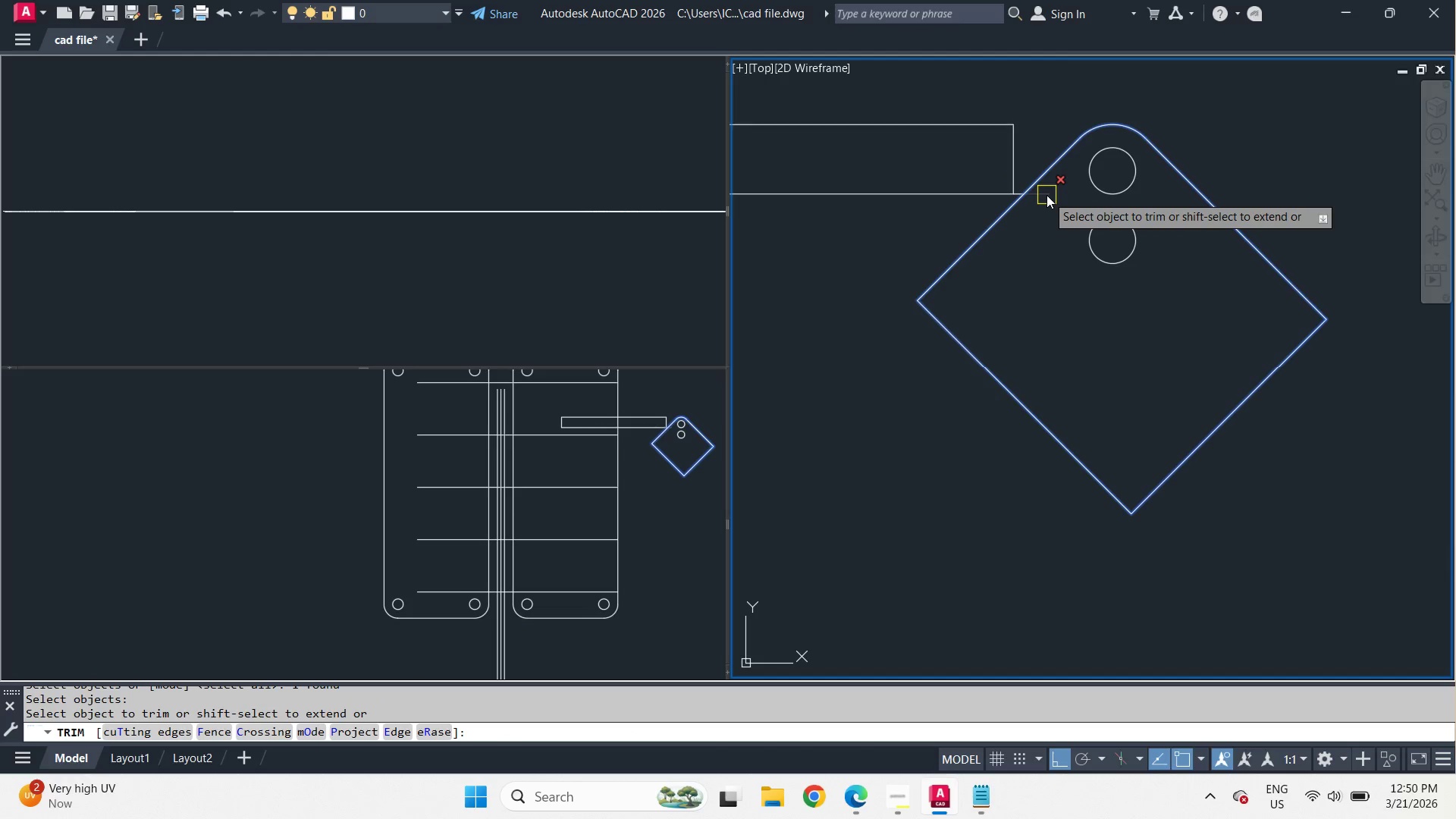 
left_click([1046, 195])
 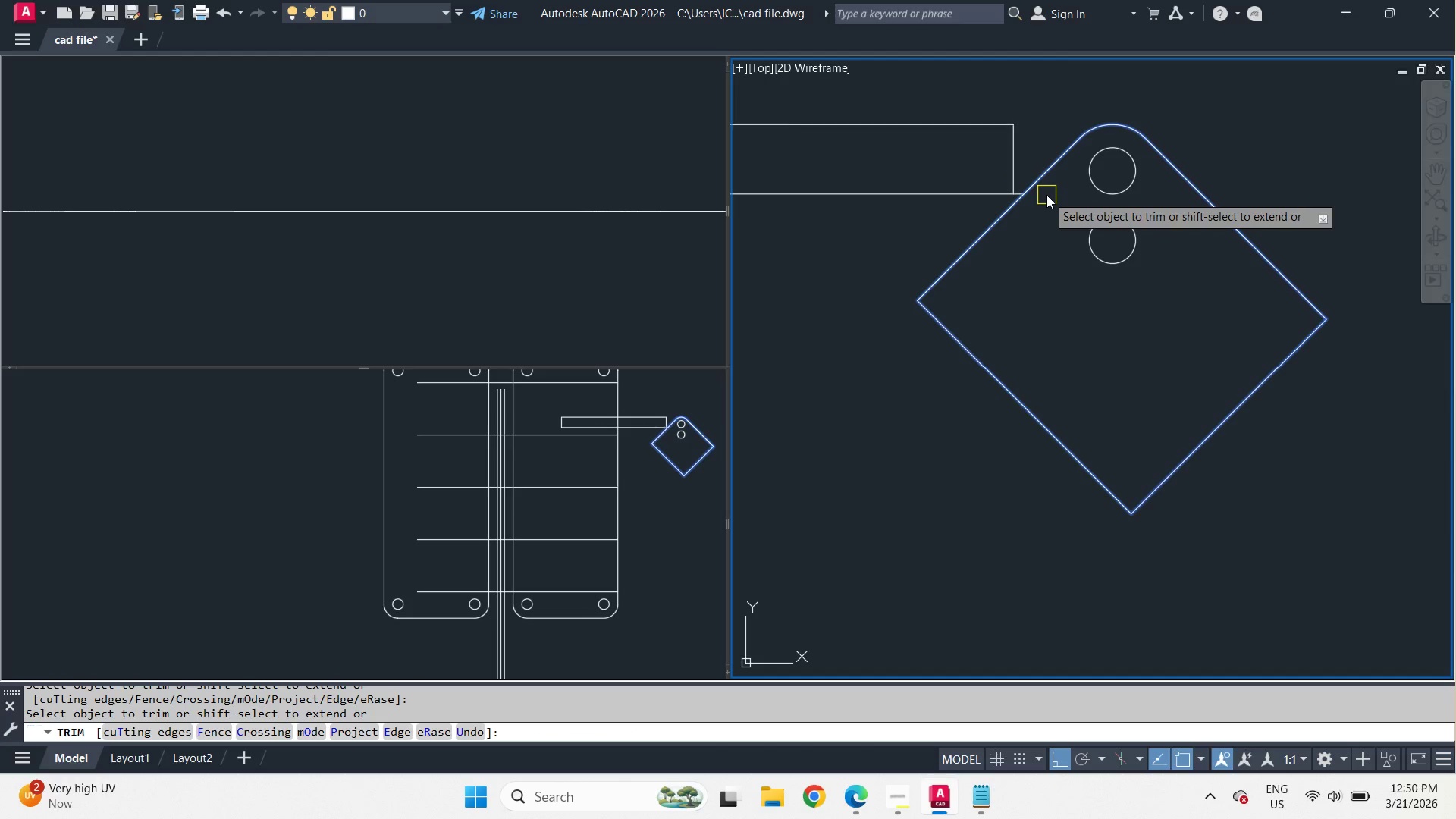 
key(Space)
 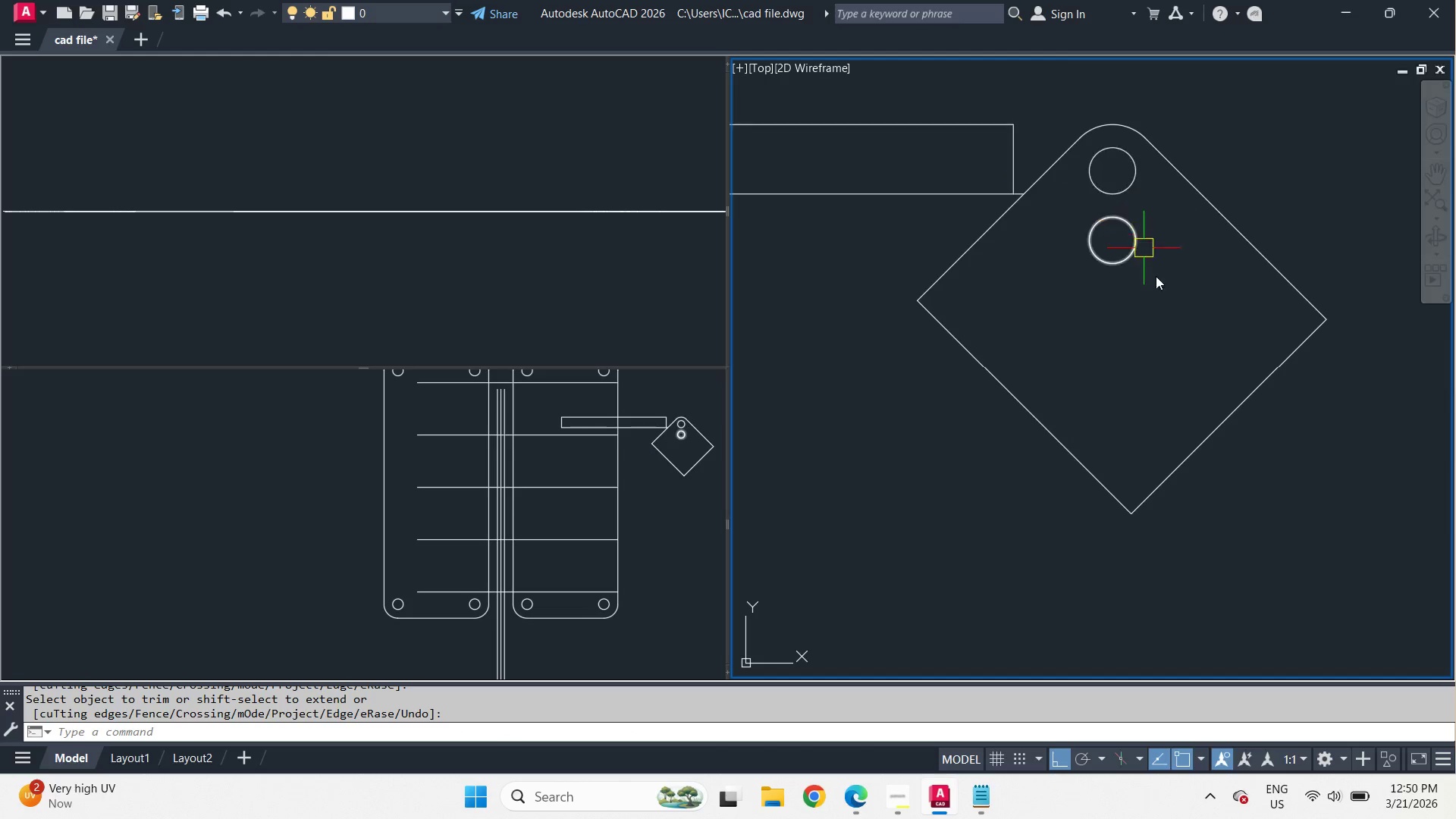 
left_click_drag(start_coordinate=[1165, 292], to_coordinate=[1130, 199])
 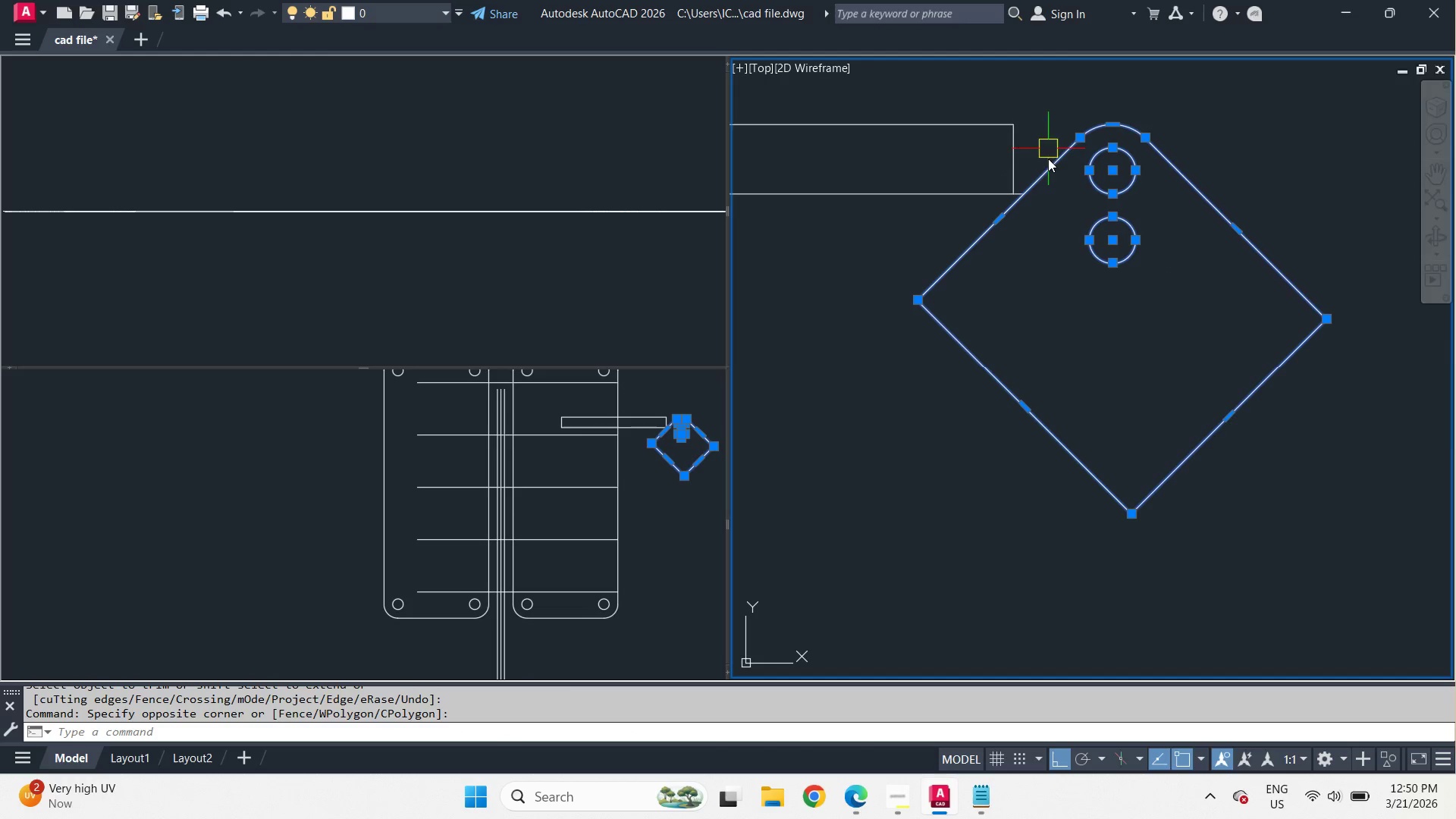 
key(M)
 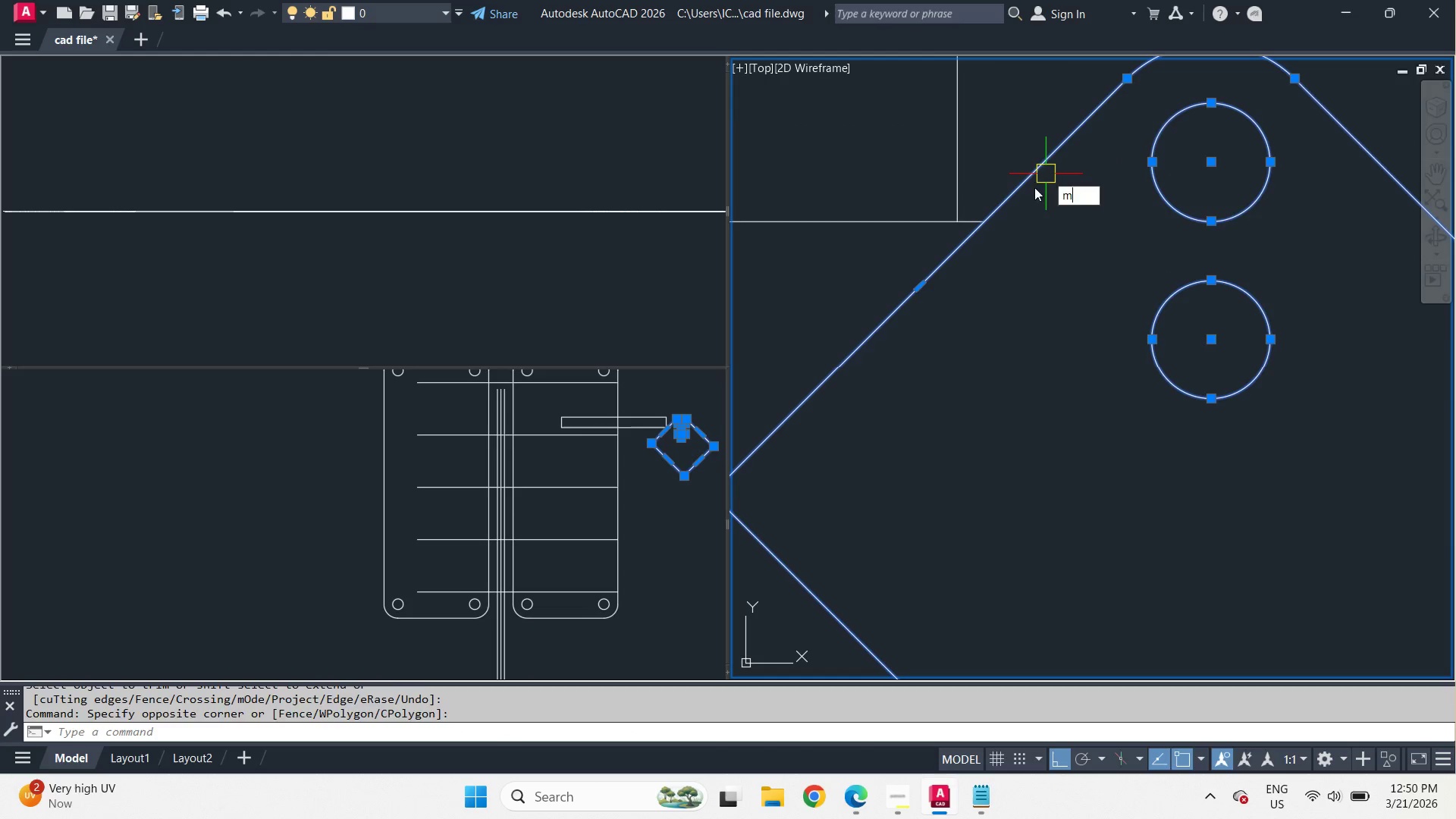 
hold_key(key=Space, duration=2.17)
 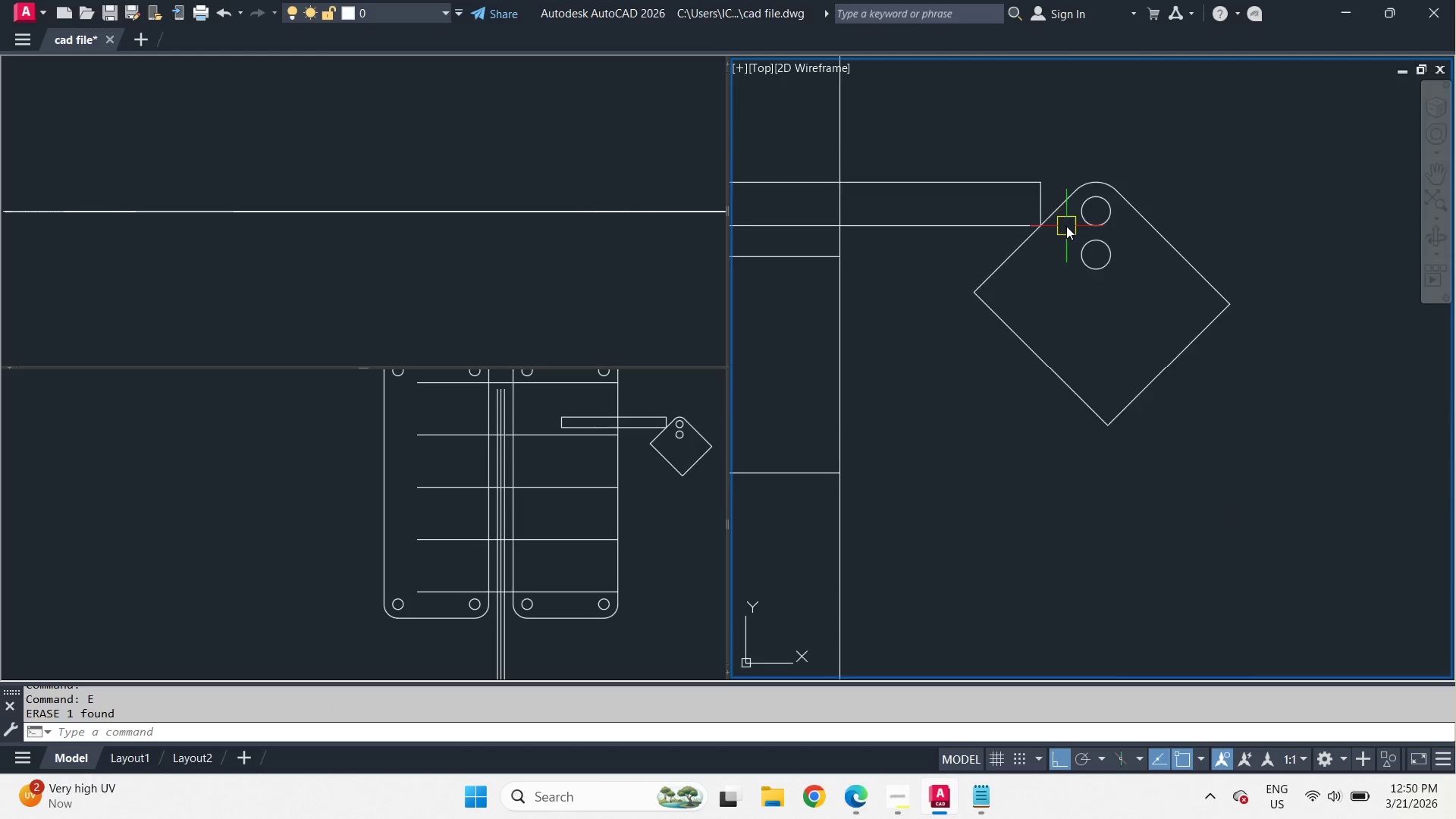 
scroll: coordinate [1047, 174], scroll_direction: up, amount: 2.0
 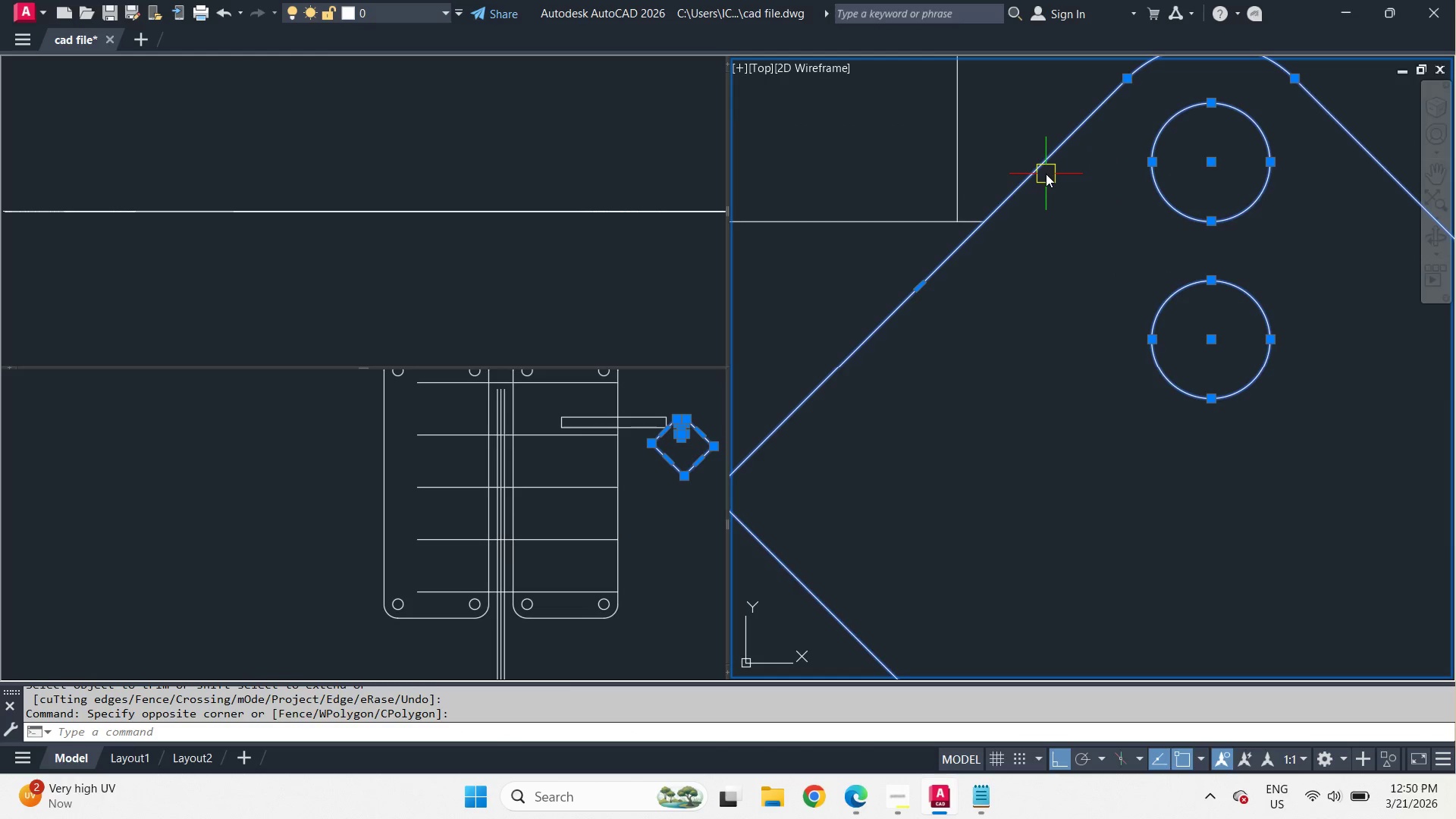 
double_click([981, 222])
 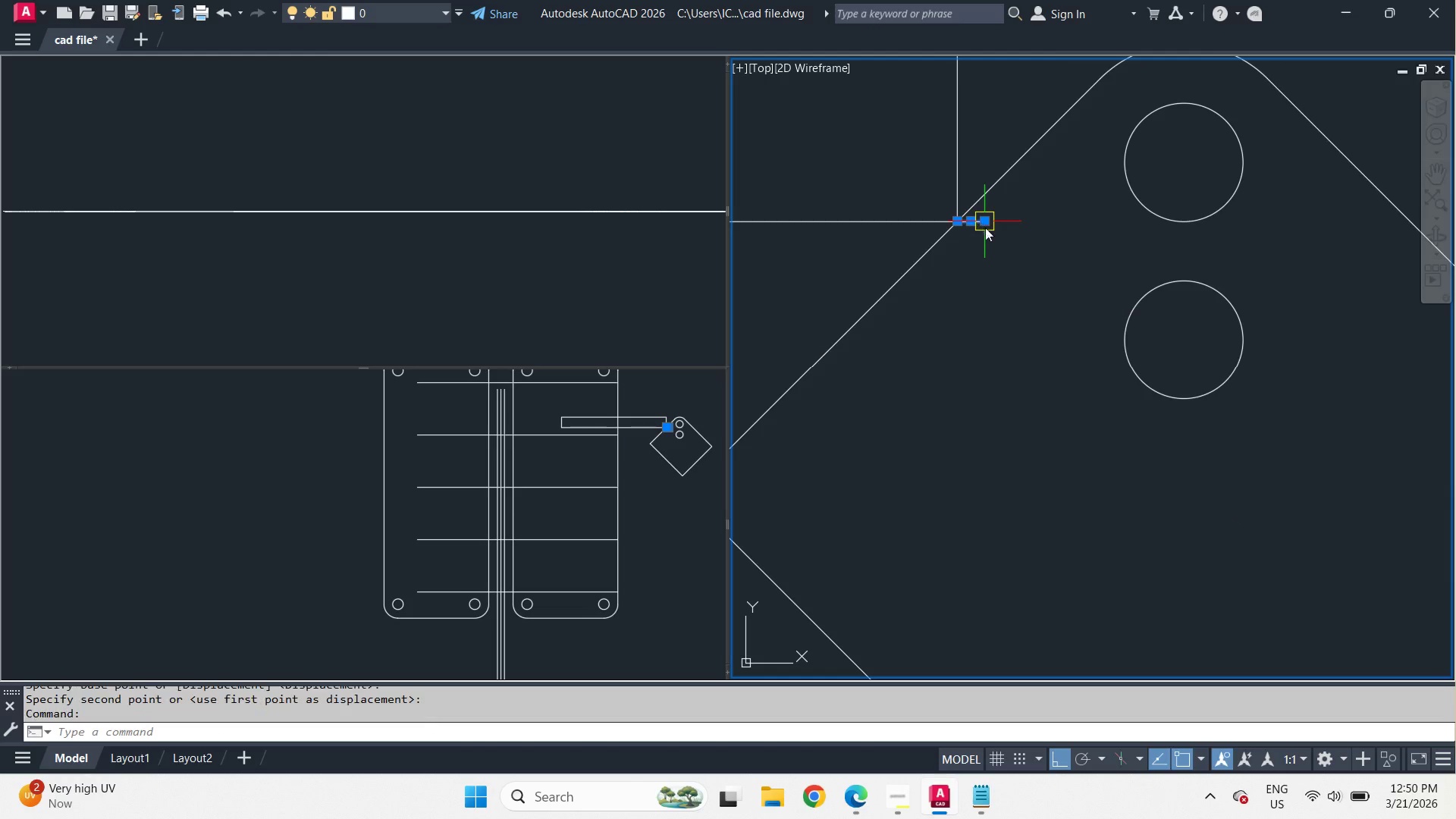 
key(E)
 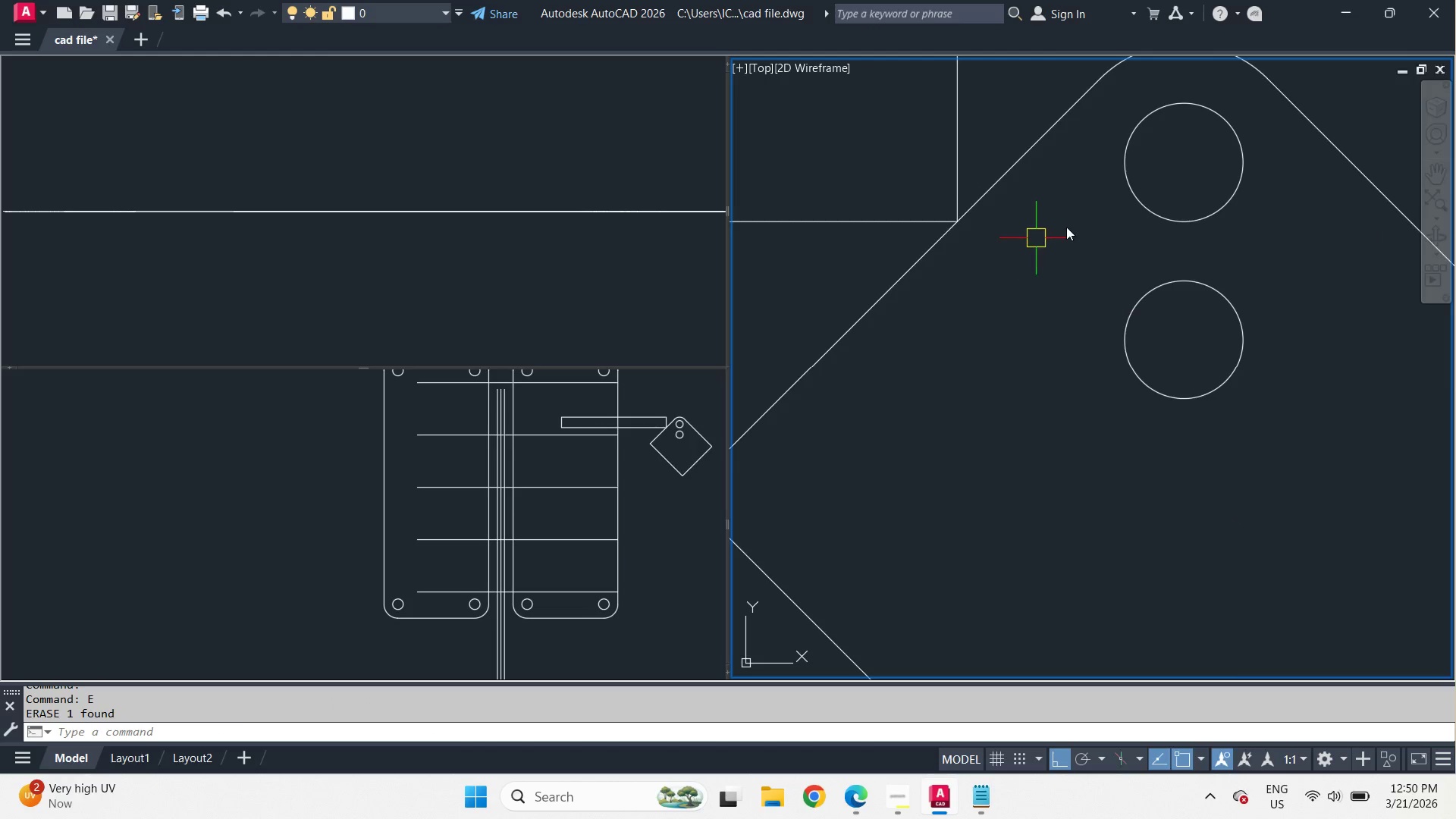 
scroll: coordinate [1066, 226], scroll_direction: down, amount: 3.0
 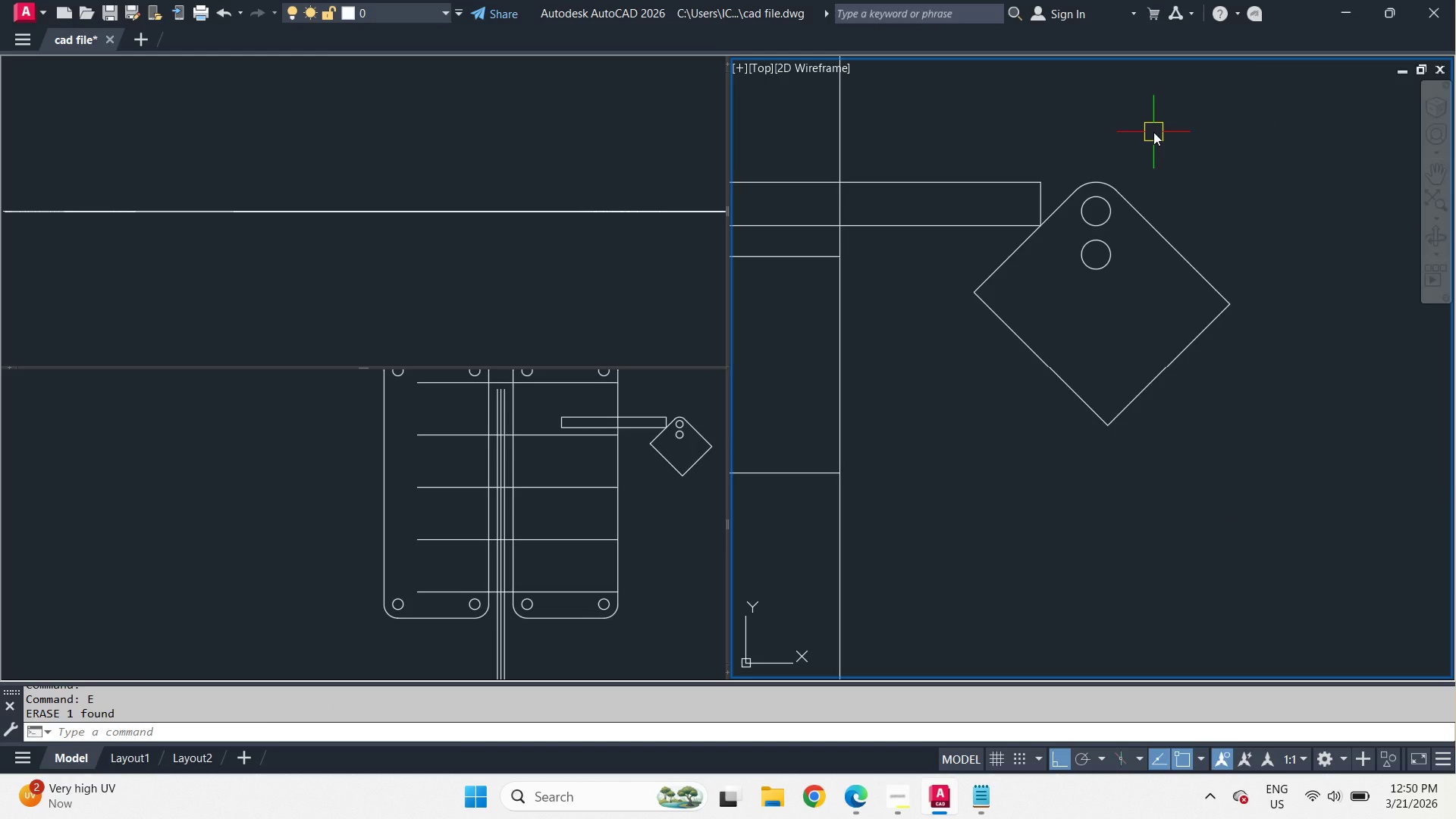 
wait(11.73)
 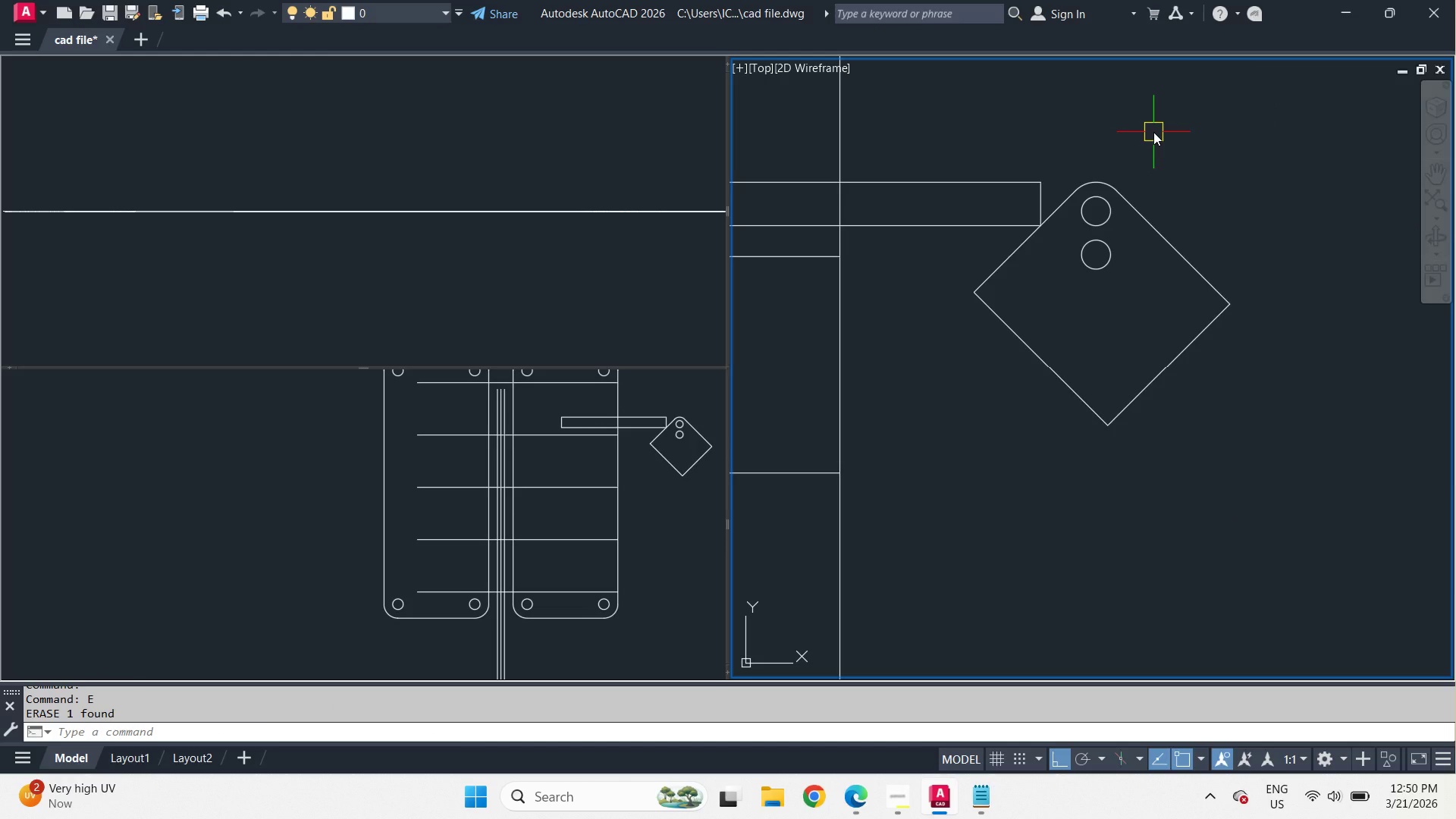 
scroll: coordinate [1119, 246], scroll_direction: up, amount: 1.0
 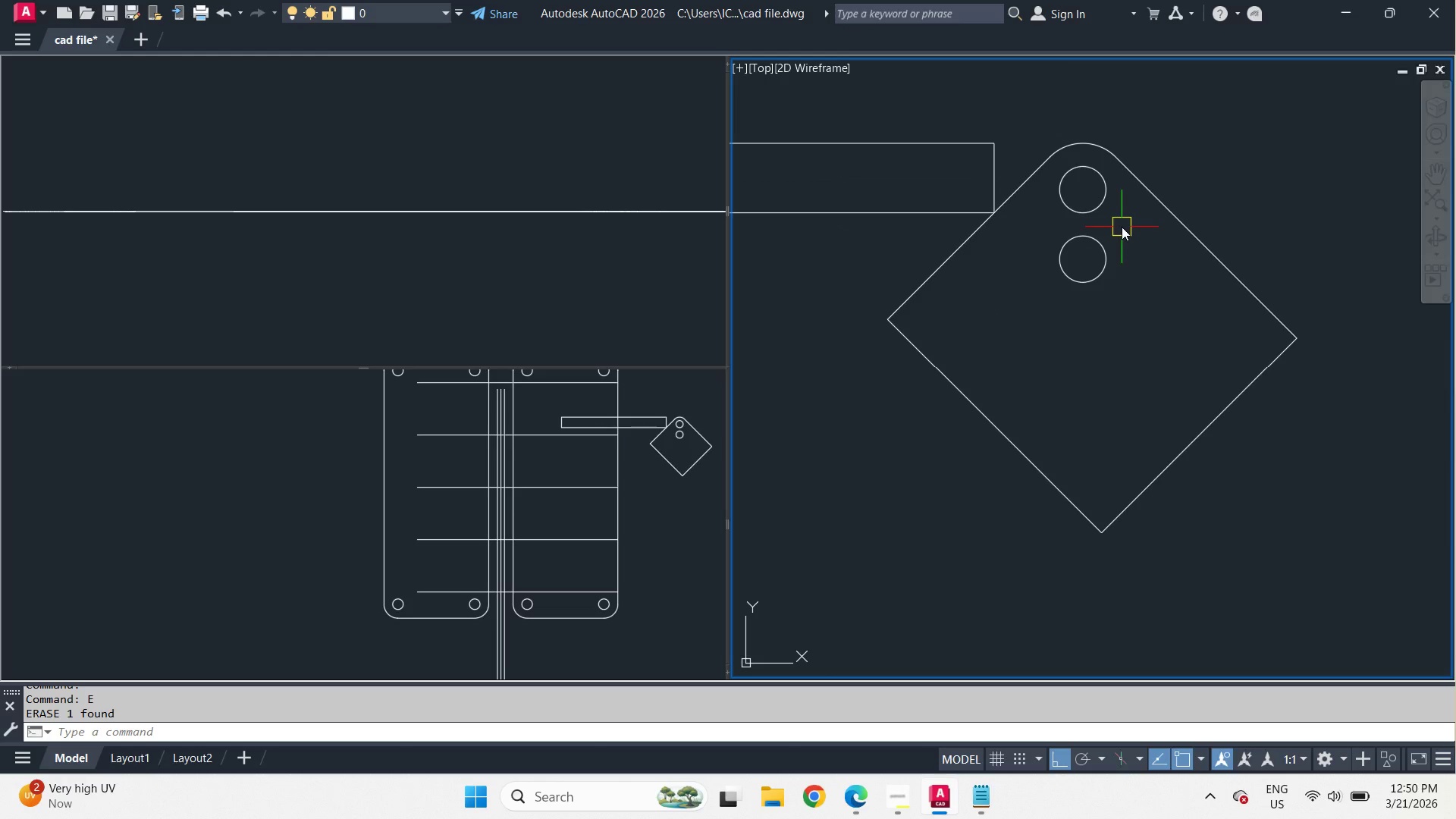 
key(C)
 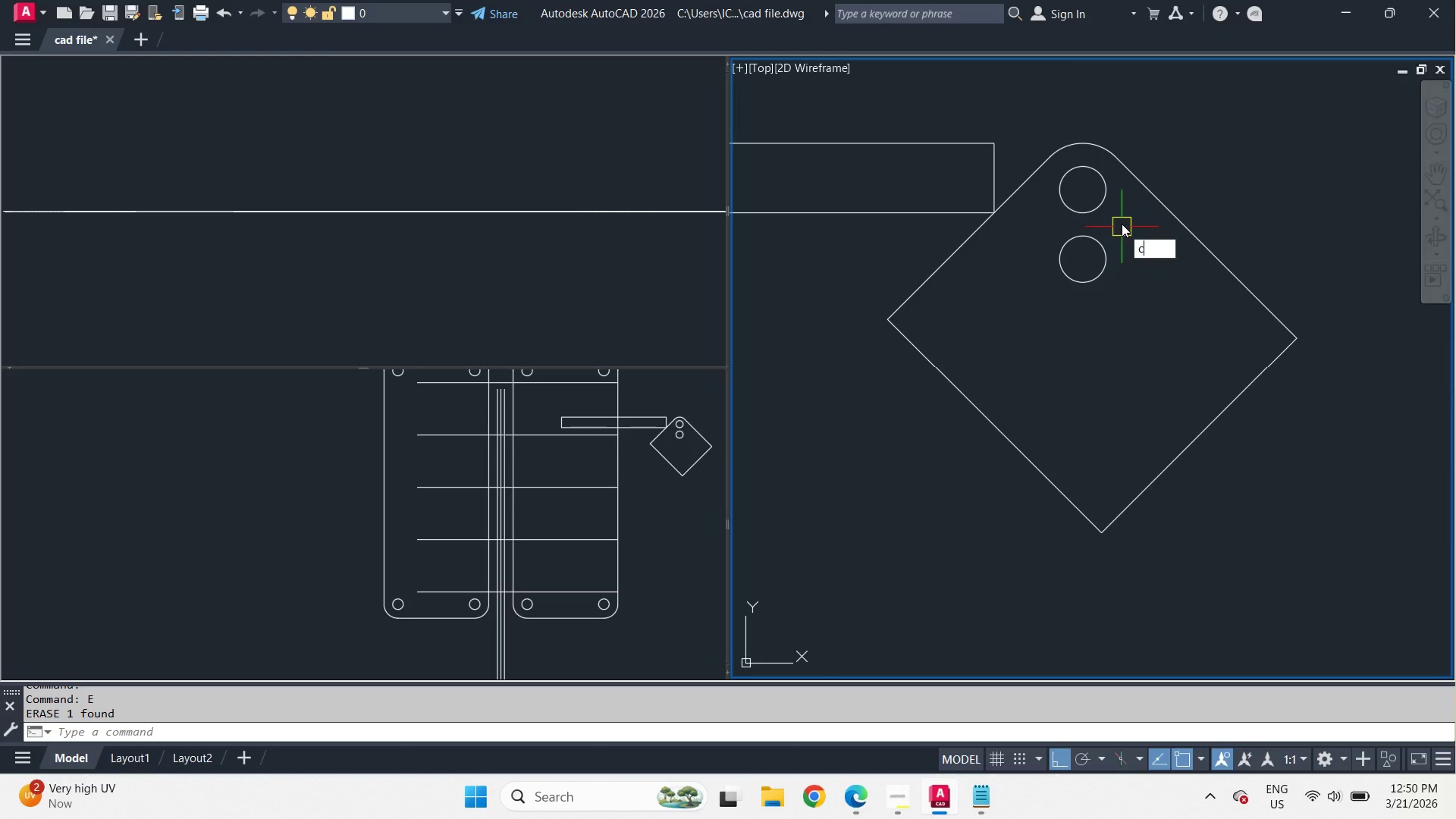 
key(Space)
 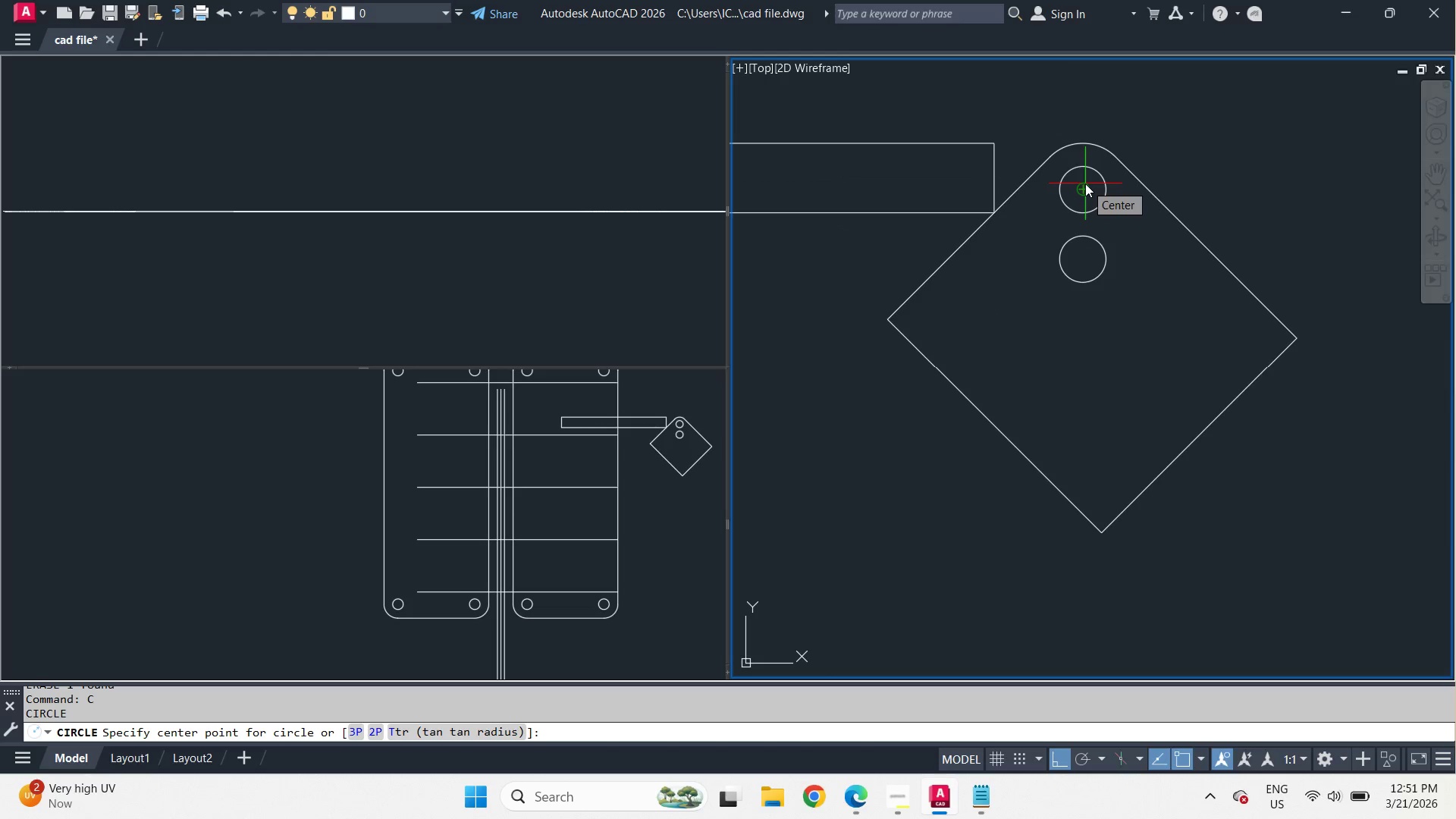 
left_click([1085, 184])
 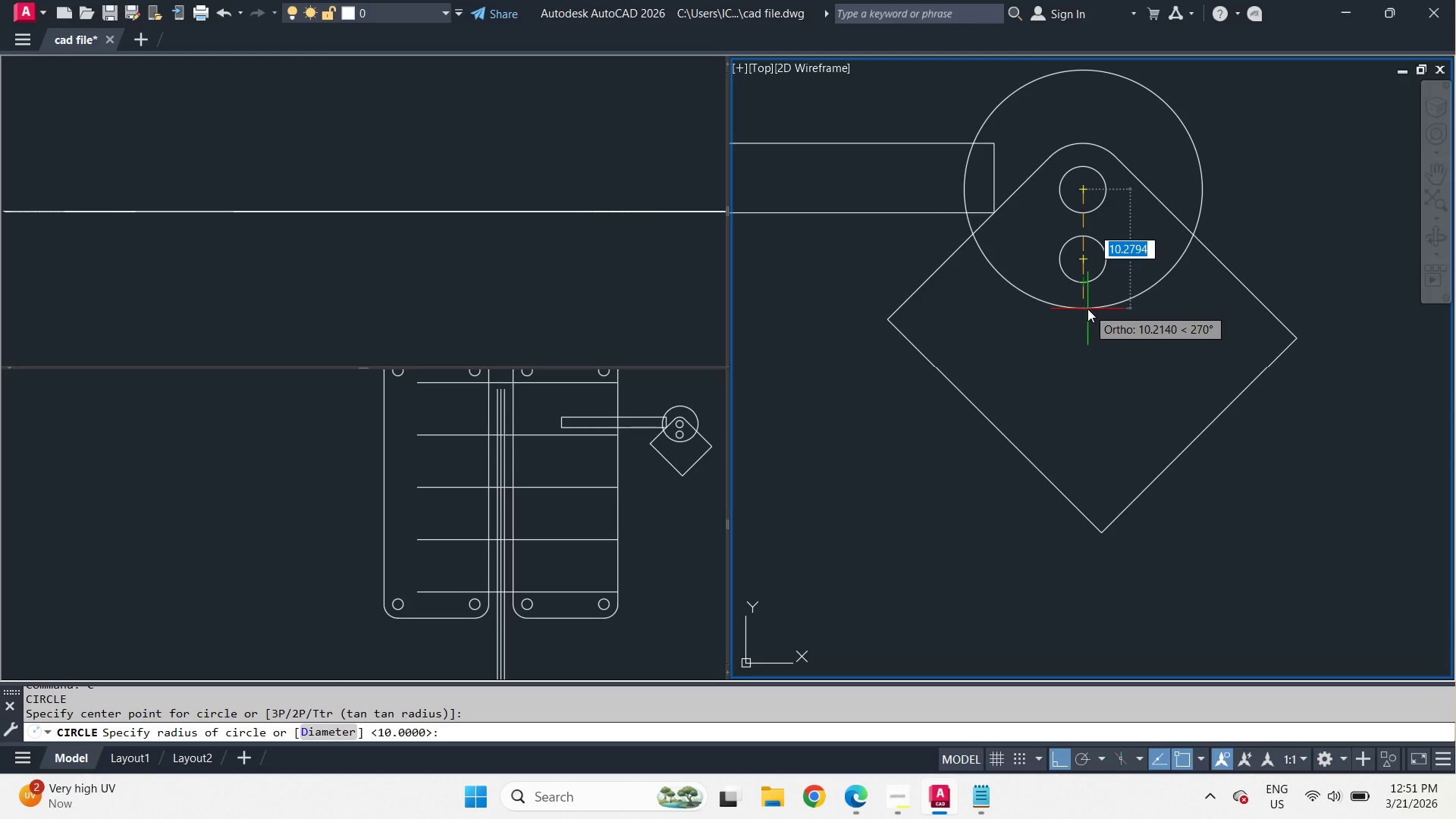 
wait(6.59)
 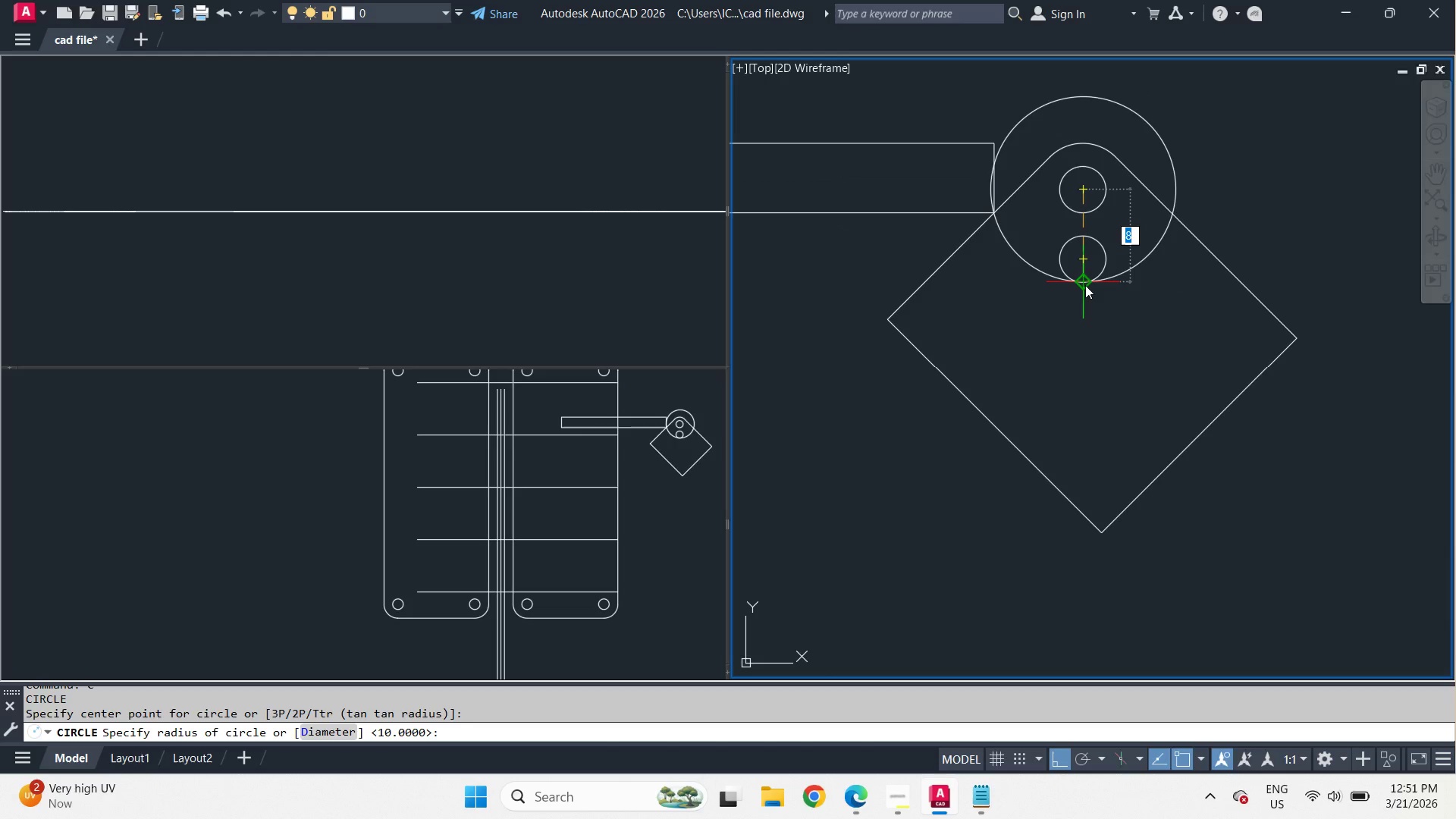 
key(Numpad1)
 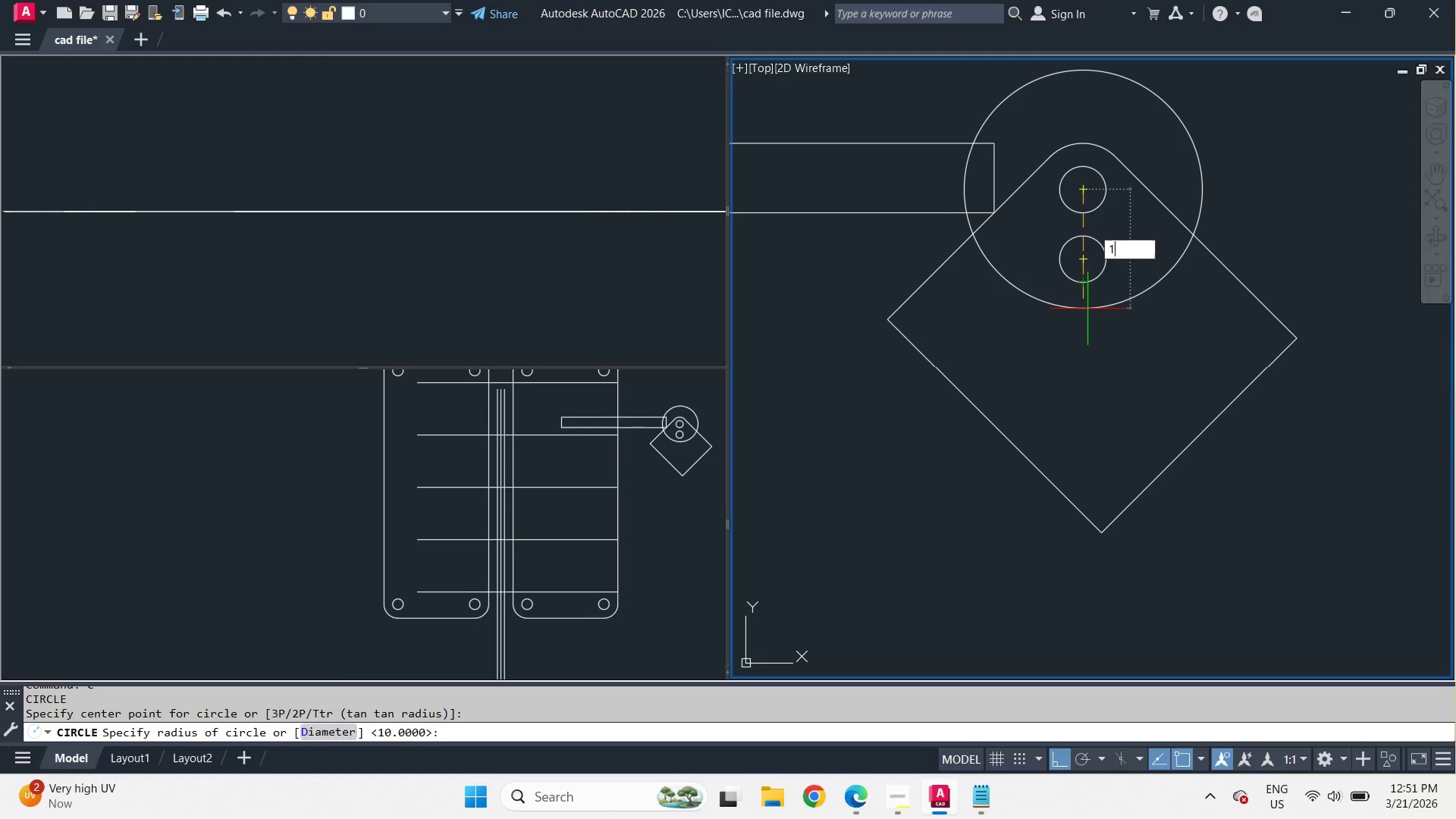 
key(Numpad0)
 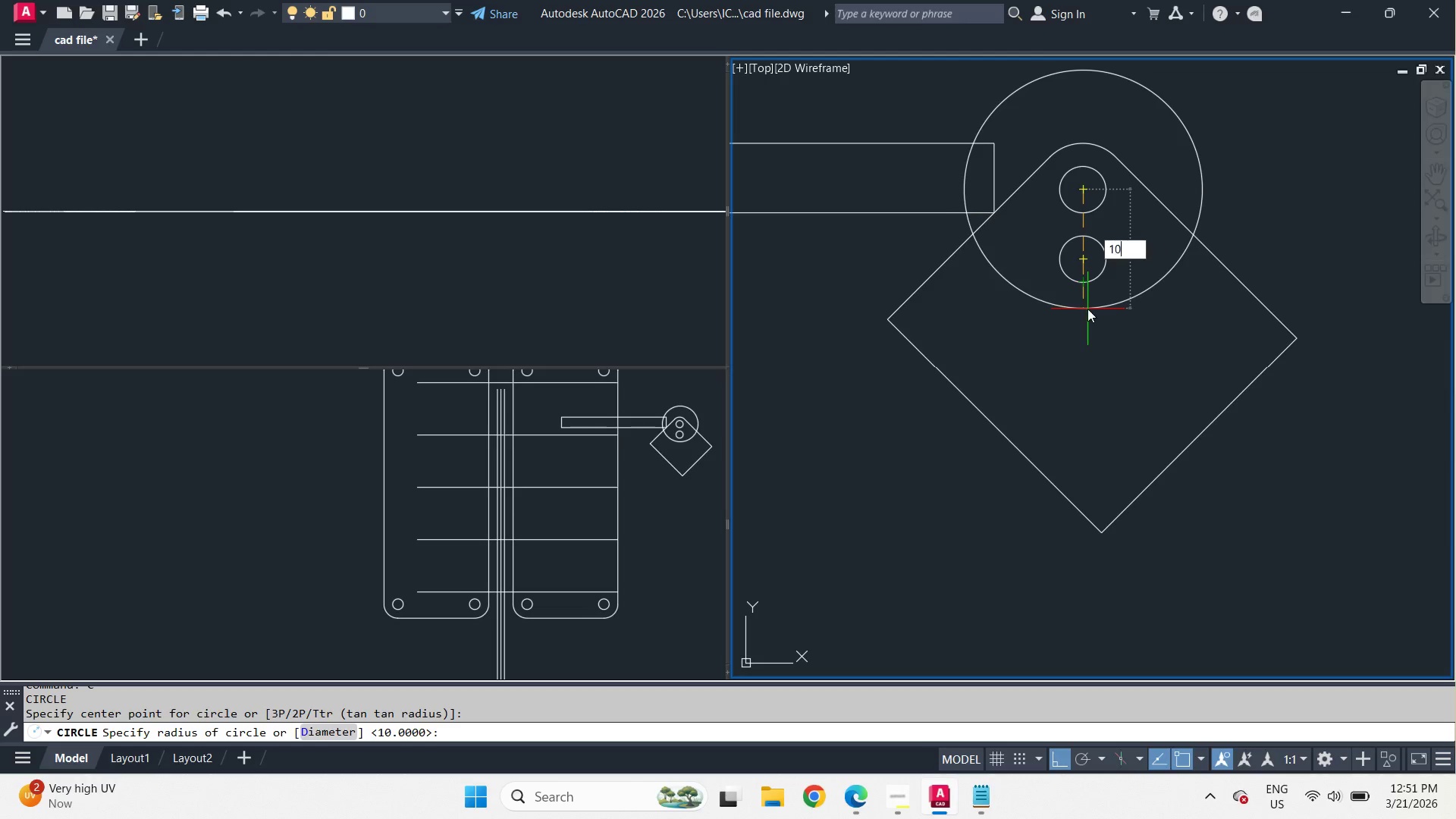 
key(Space)
 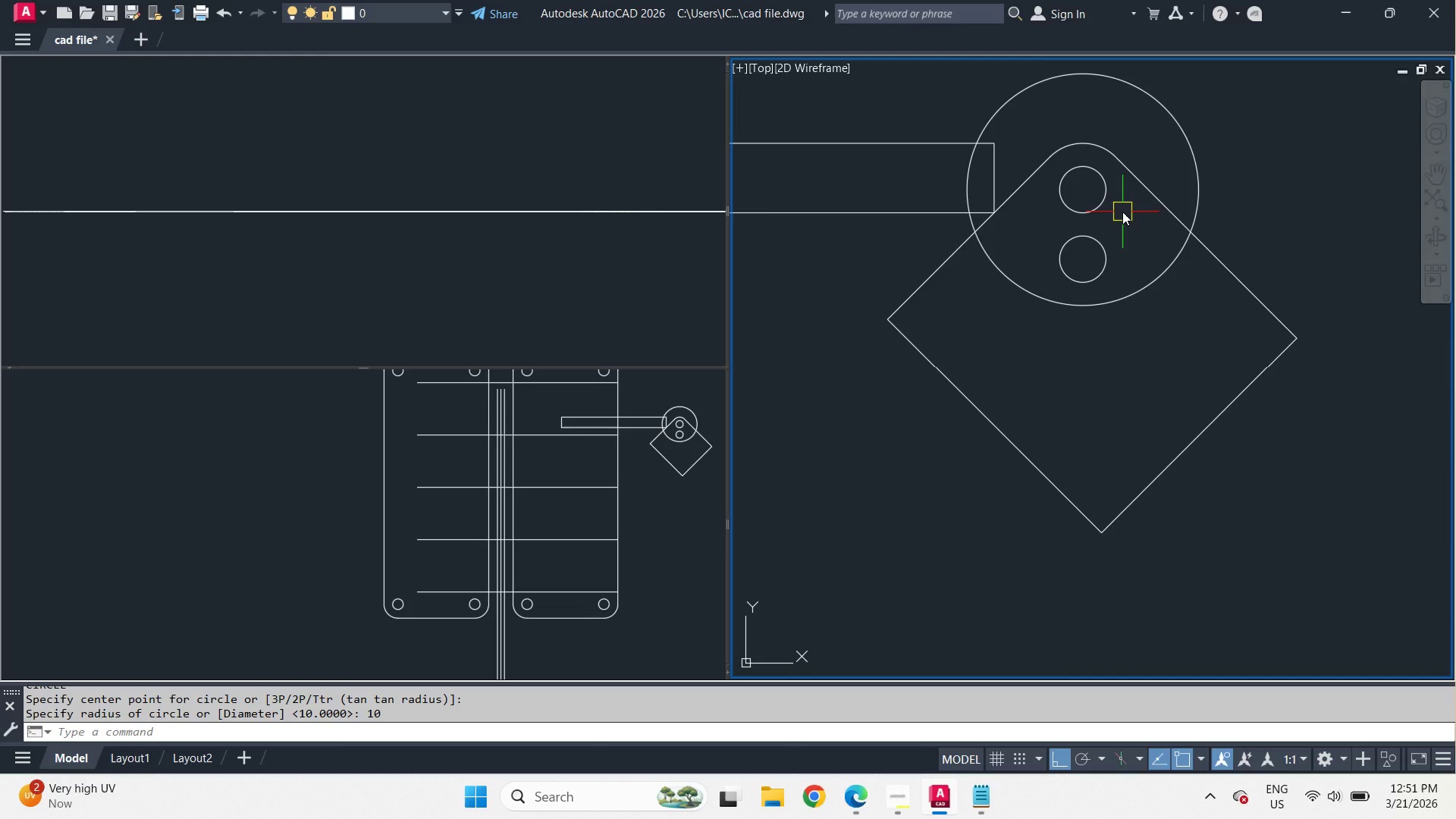 
type(tr )
 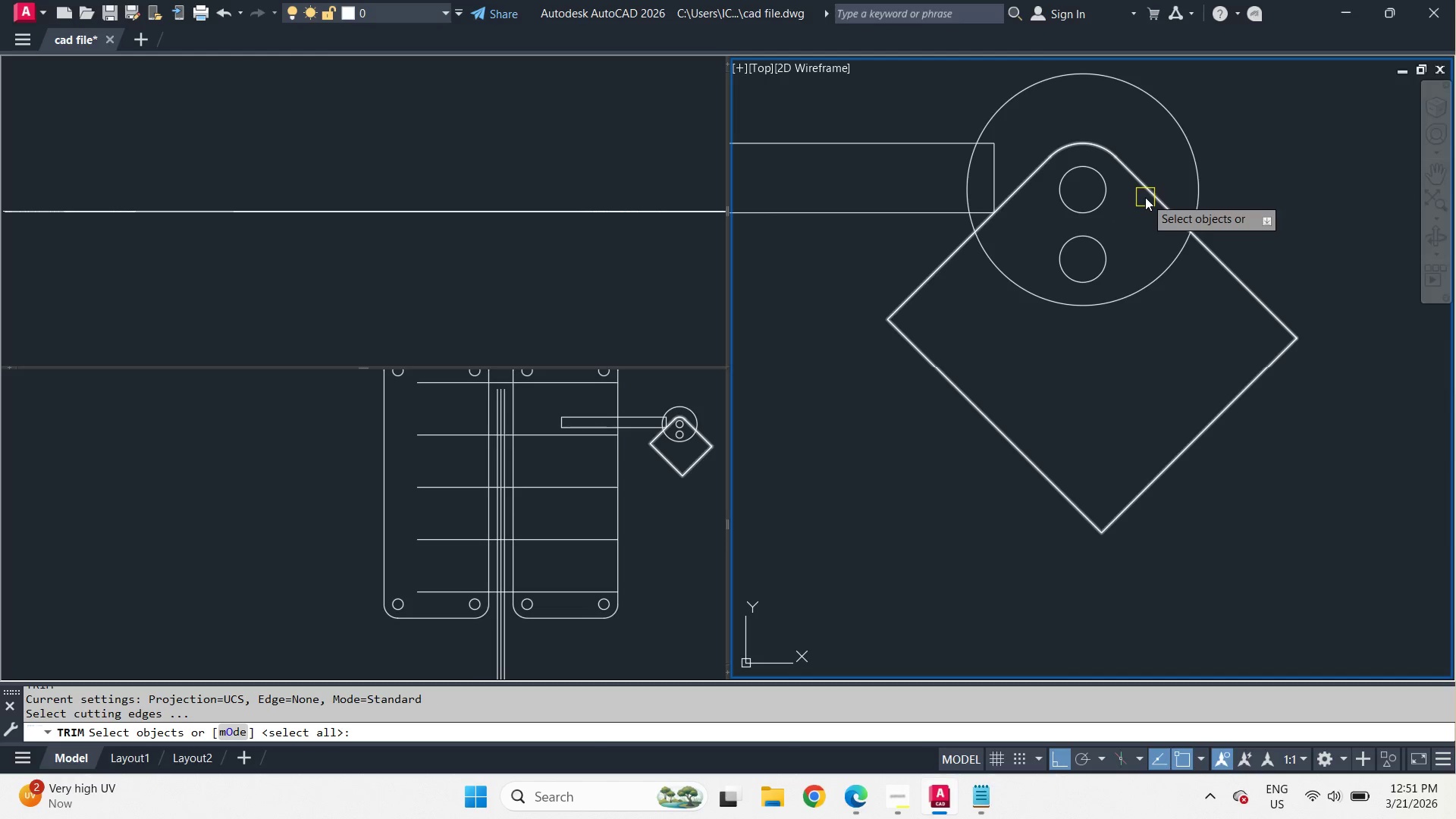 
left_click([1145, 197])
 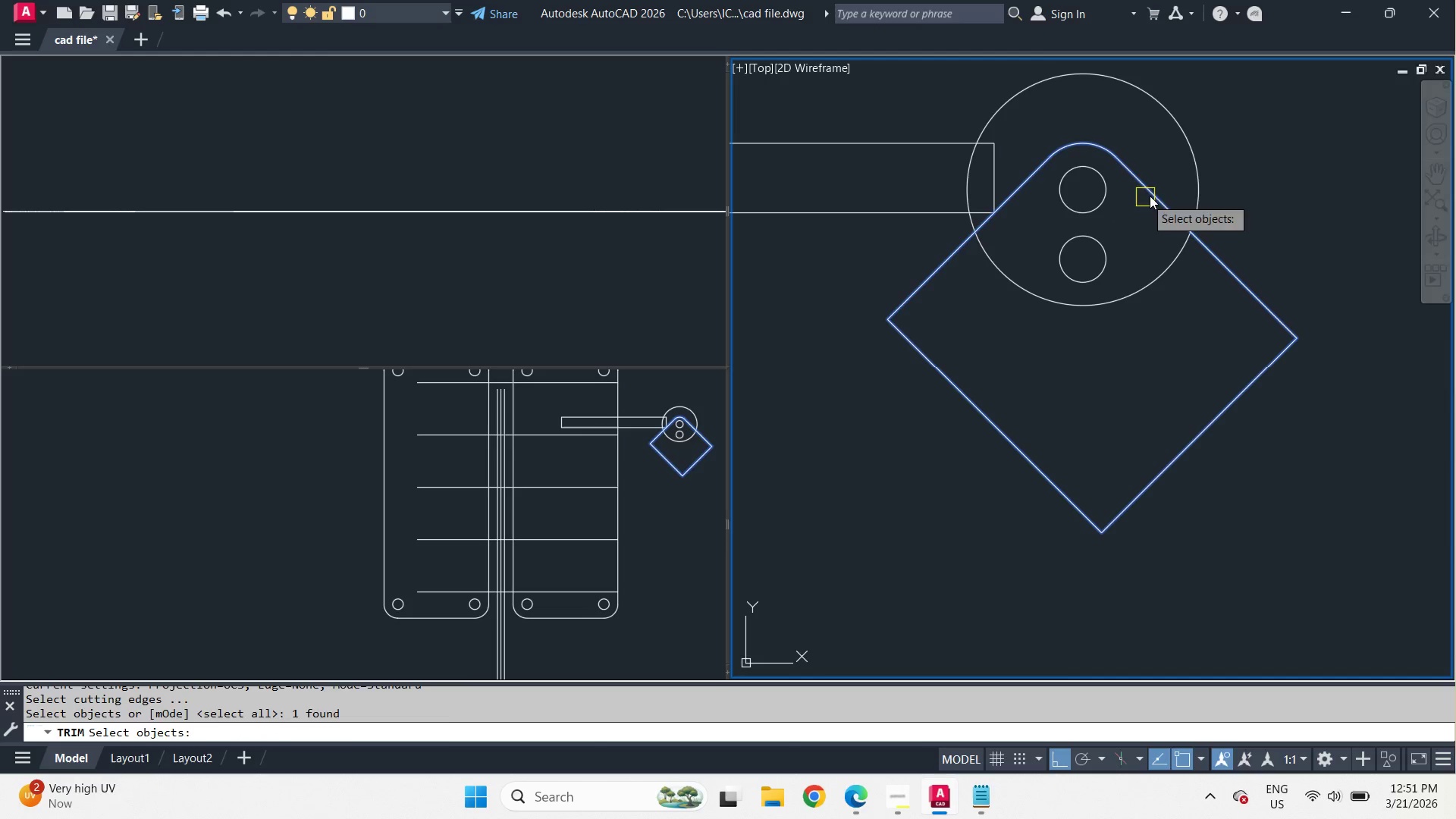 
key(Space)
 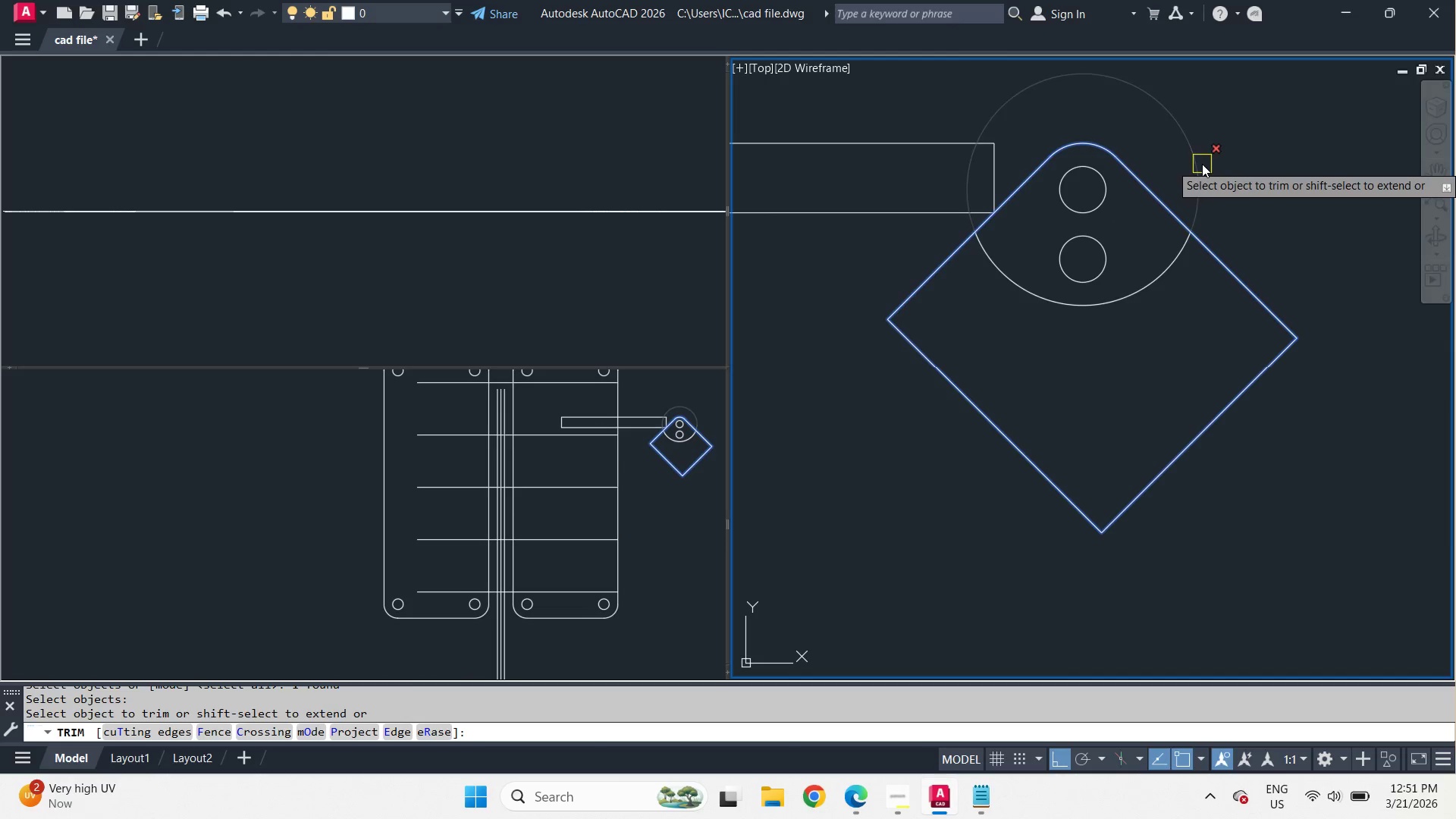 
double_click([1202, 164])
 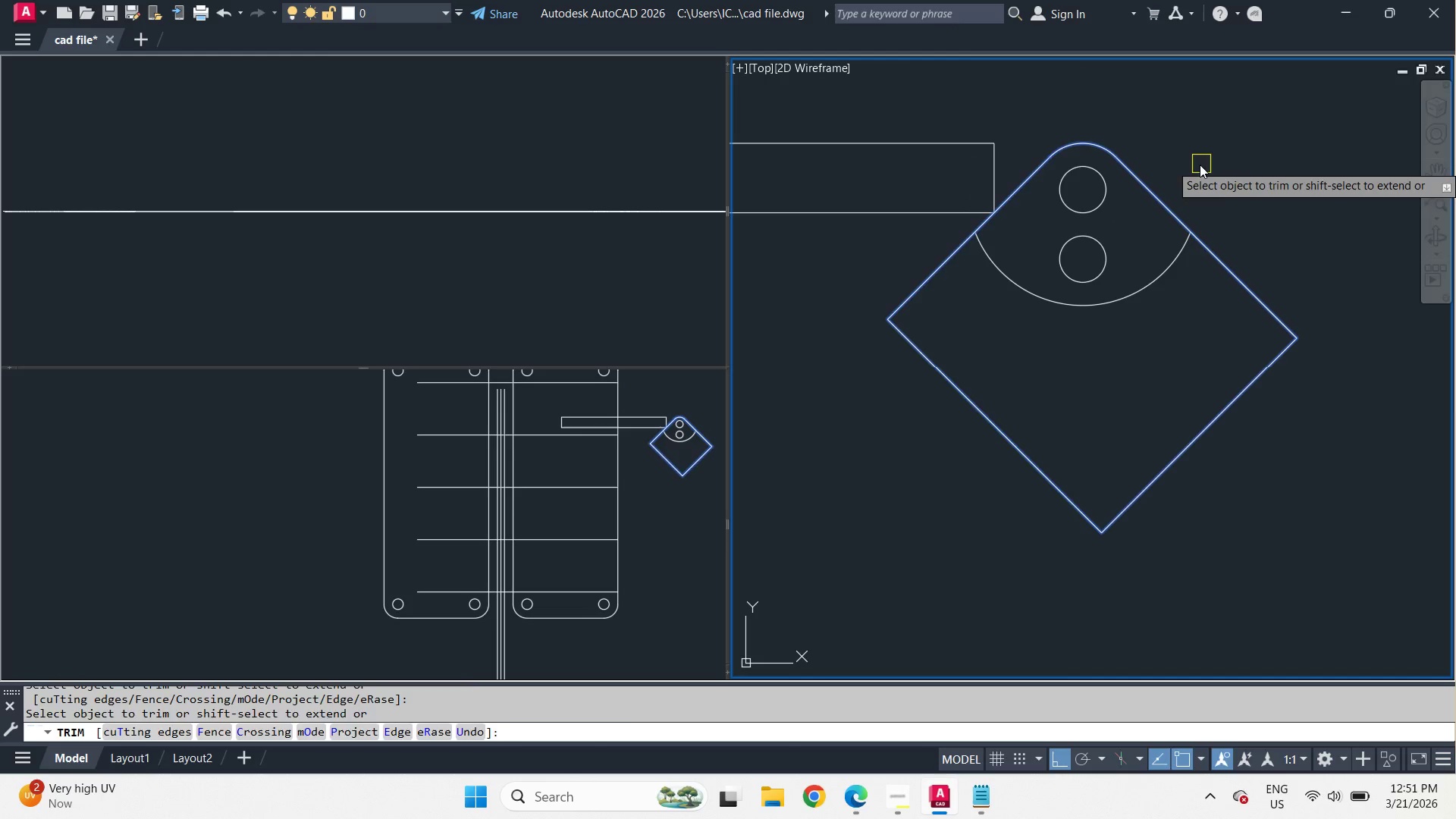 
type( tr )
 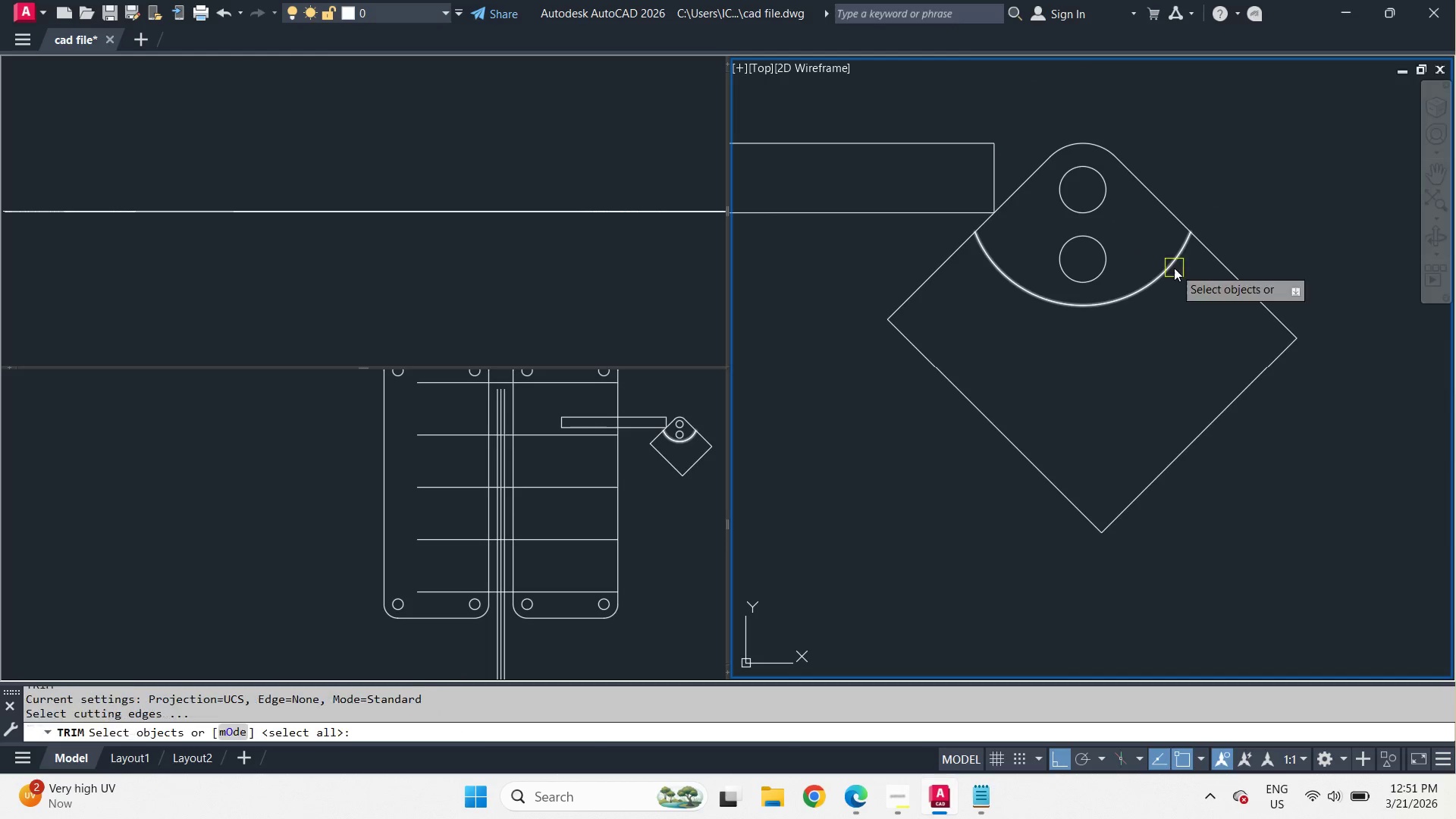 
left_click([1174, 268])
 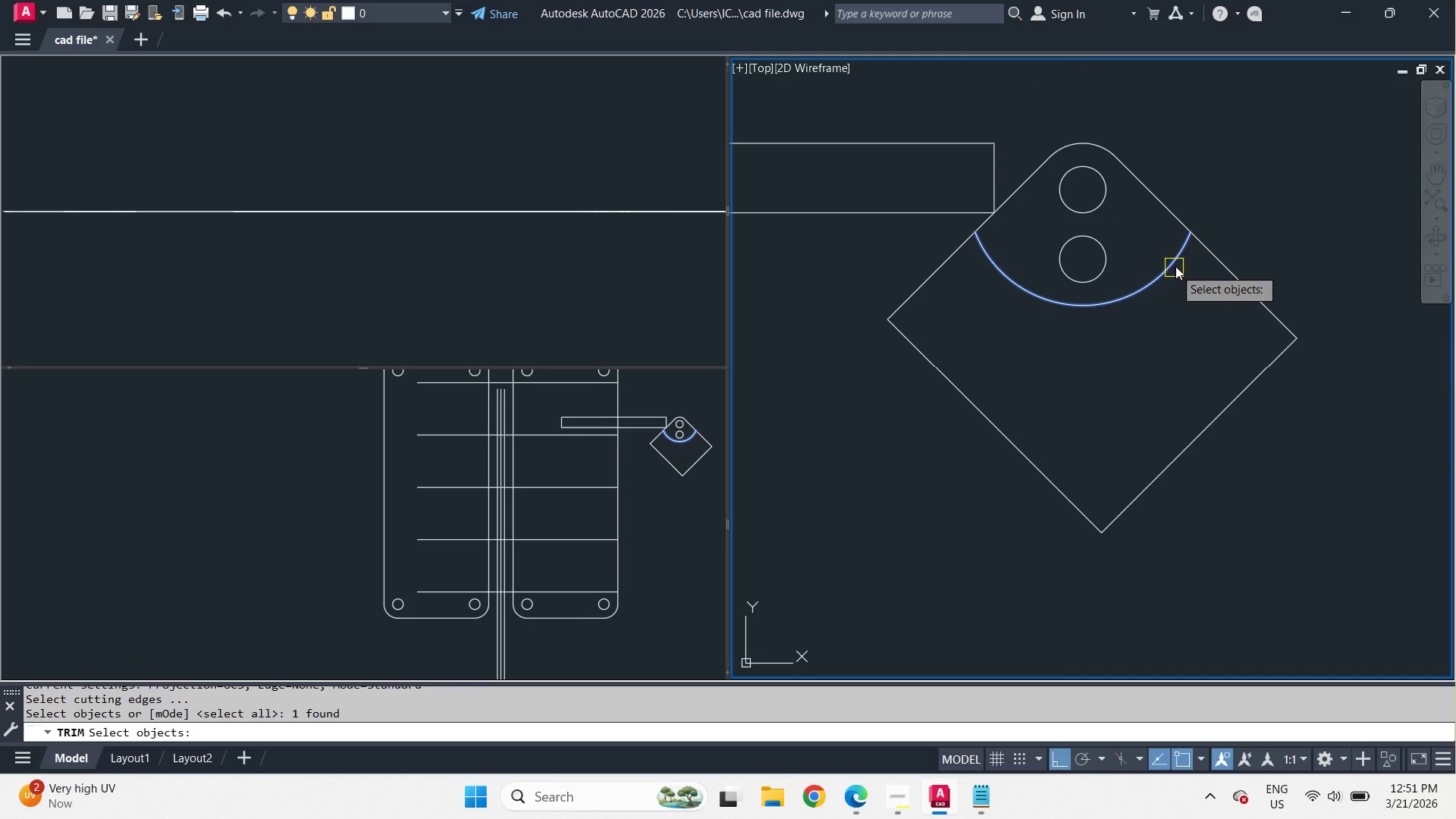 
key(Space)
 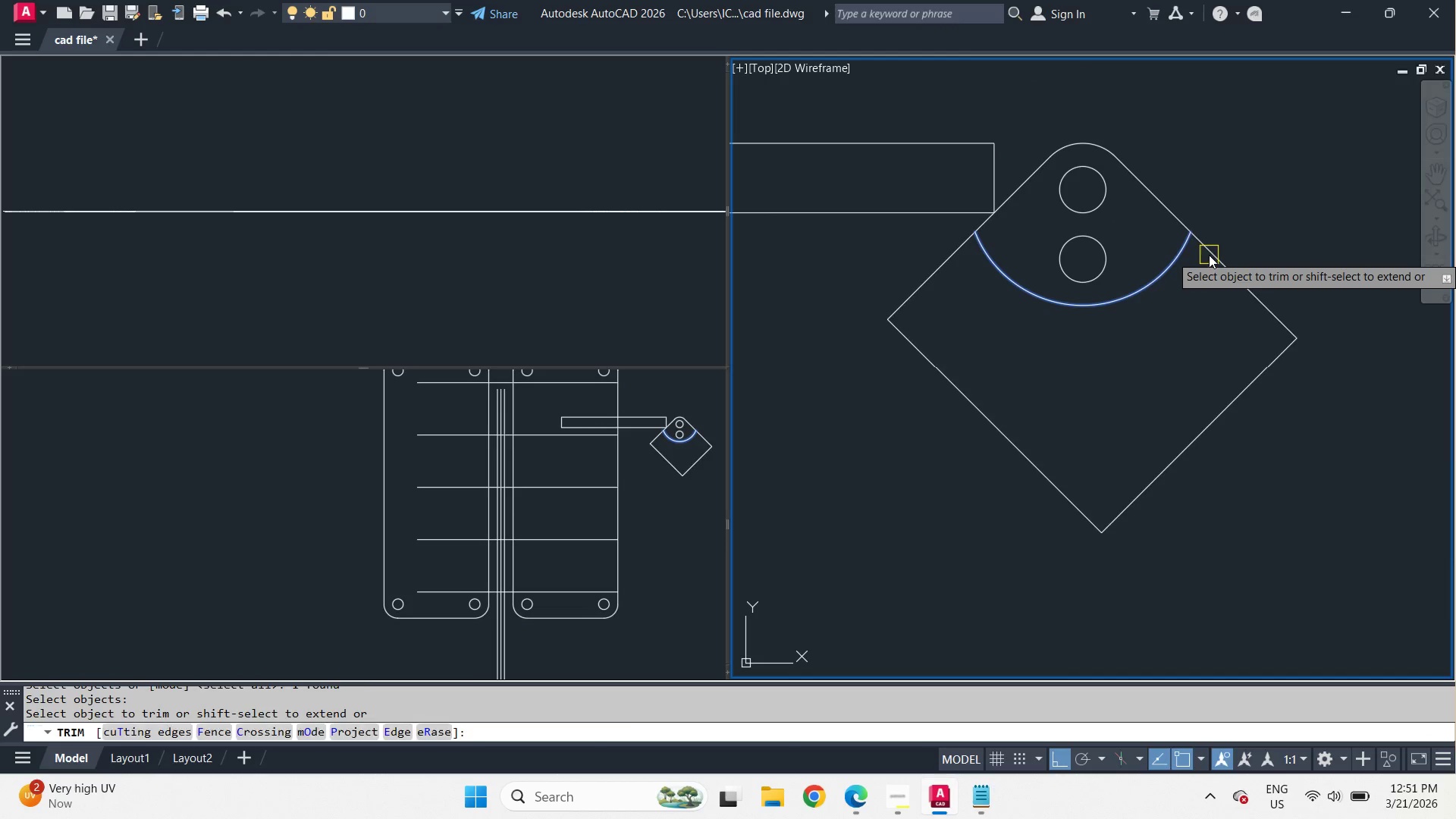 
double_click([1210, 255])
 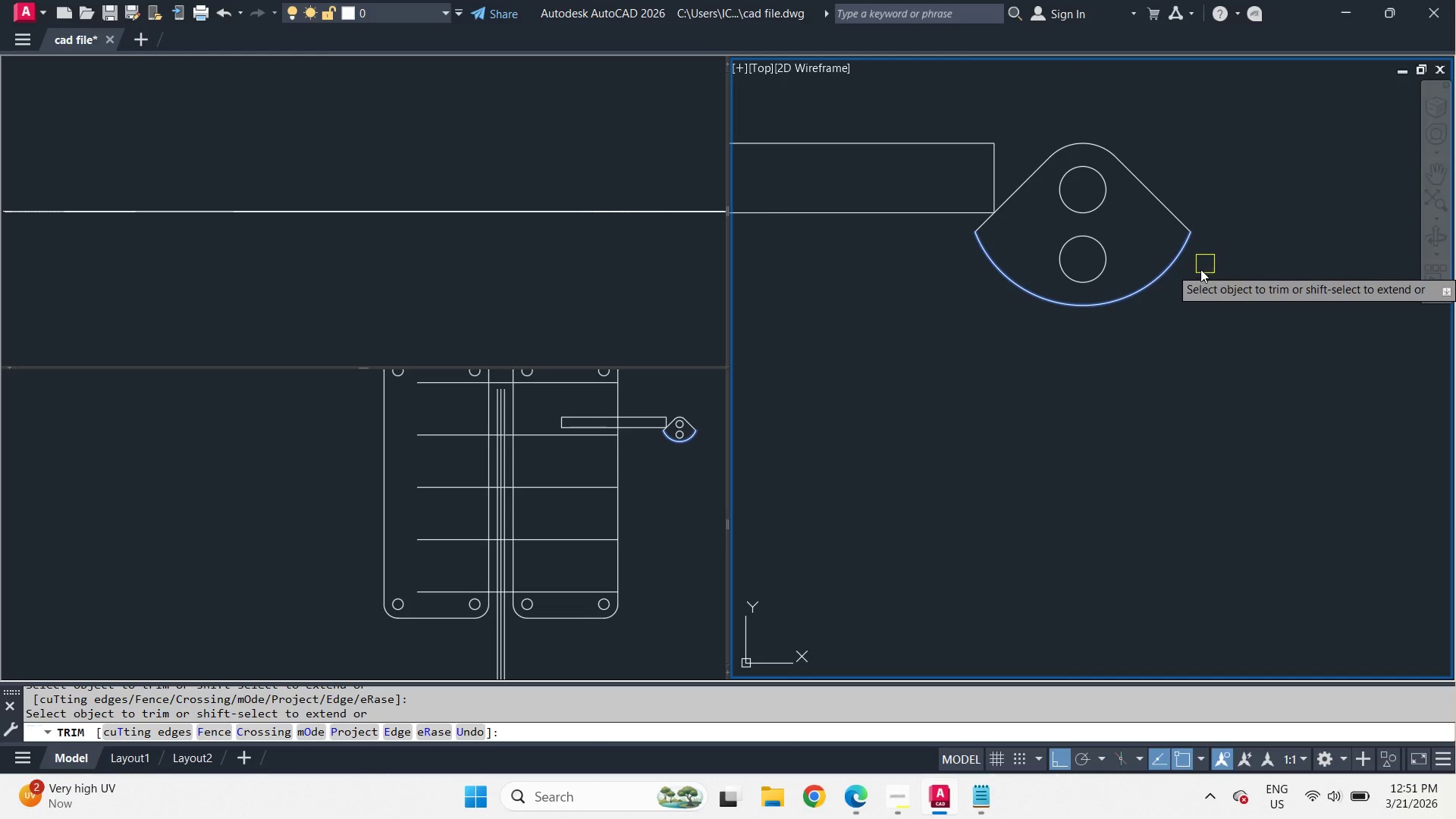 
key(Space)
 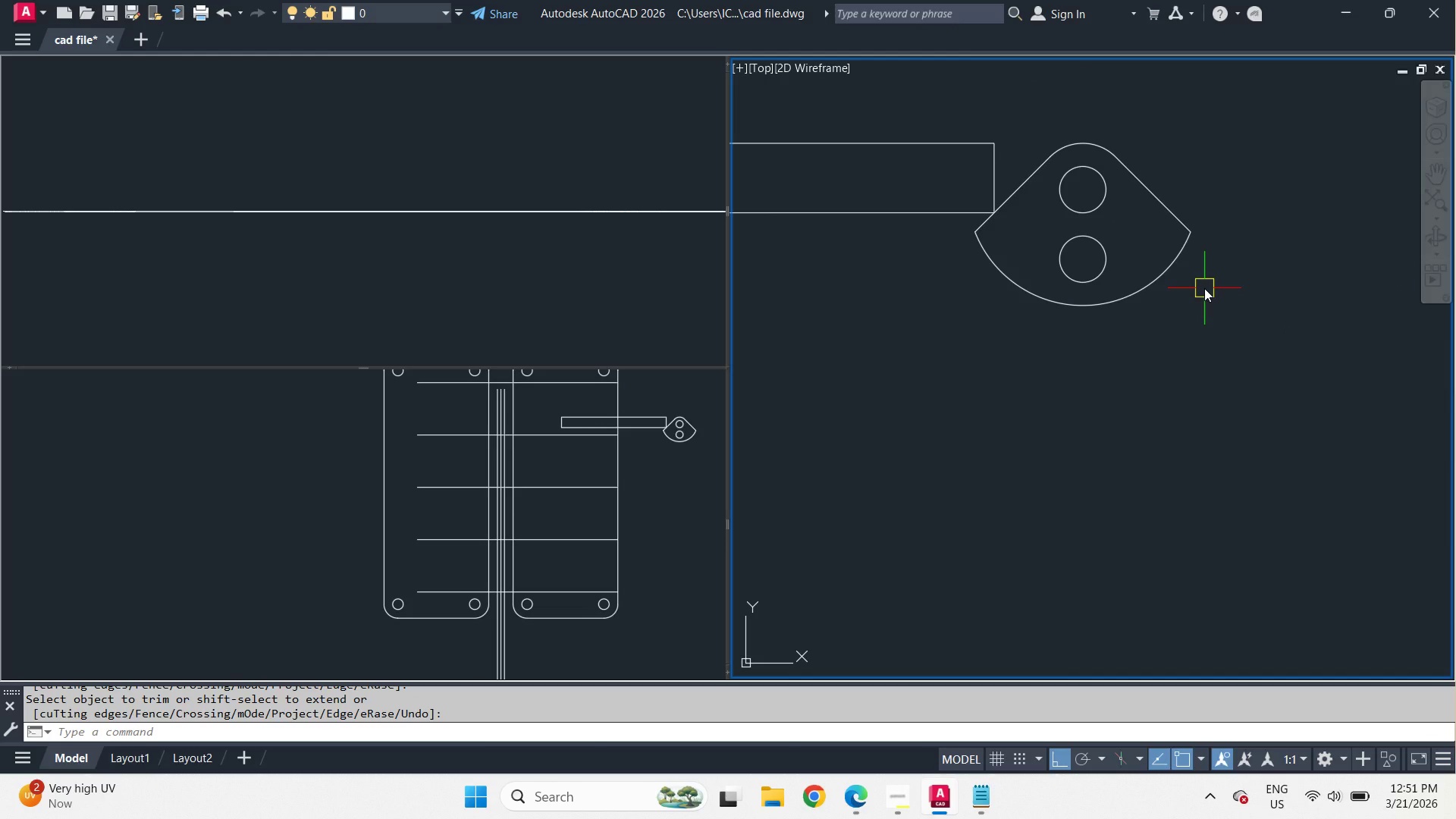 
wait(5.48)
 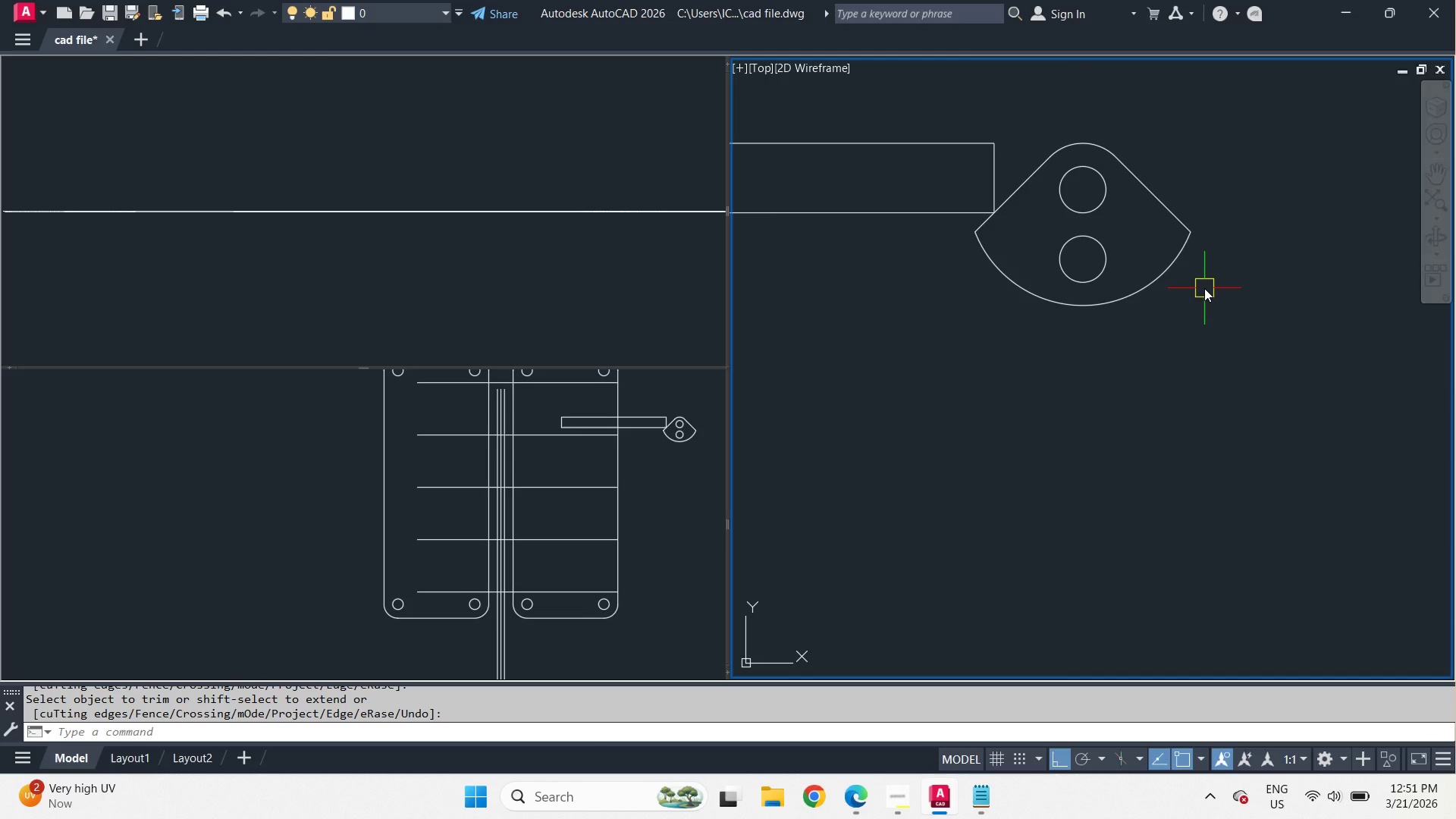 
left_click([1103, 245])
 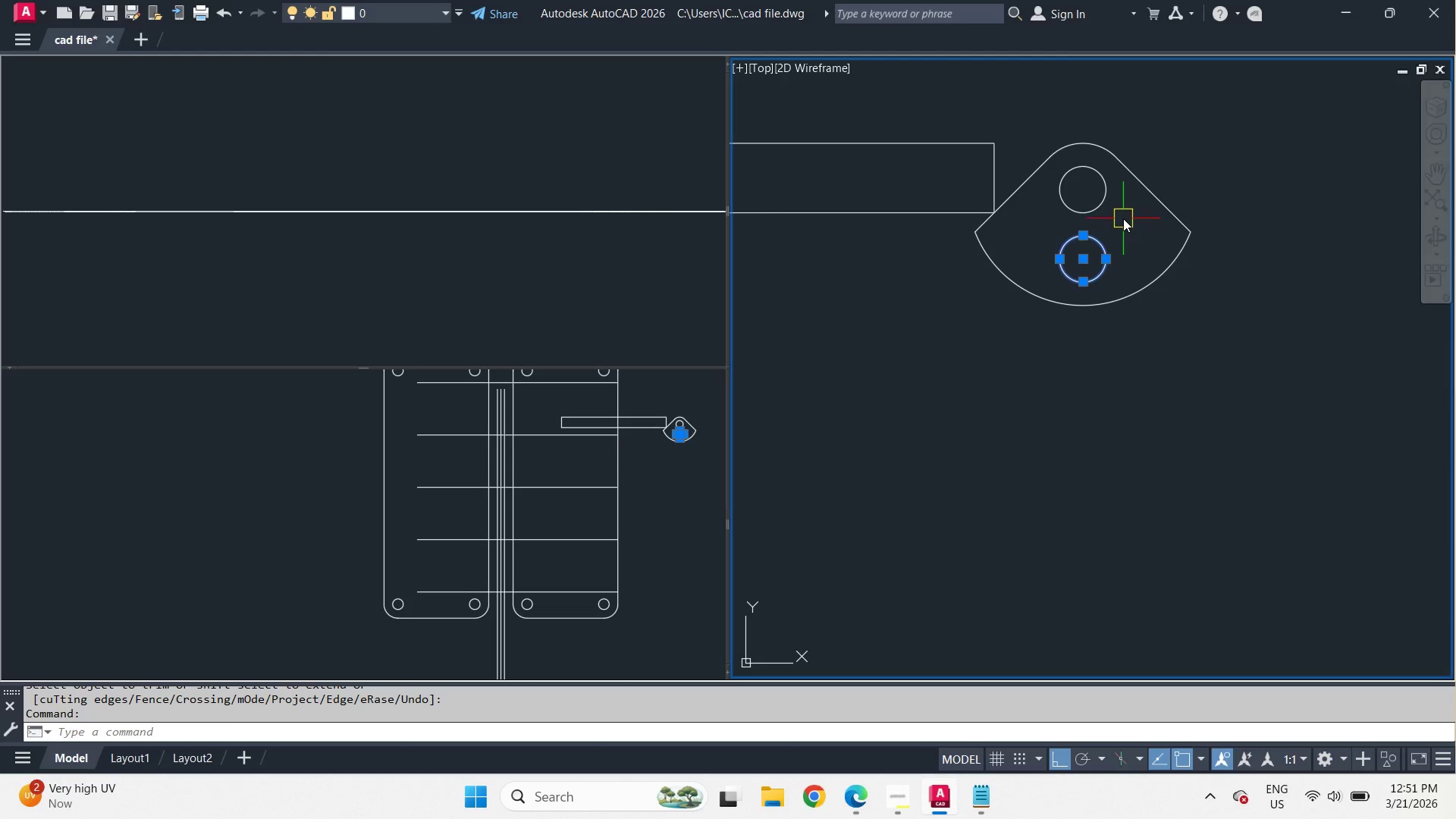 
type(ro )
 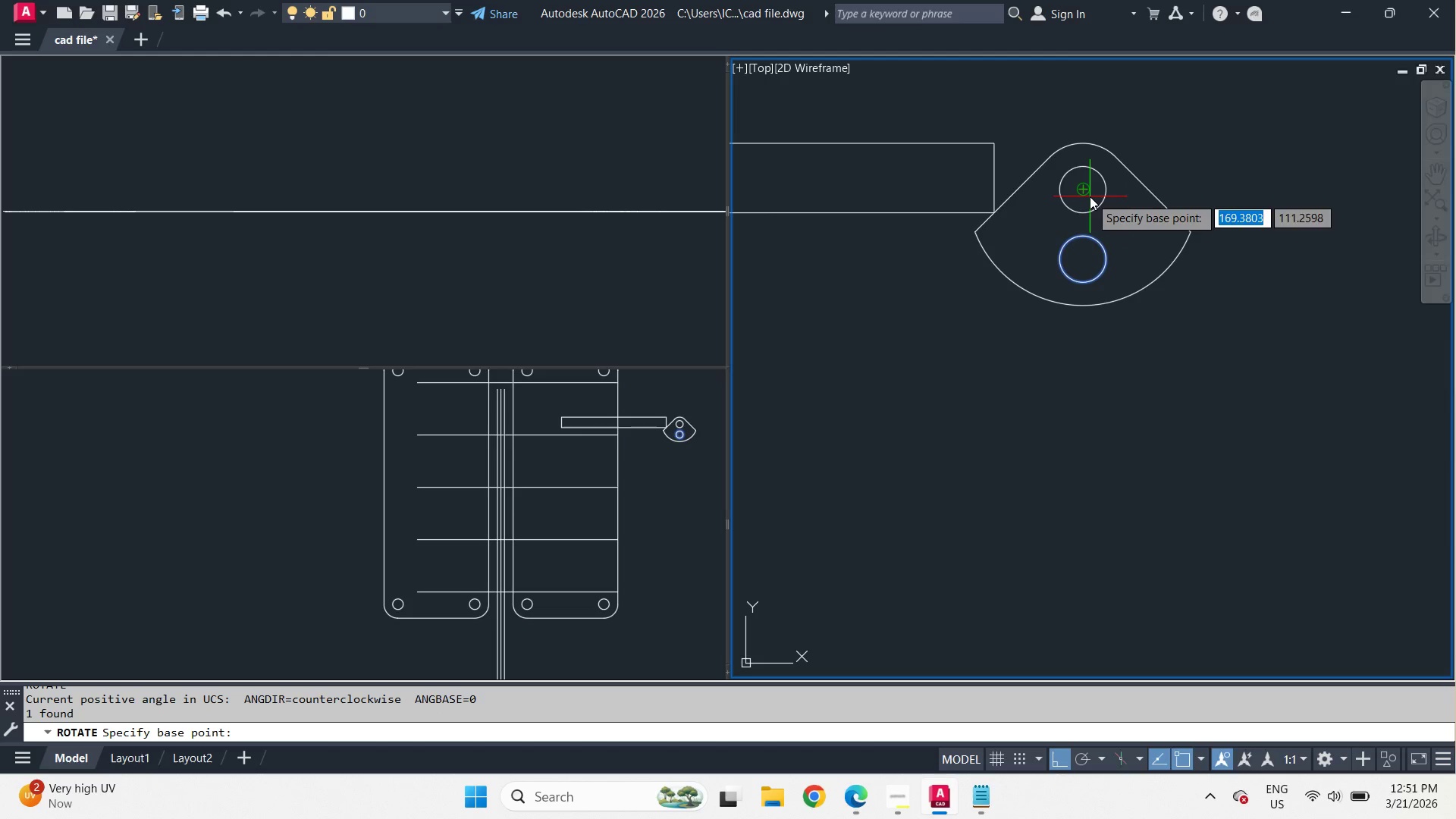 
left_click([1090, 196])
 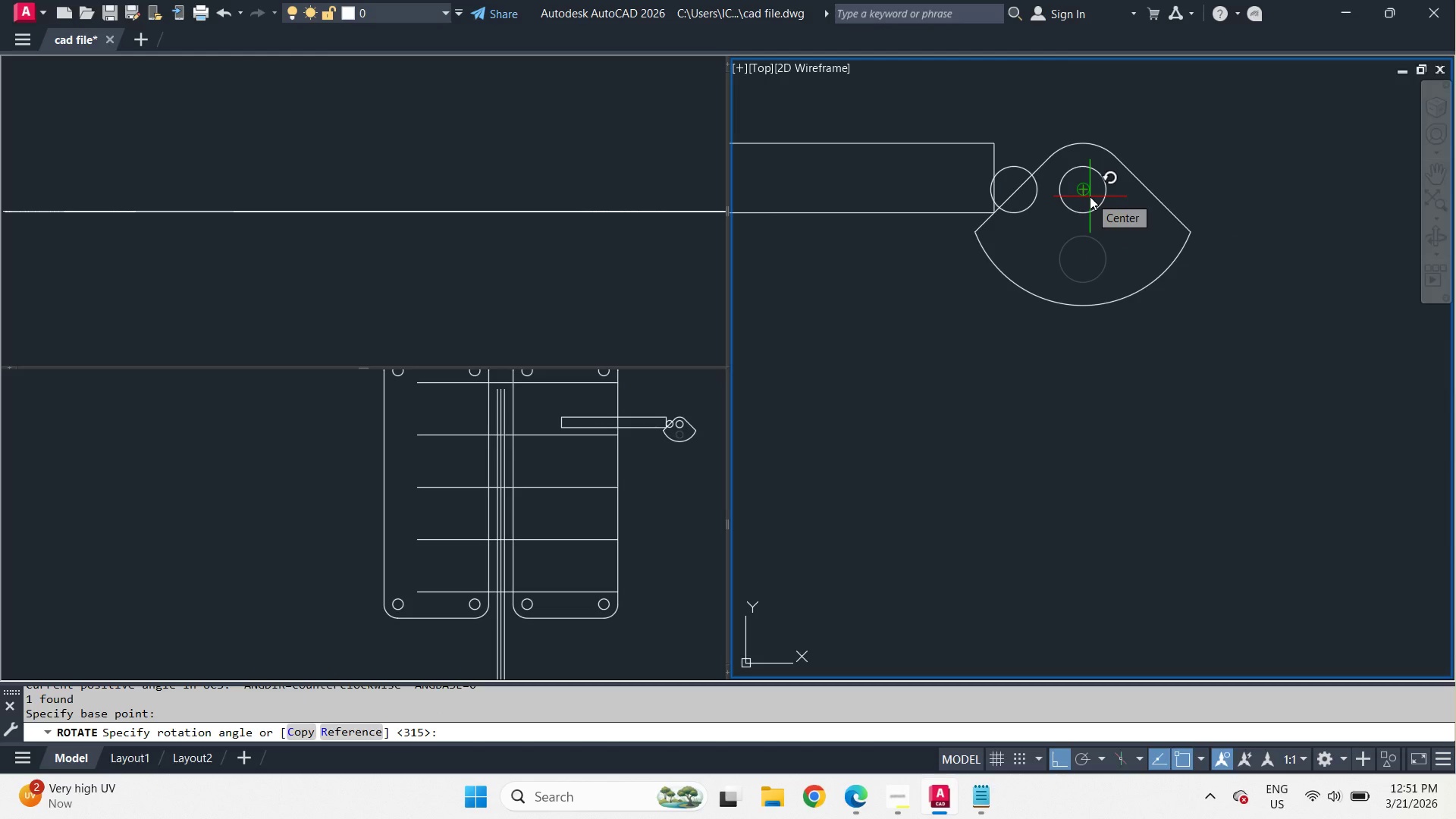 
key(C)
 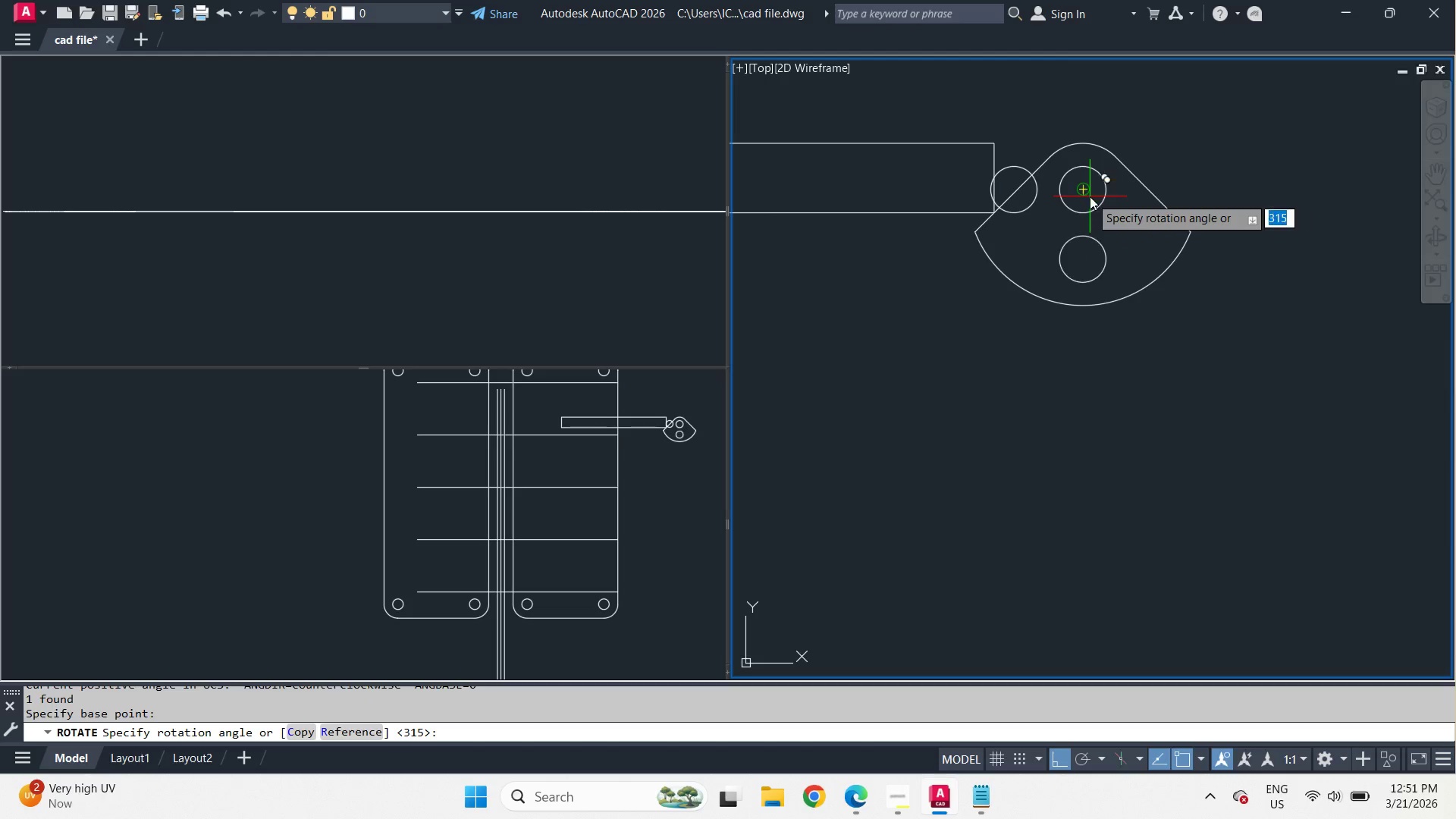 
key(Space)
 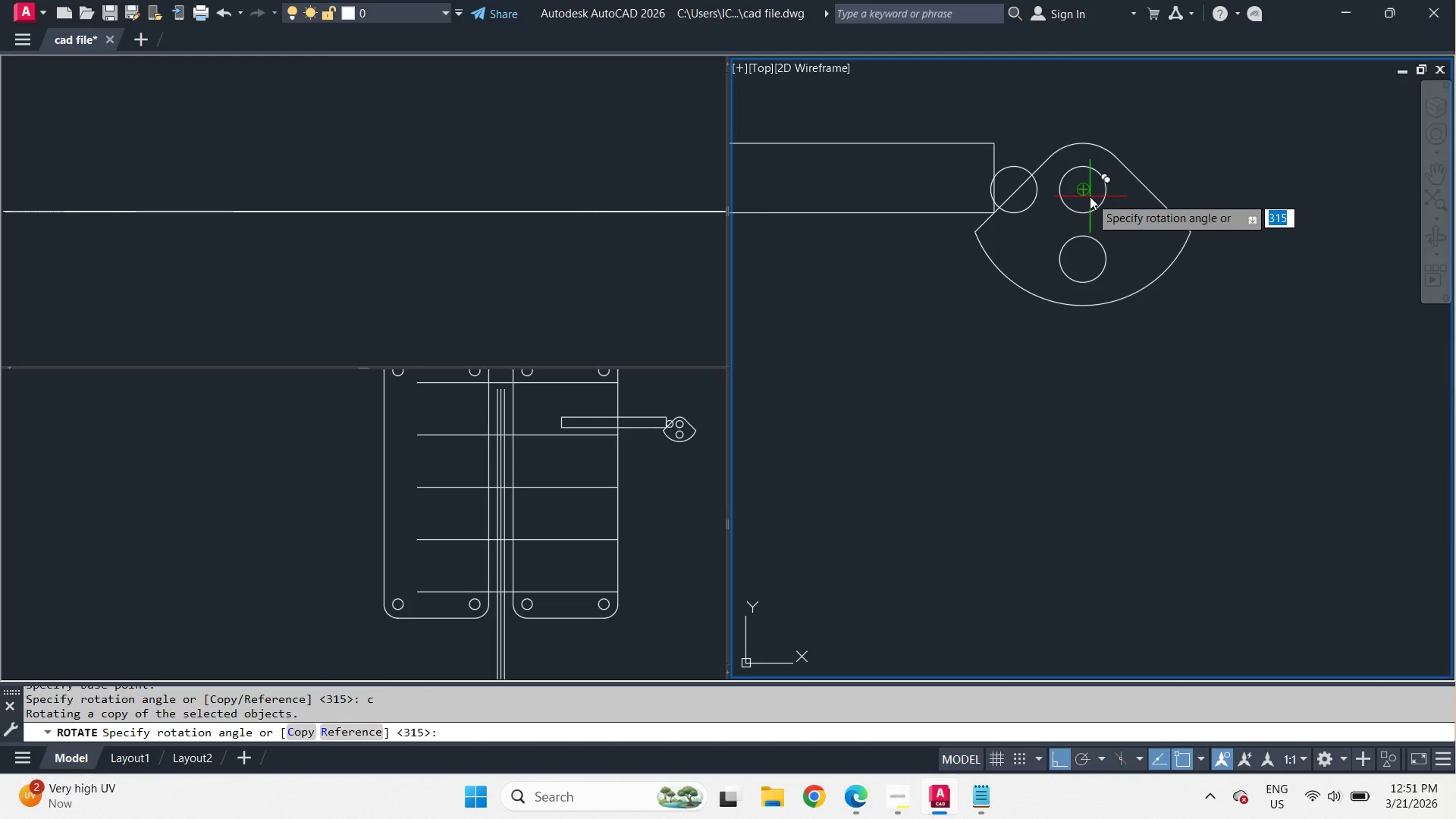 
key(Numpad4)
 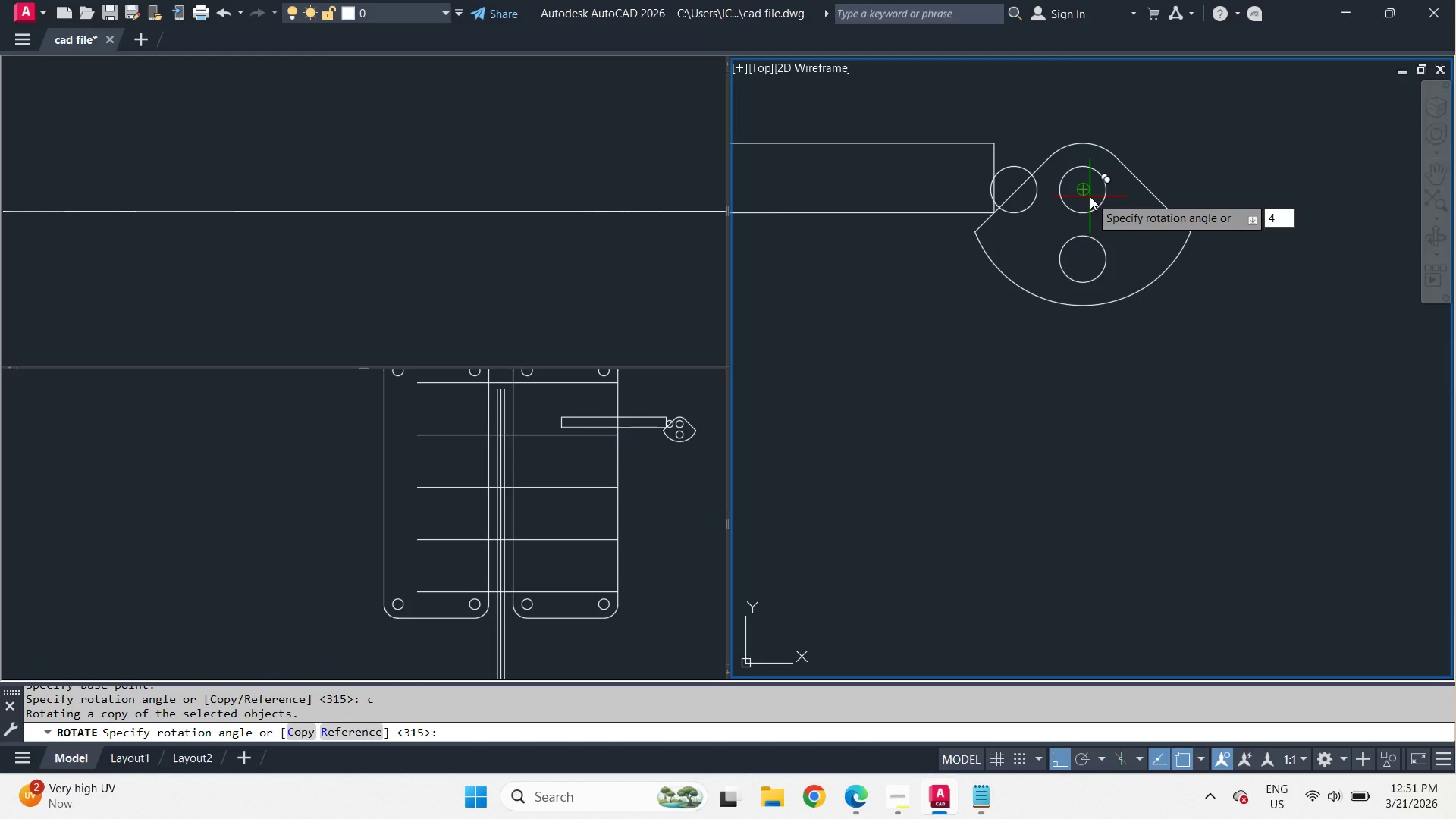 
key(Numpad5)
 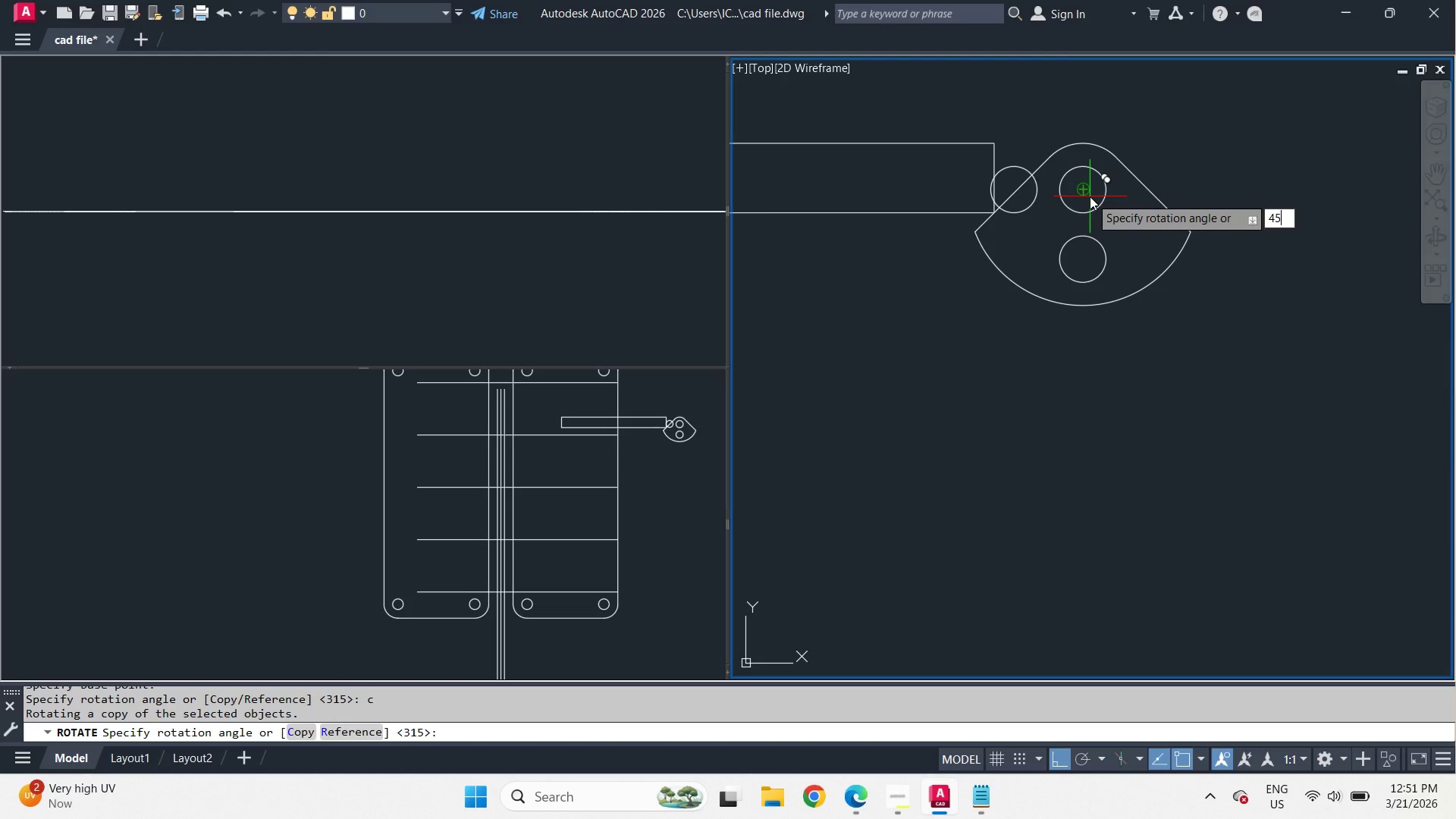 
key(Space)
 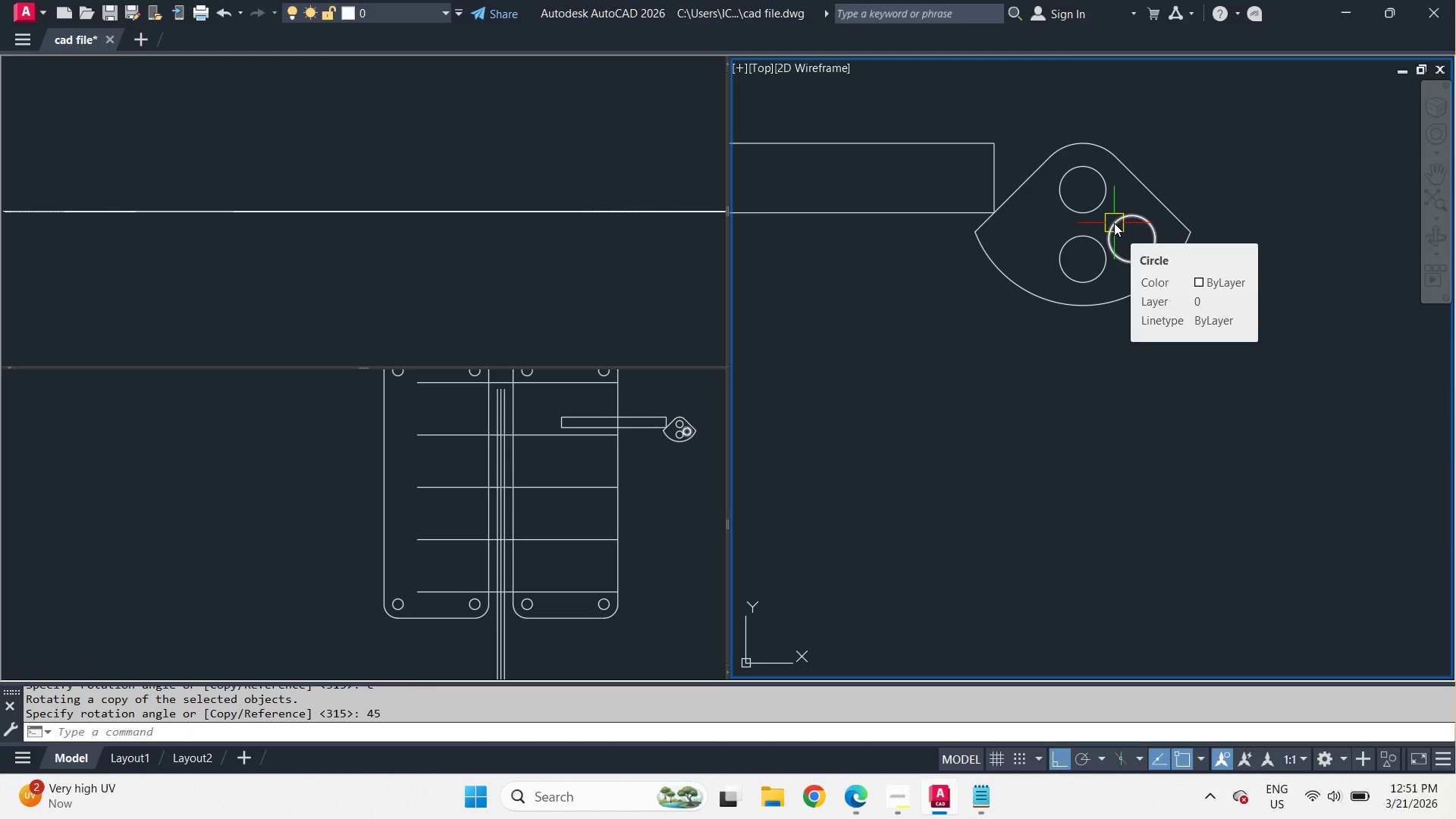 
left_click([1114, 223])
 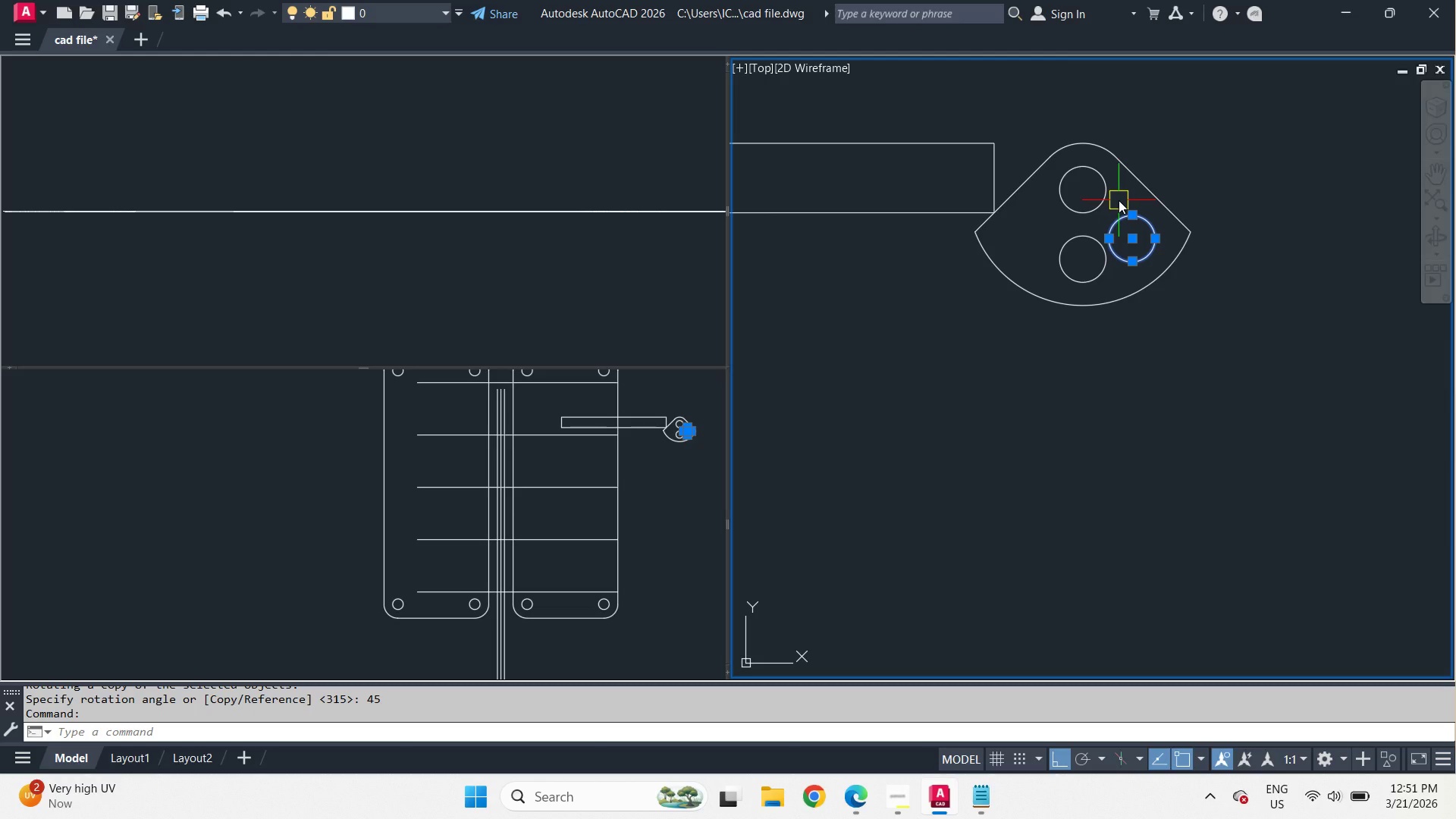 
wait(7.55)
 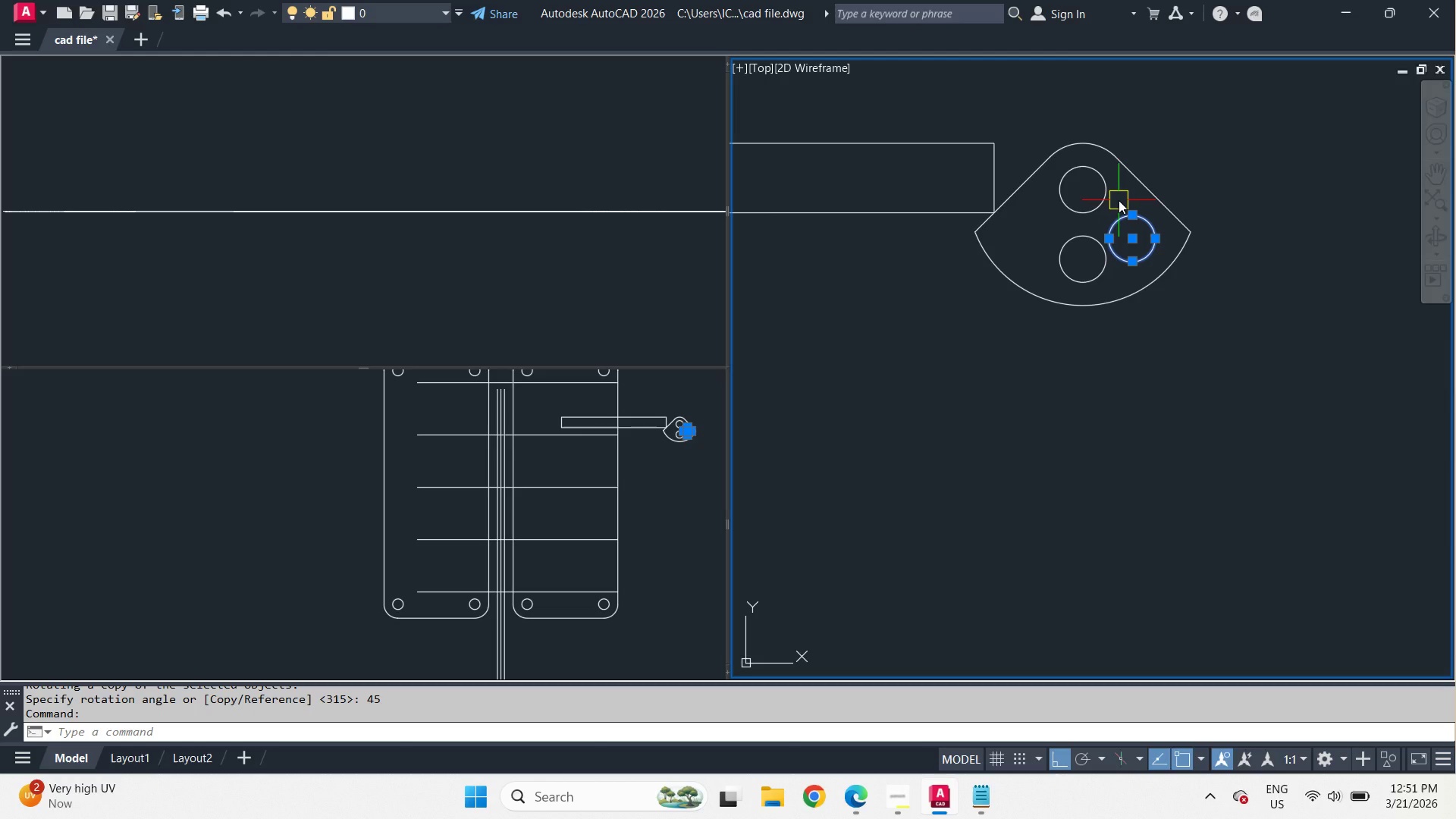 
type(mi )
 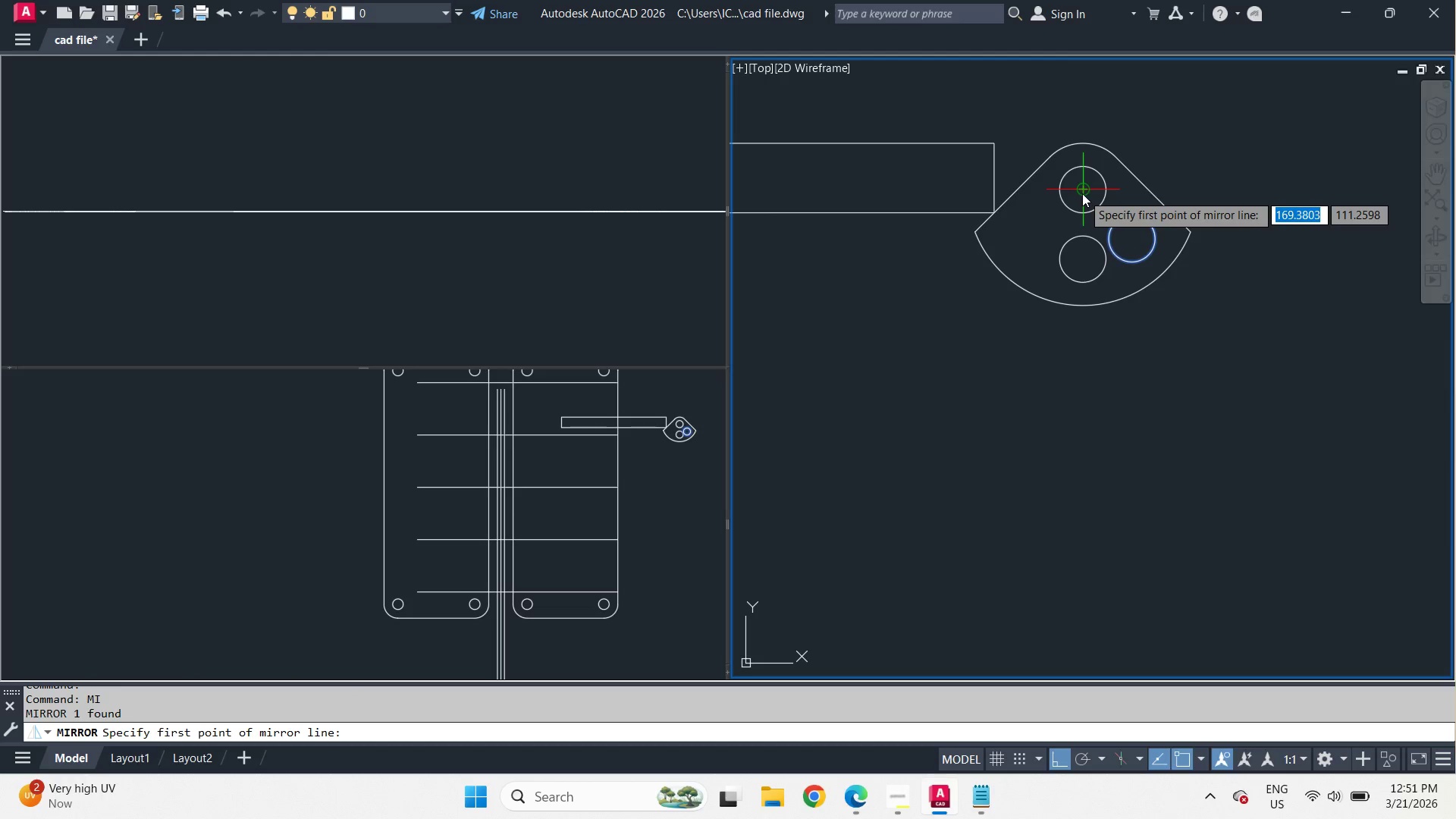 
left_click([1082, 193])
 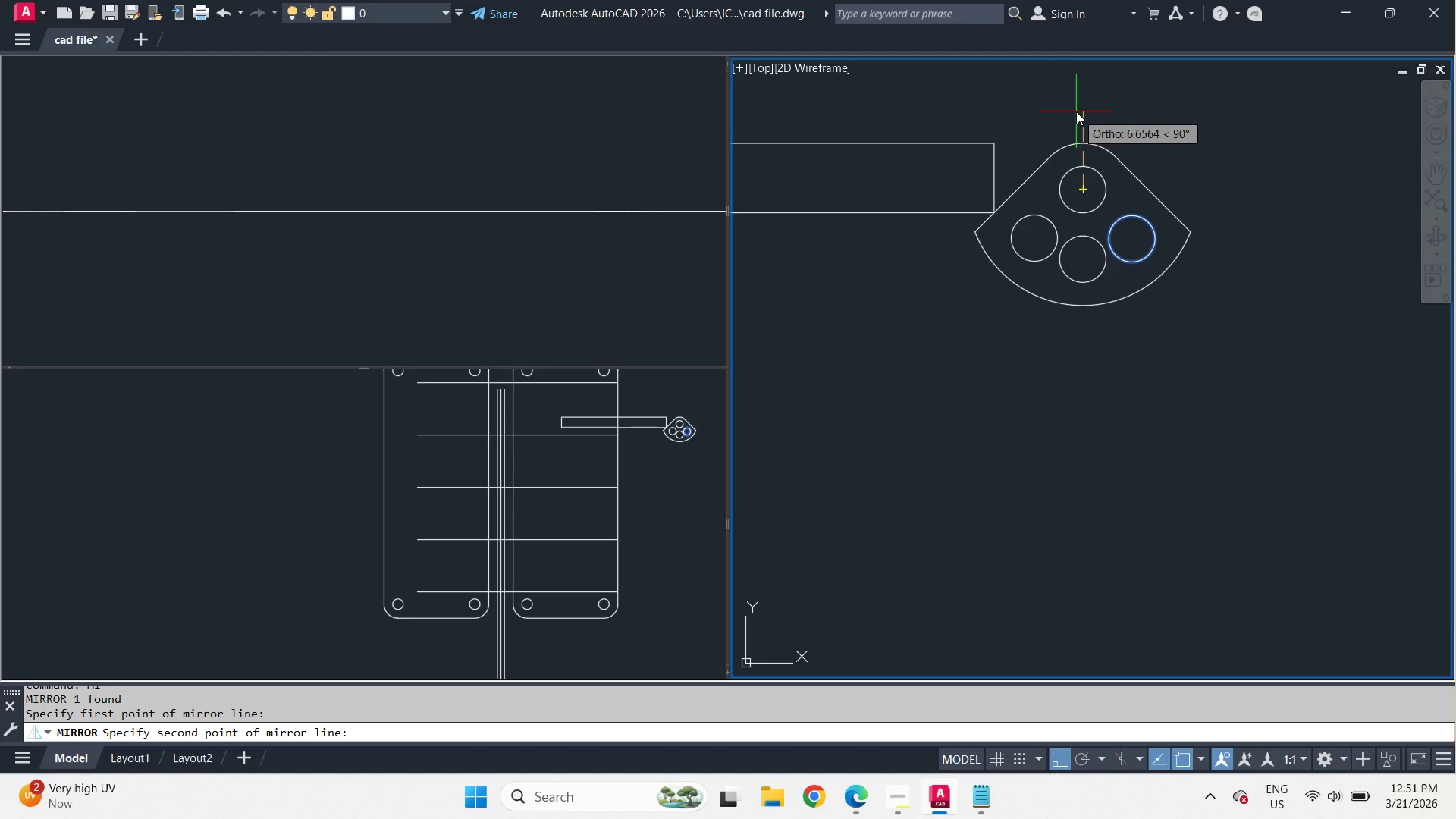 
left_click([1076, 111])
 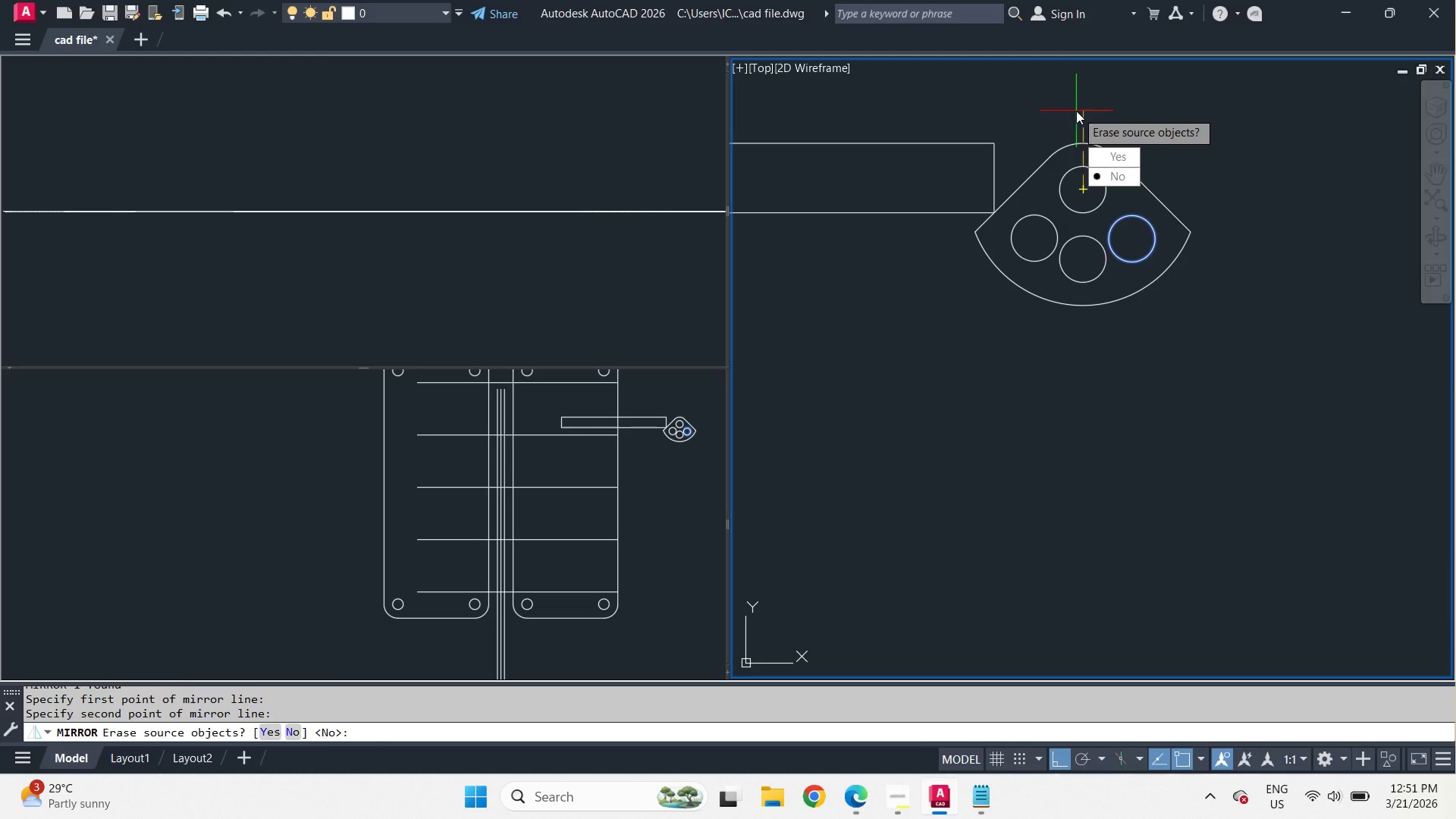 
key(Space)
 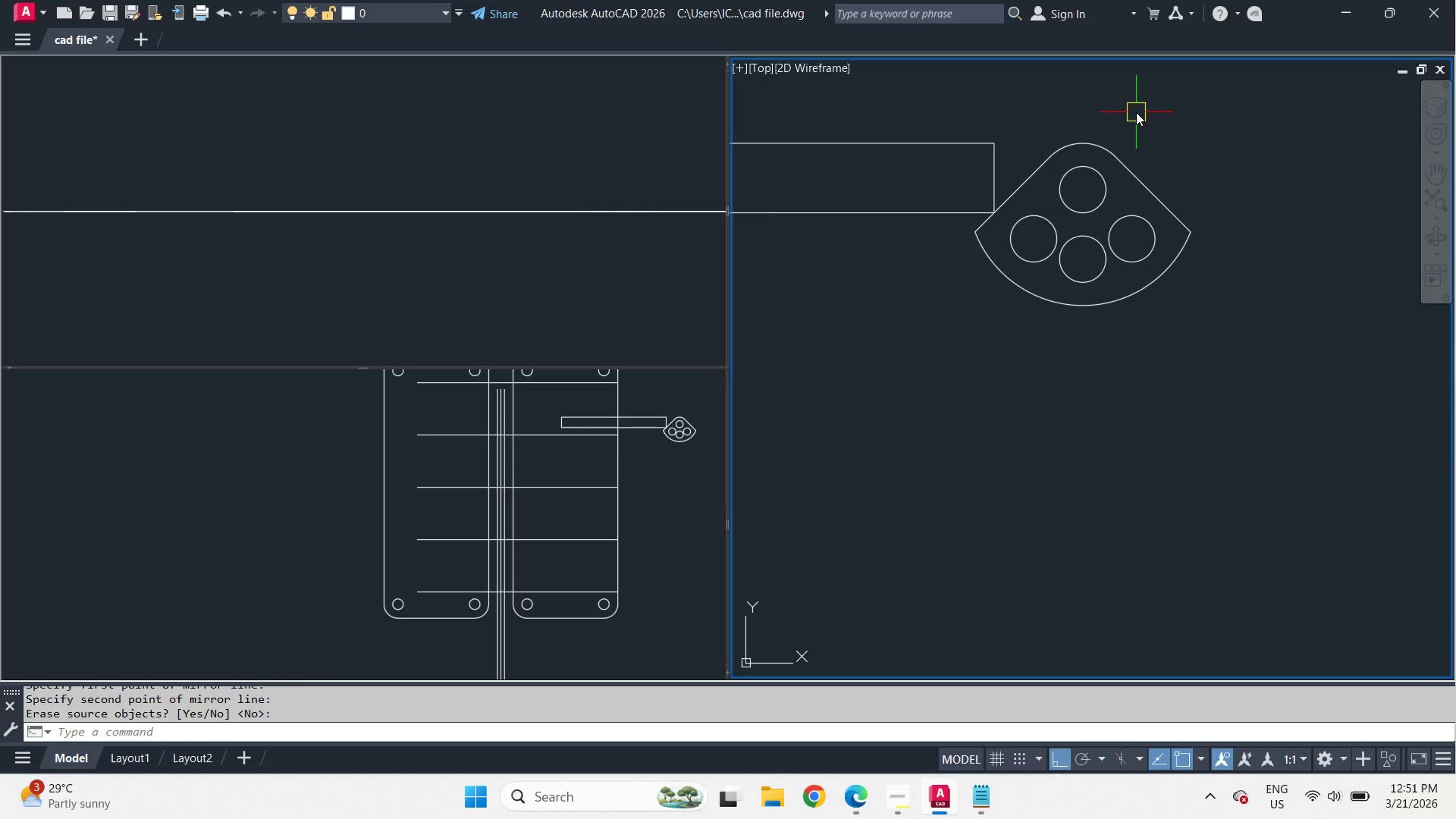 
wait(23.17)
 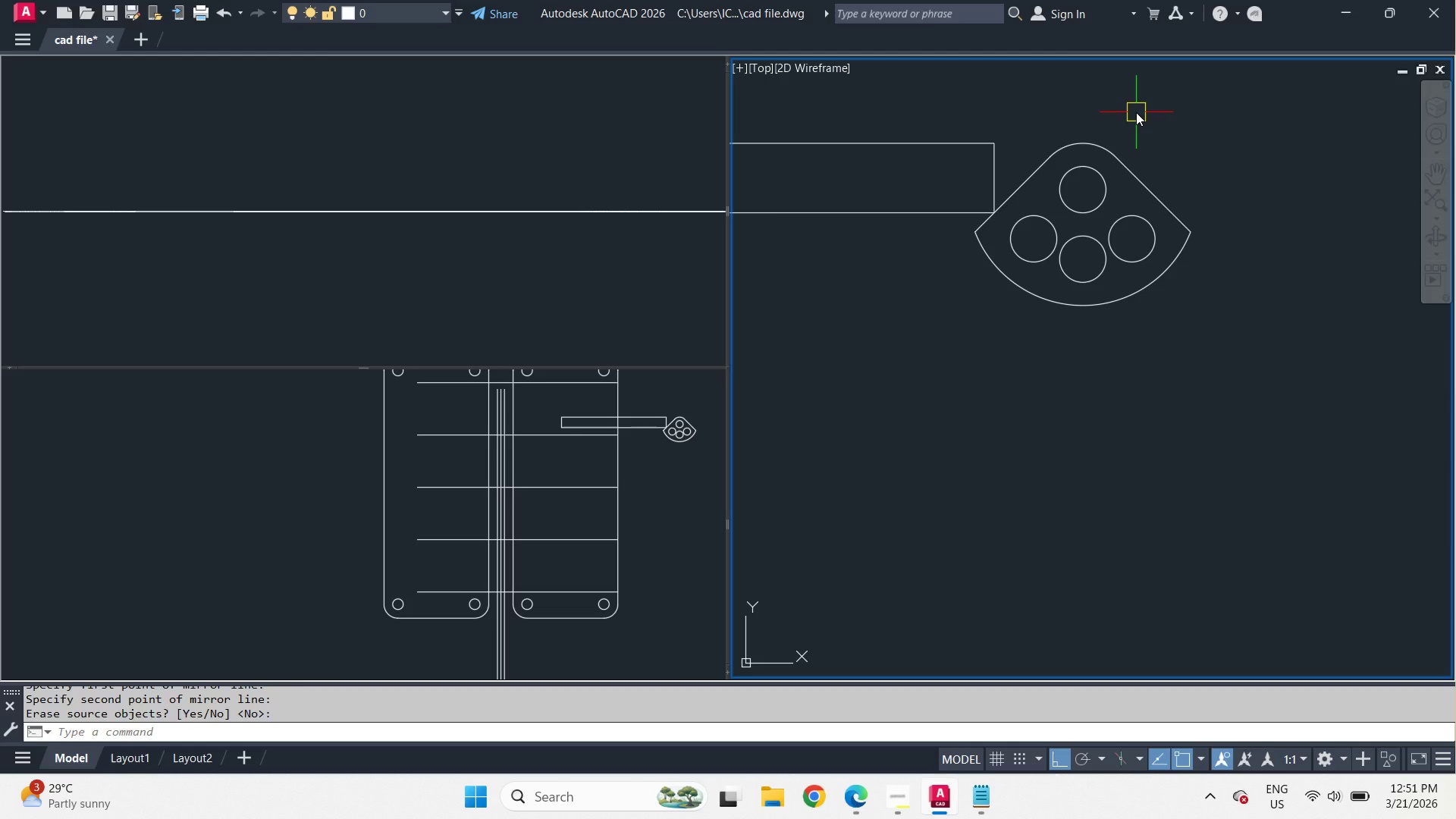 
key(F)
 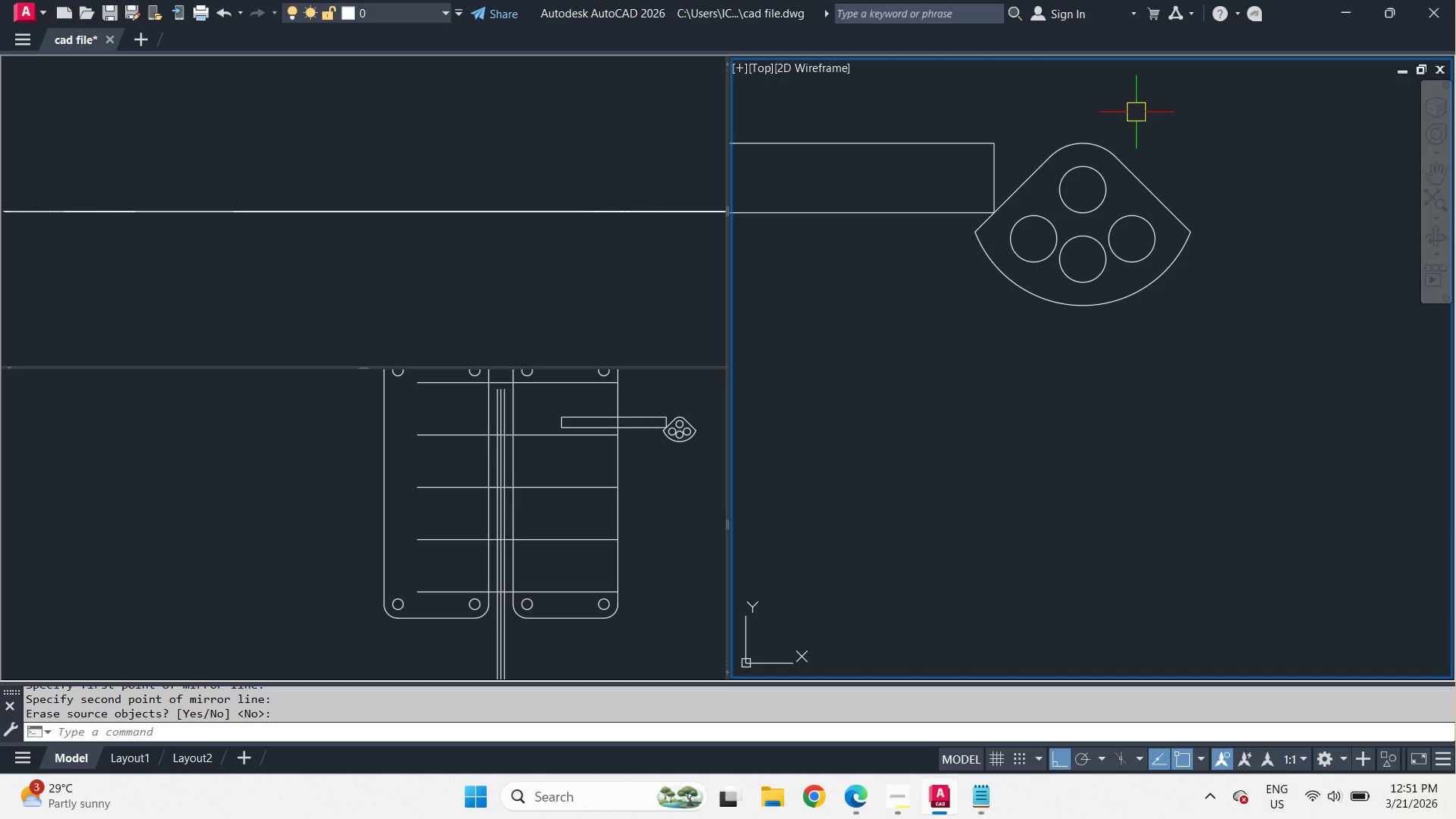 
key(Space)
 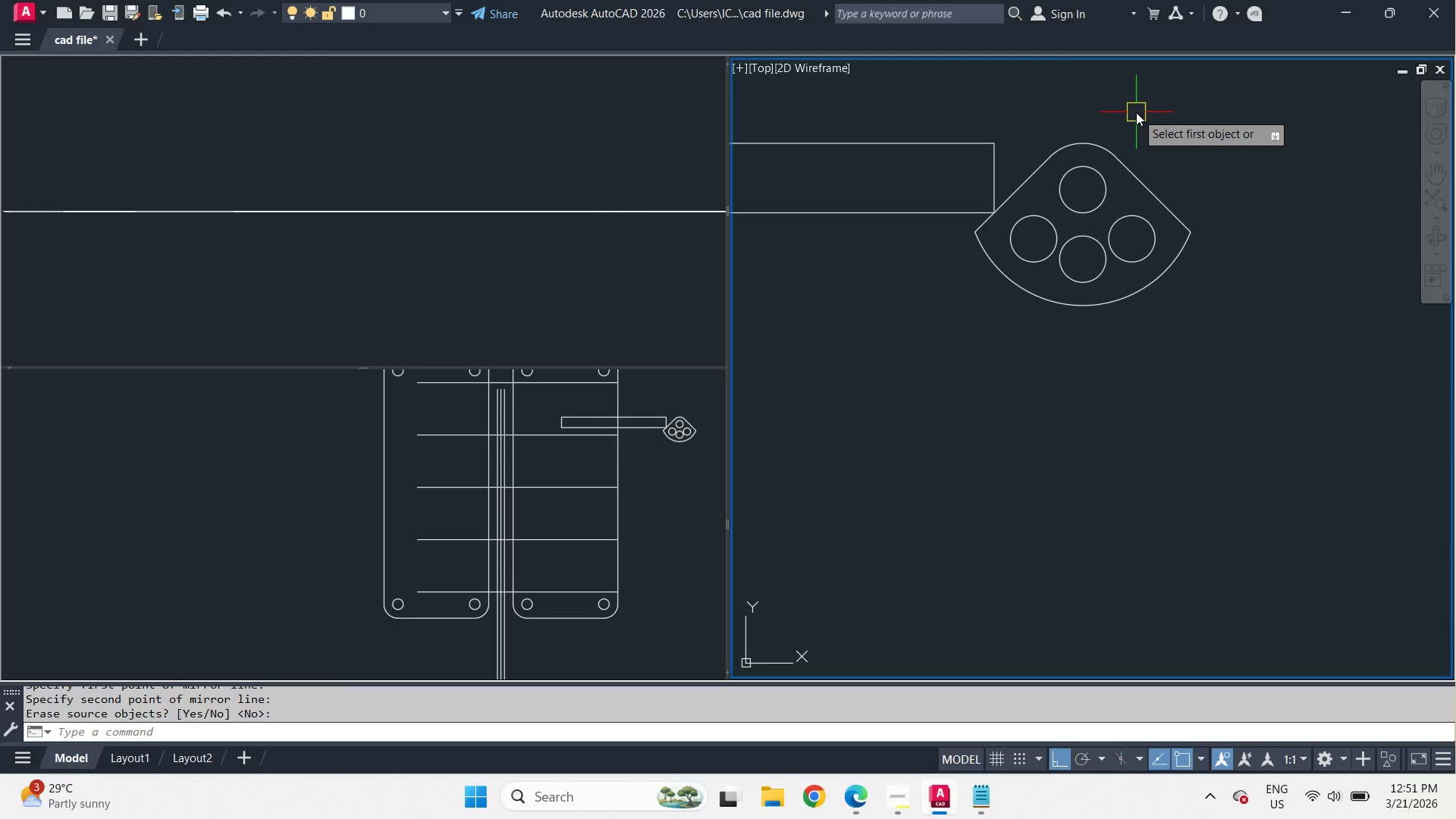 
key(R)
 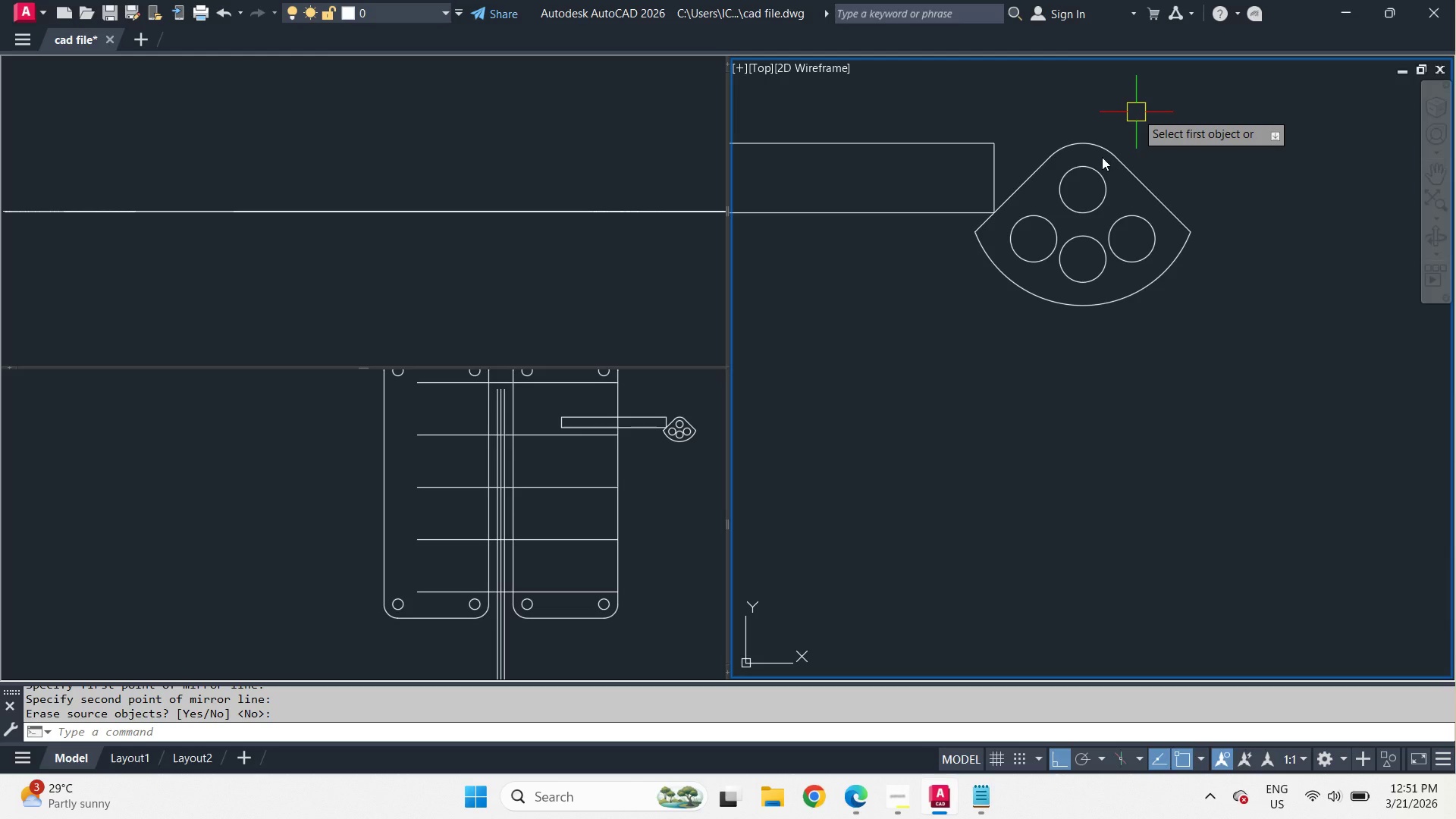 
key(Space)
 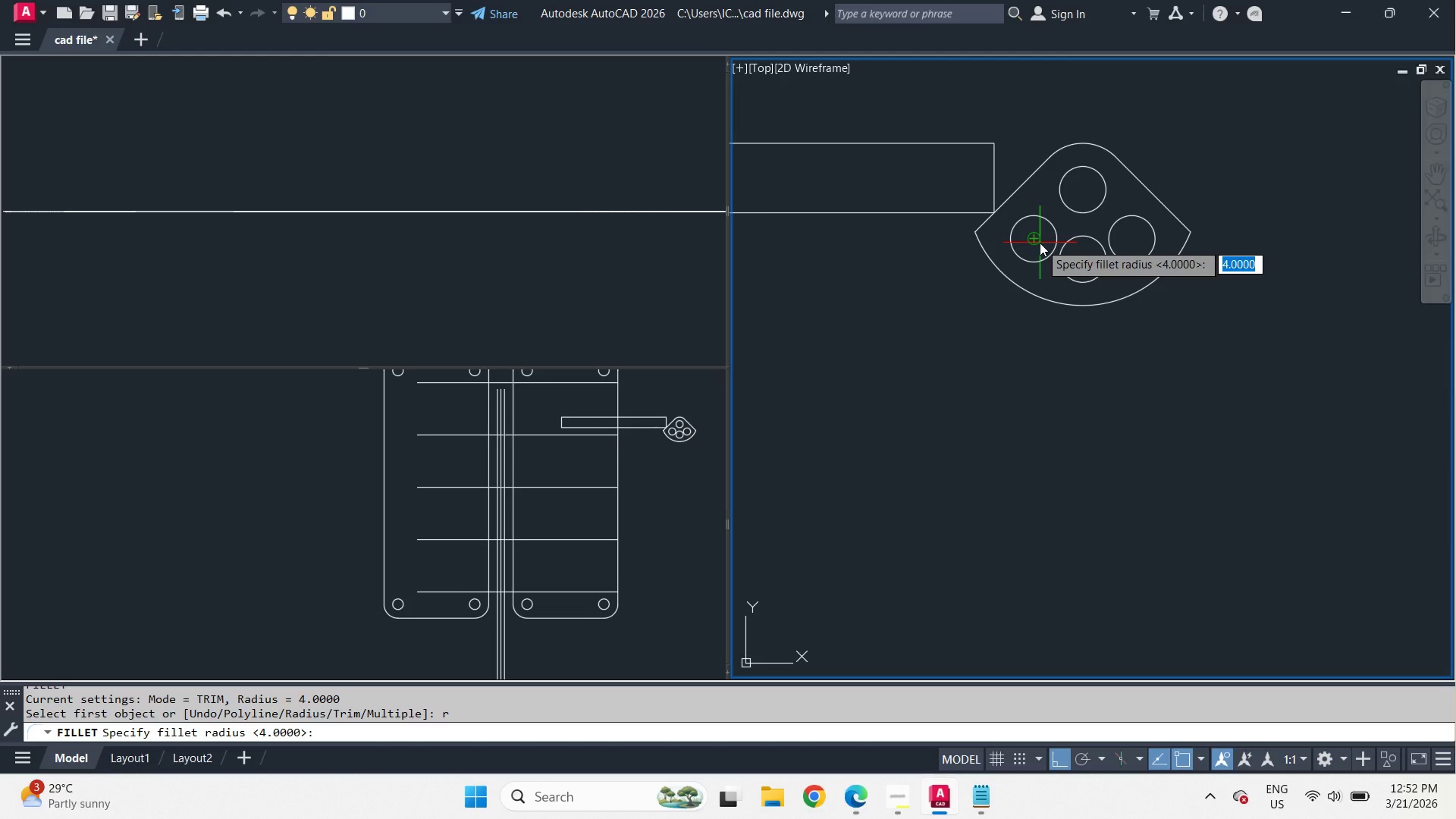 
left_click([1040, 243])
 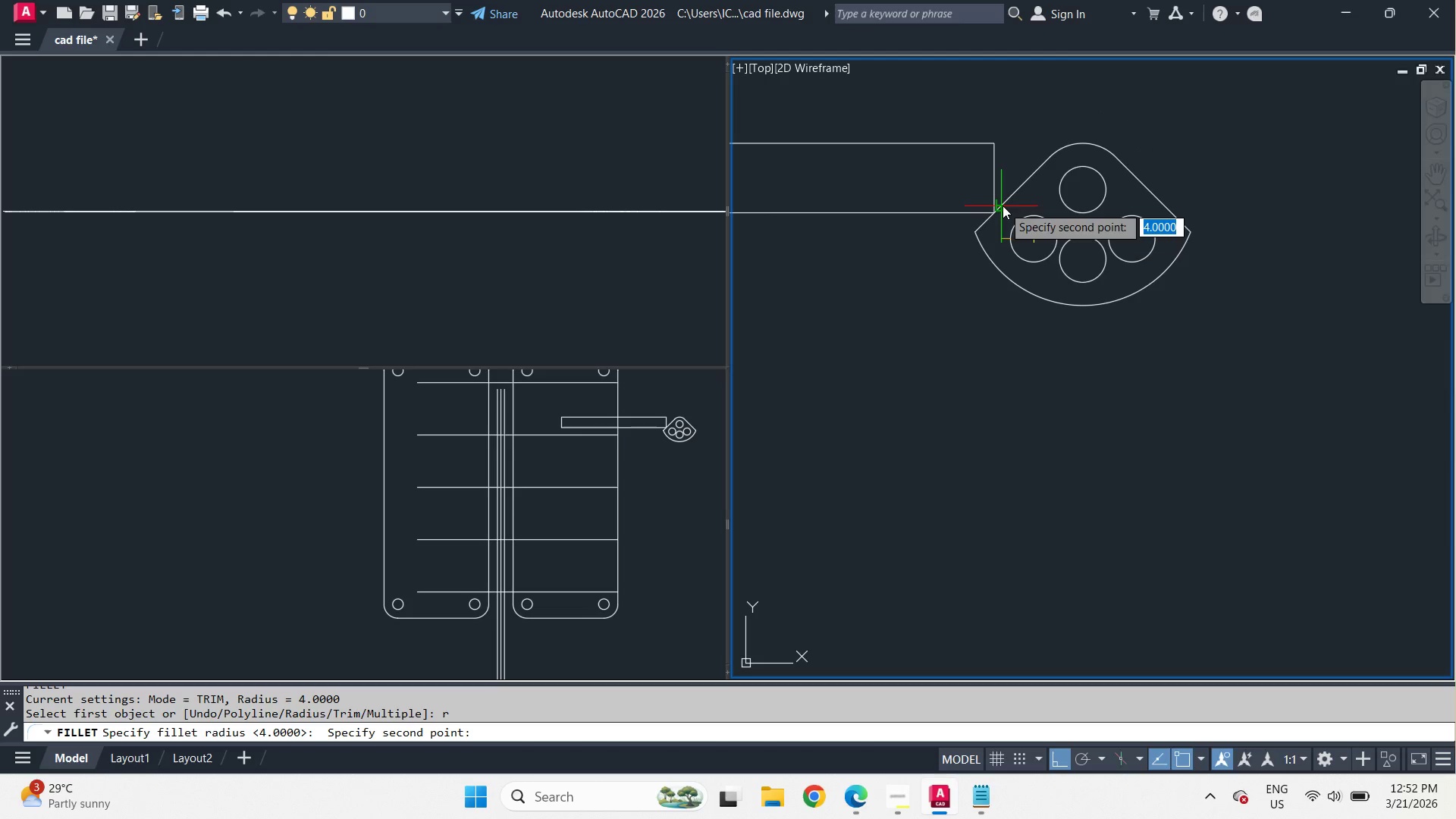 
left_click([1003, 206])
 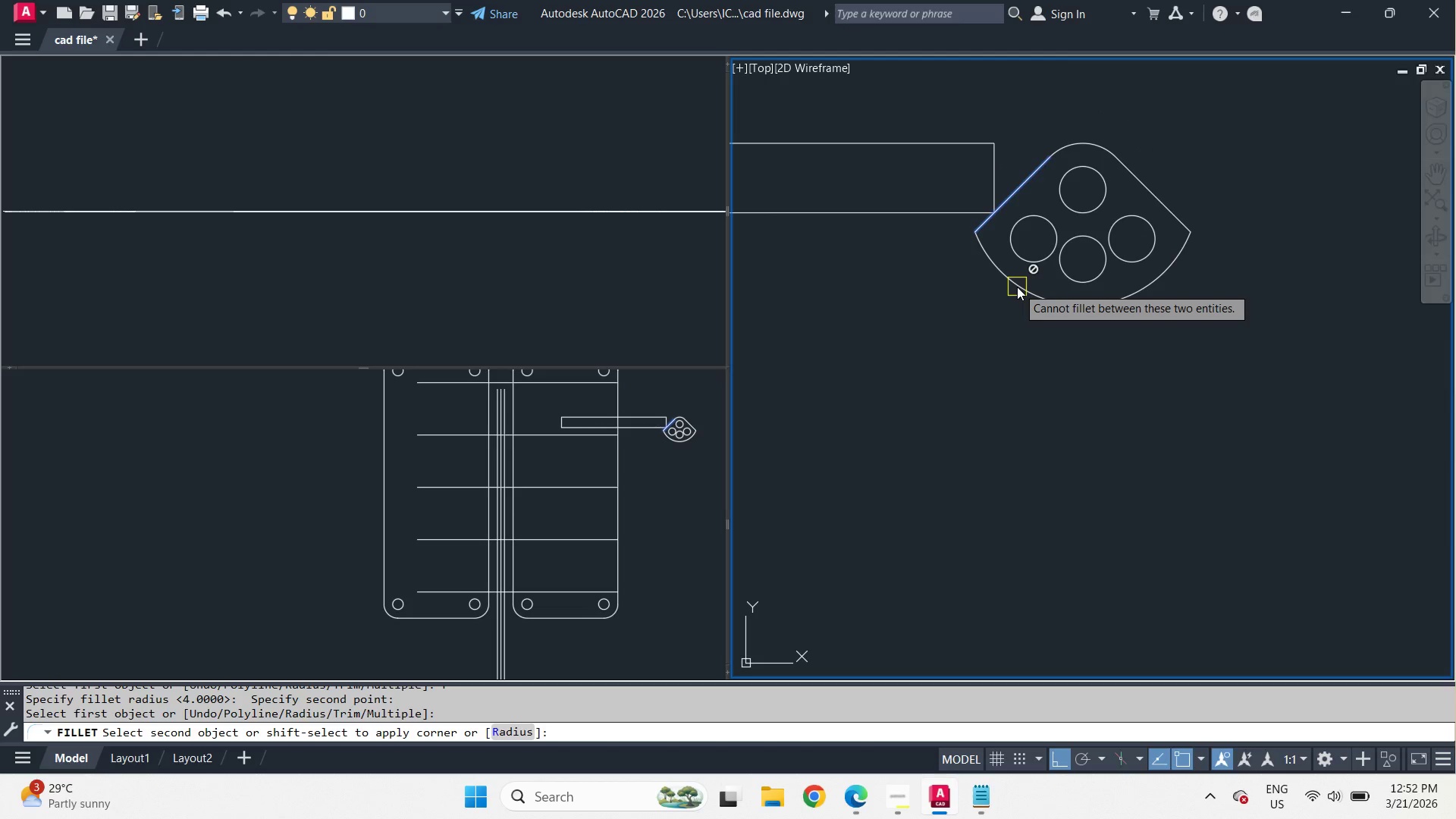 
left_click([1017, 287])
 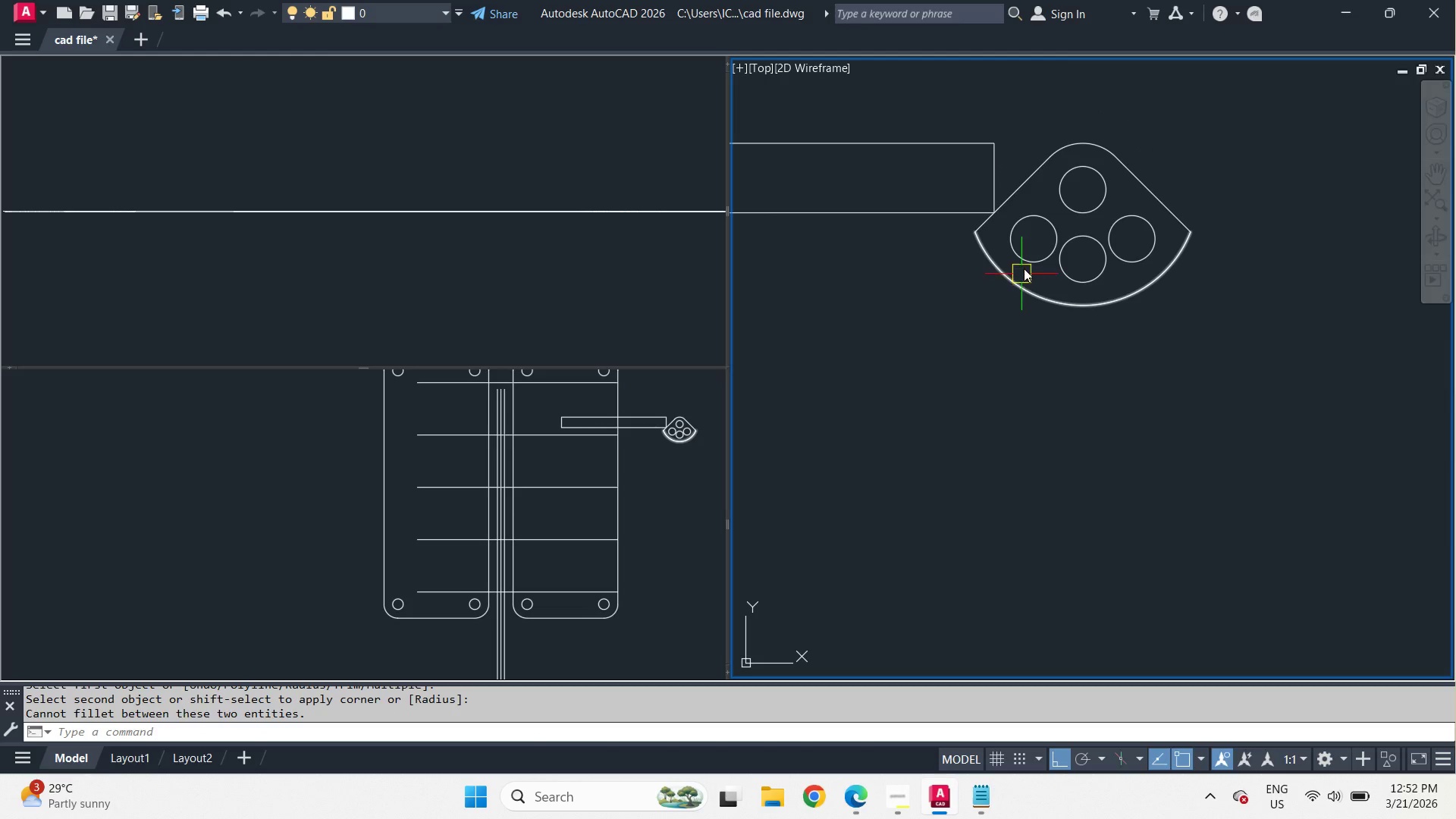 
key(F)
 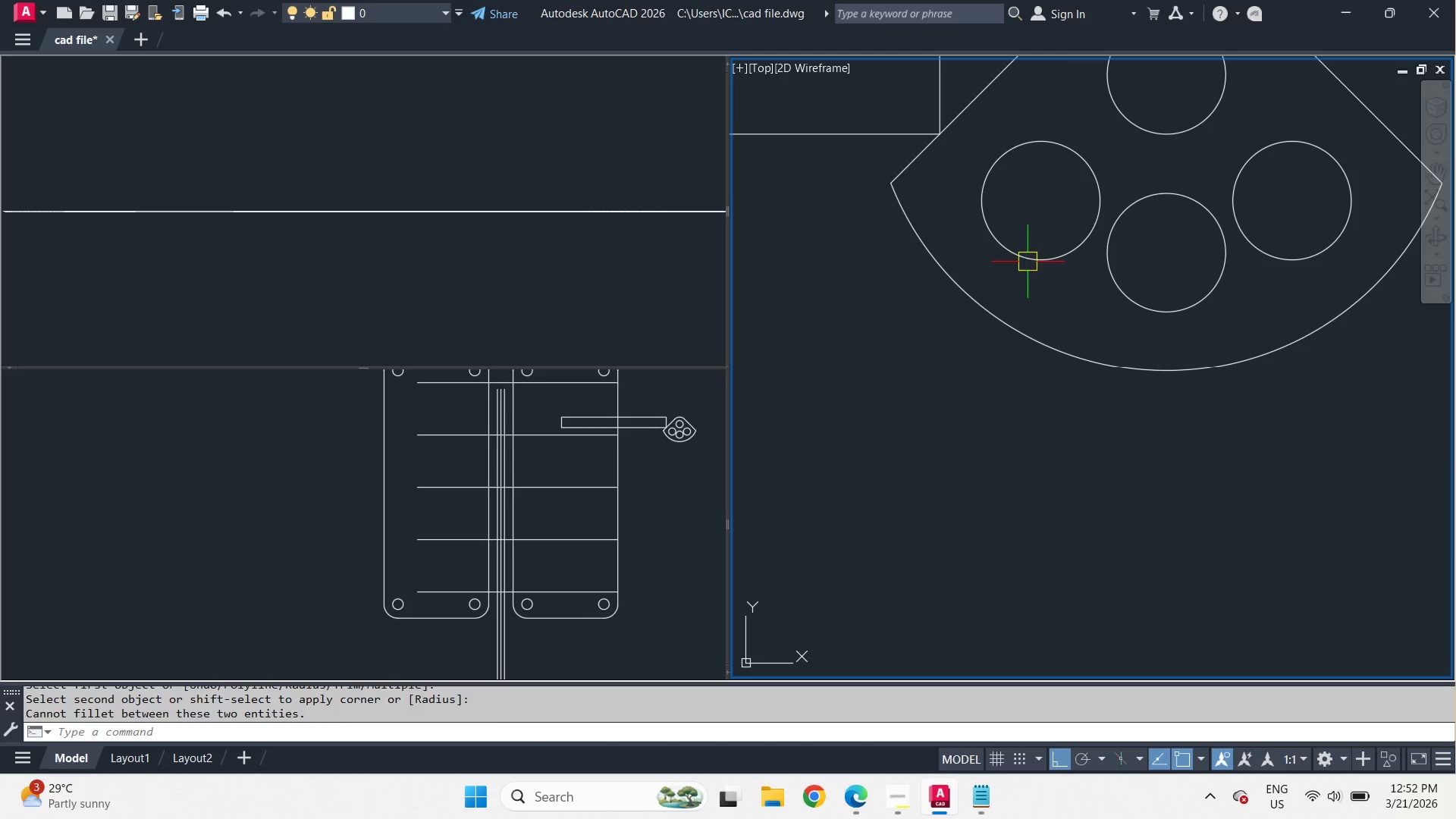 
key(Space)
 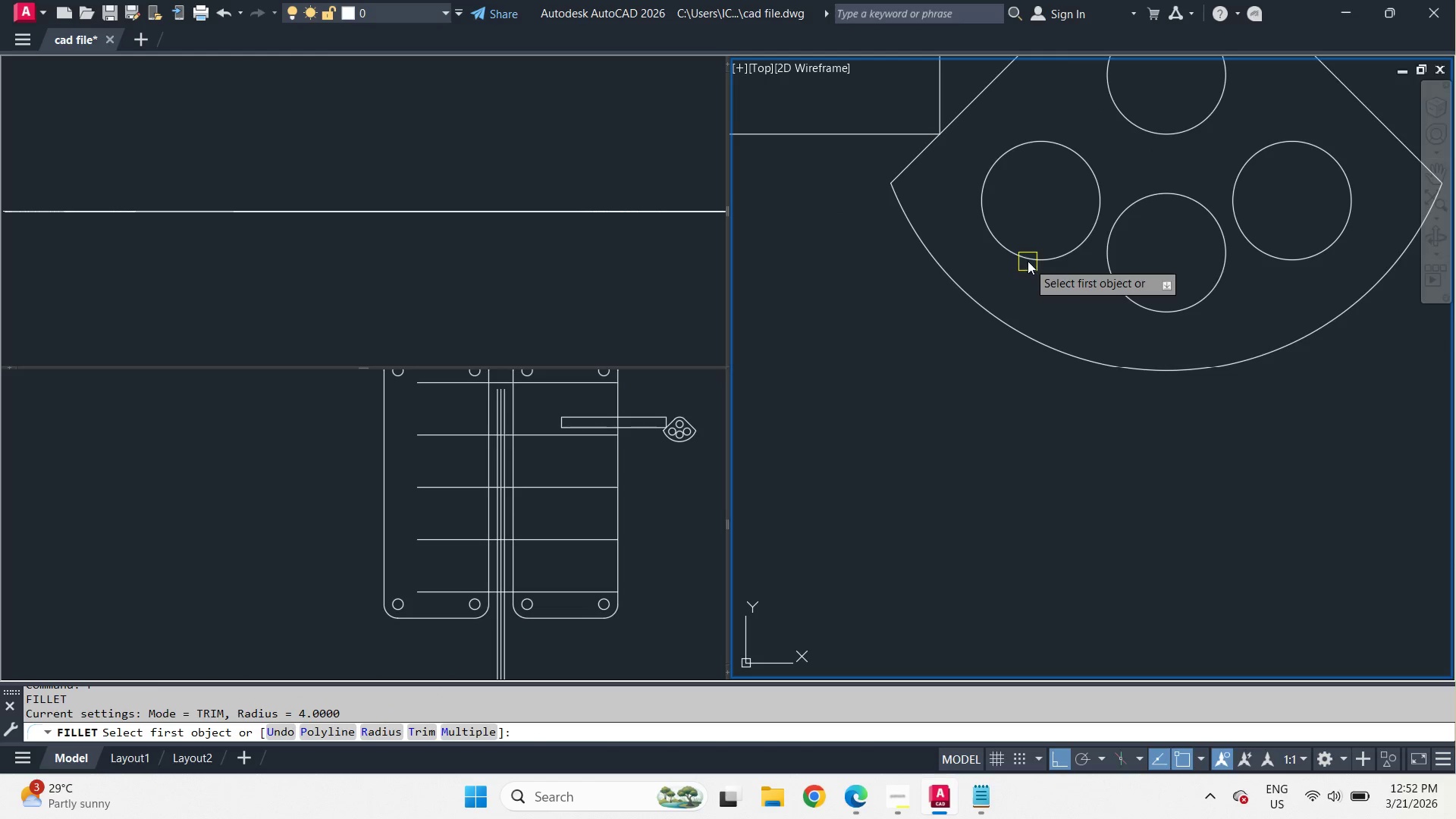 
key(R)
 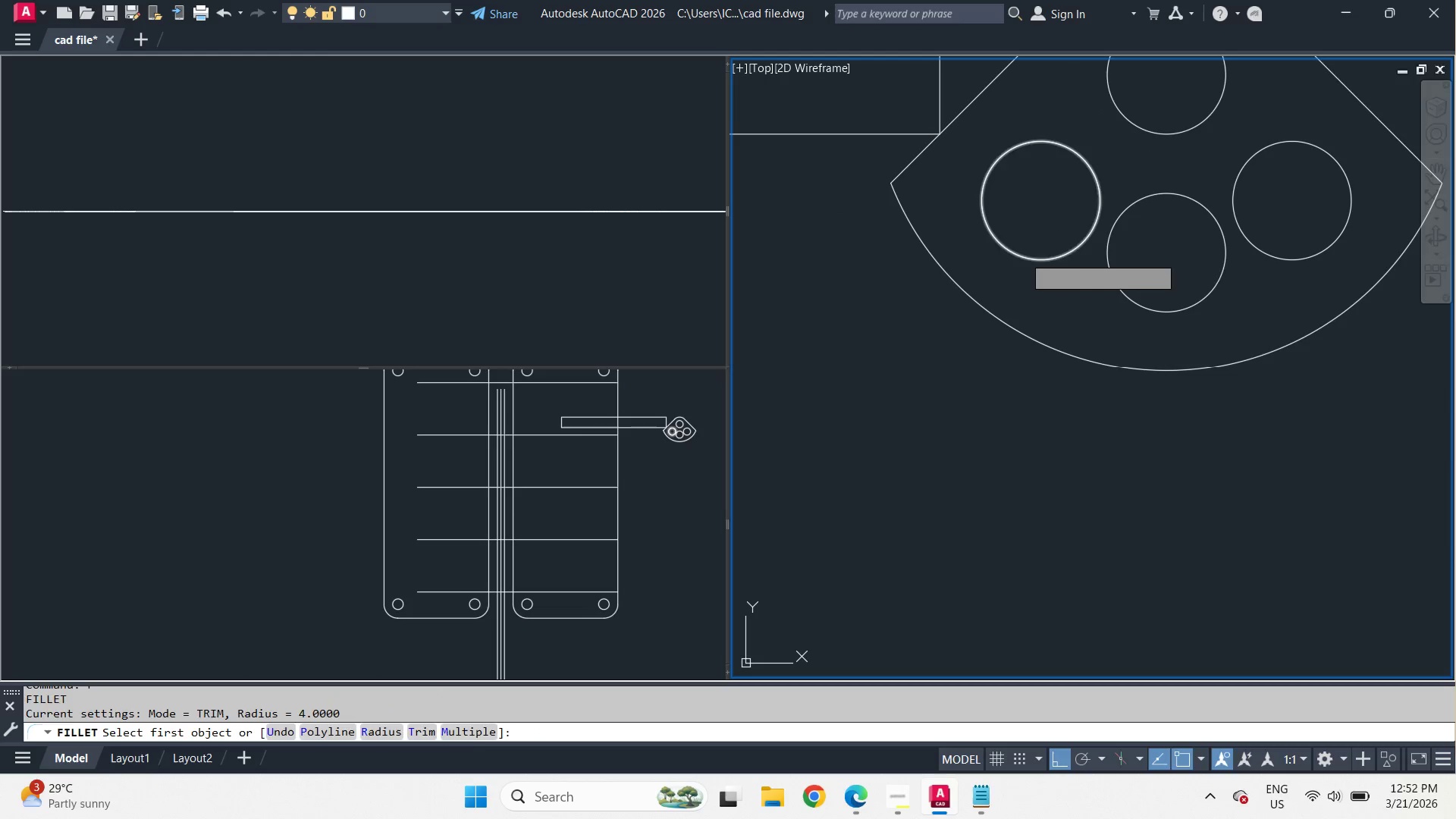 
key(Space)
 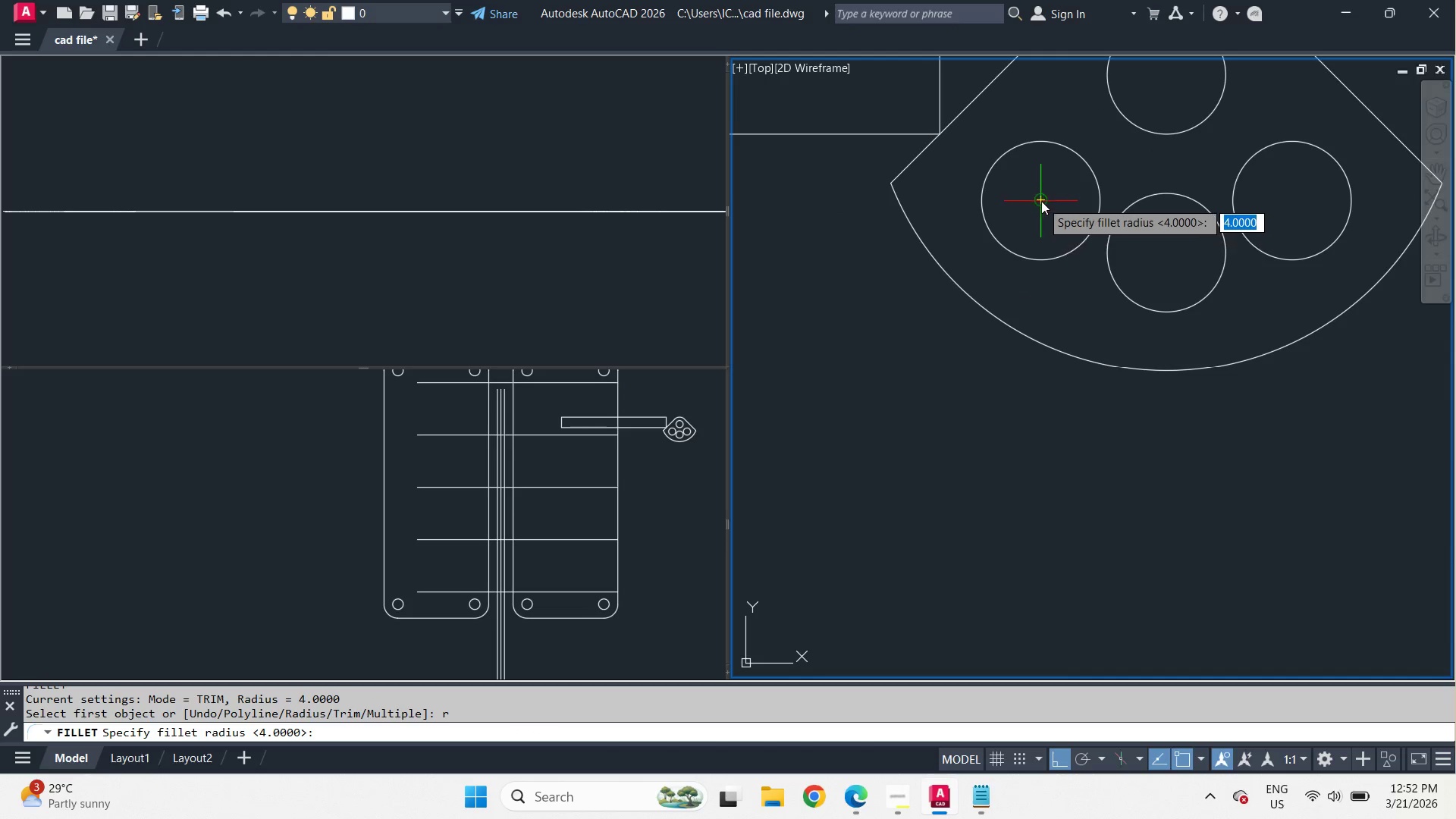 
scroll: coordinate [1028, 262], scroll_direction: up, amount: 2.0
 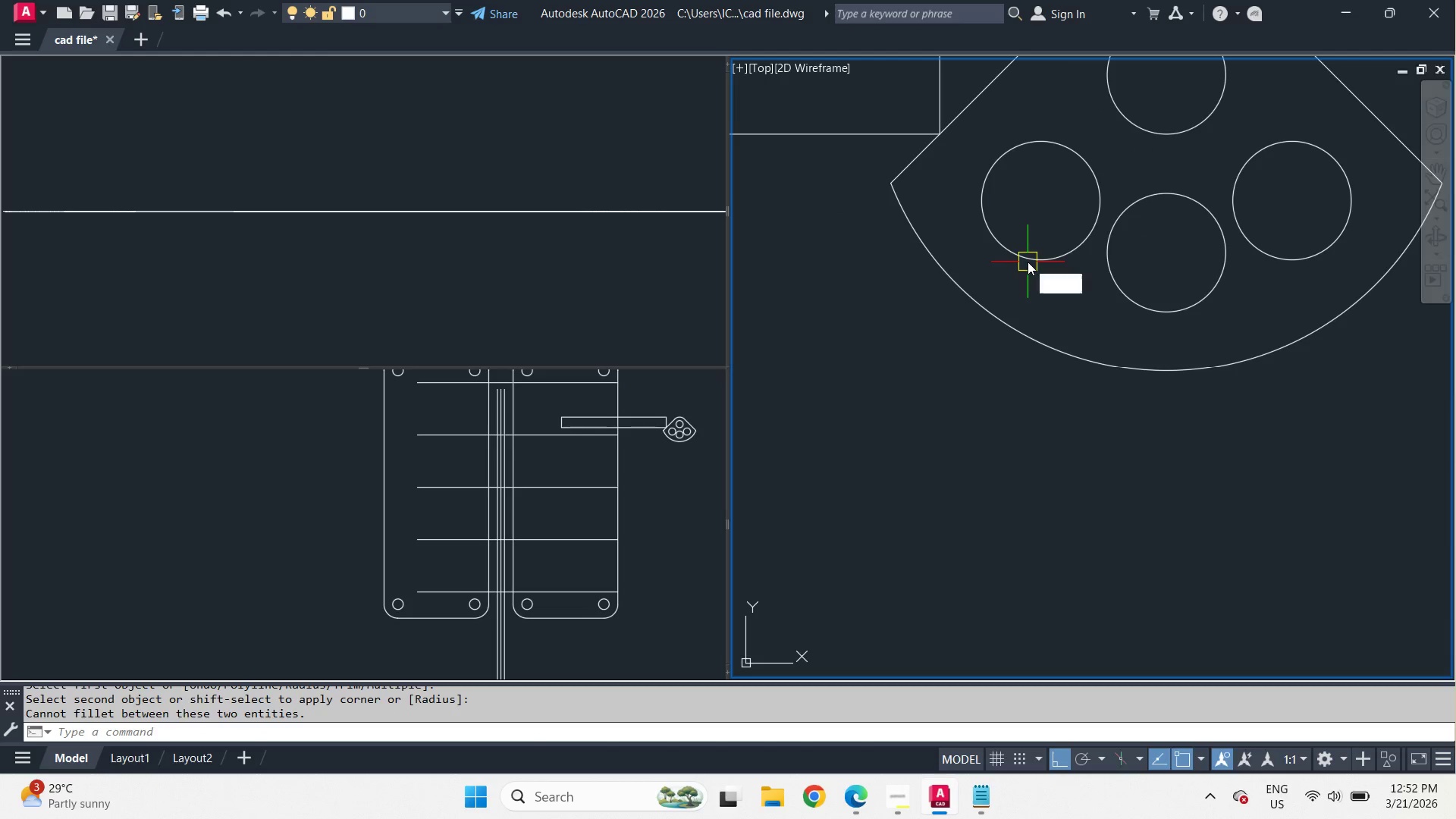 
left_click([1041, 201])
 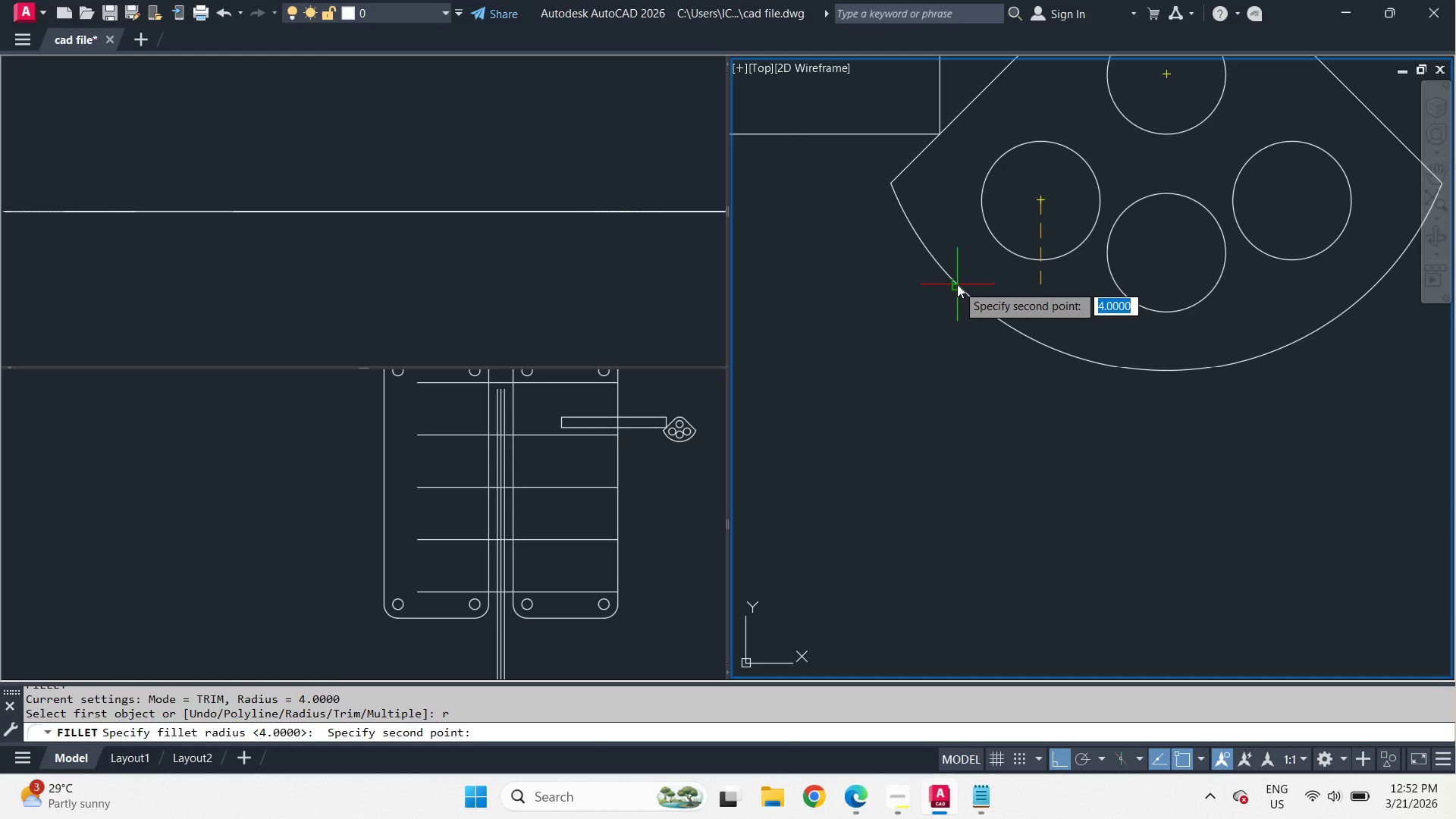 
left_click([957, 284])
 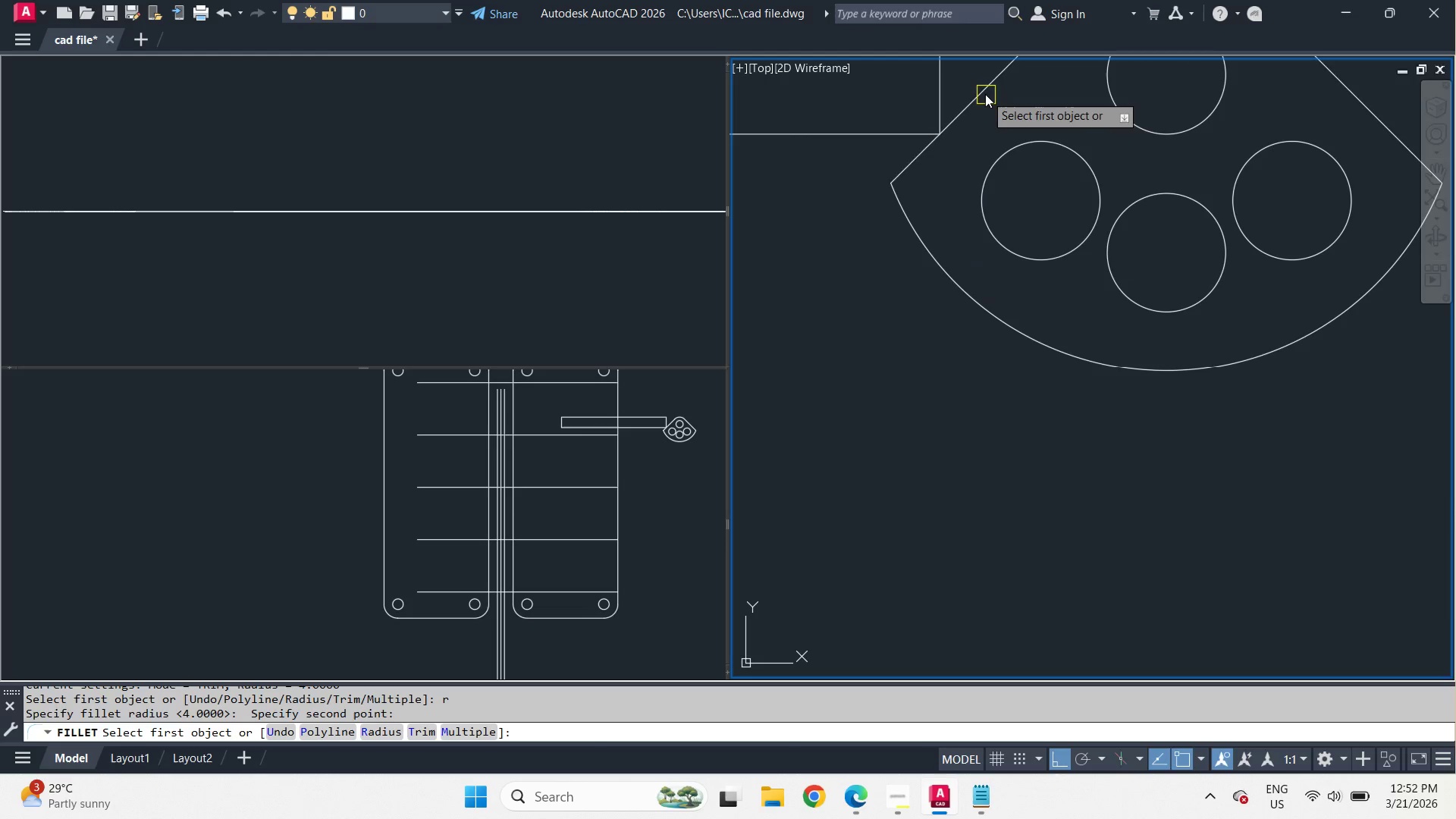 
left_click([985, 93])
 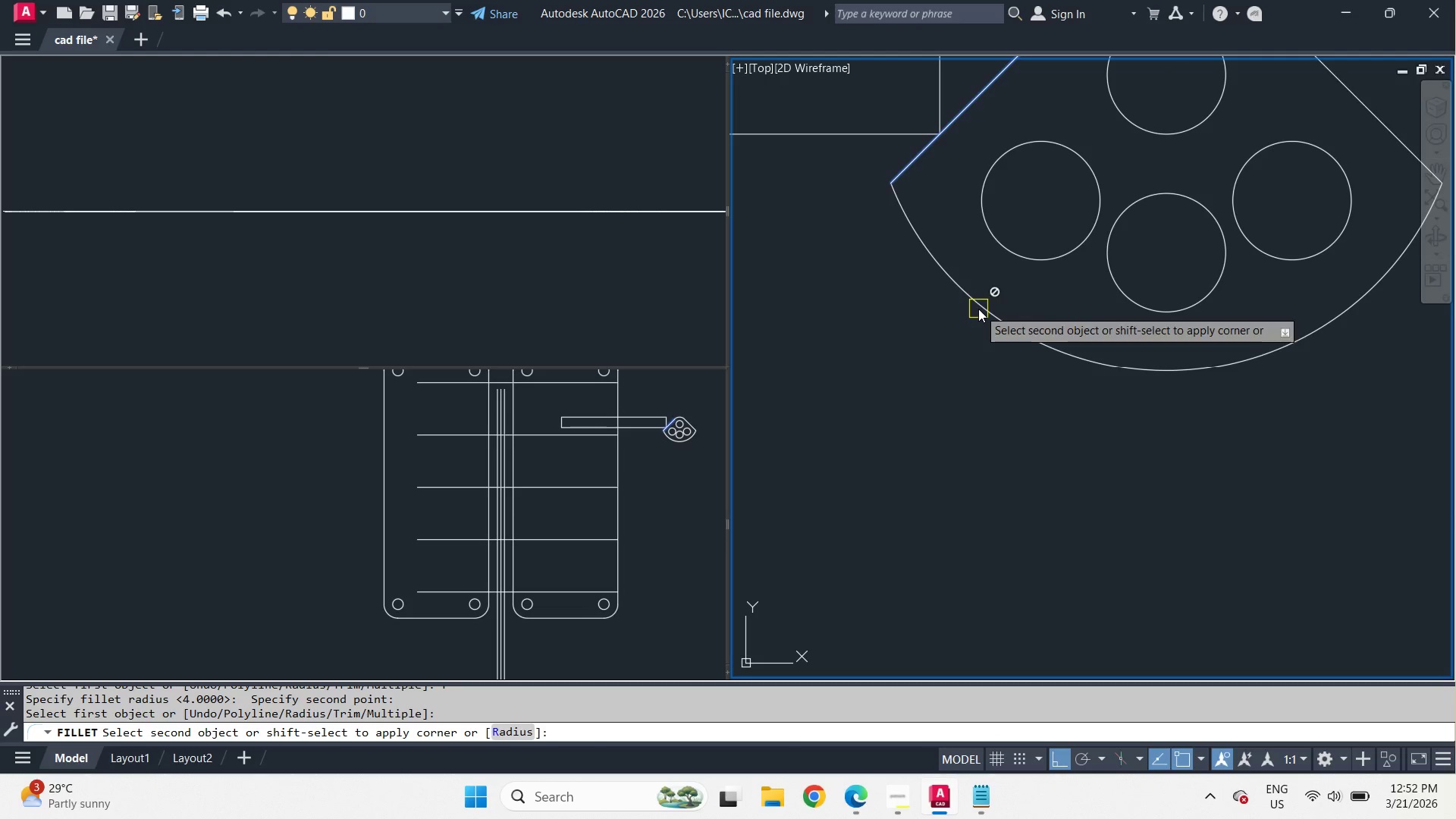 
left_click([978, 309])
 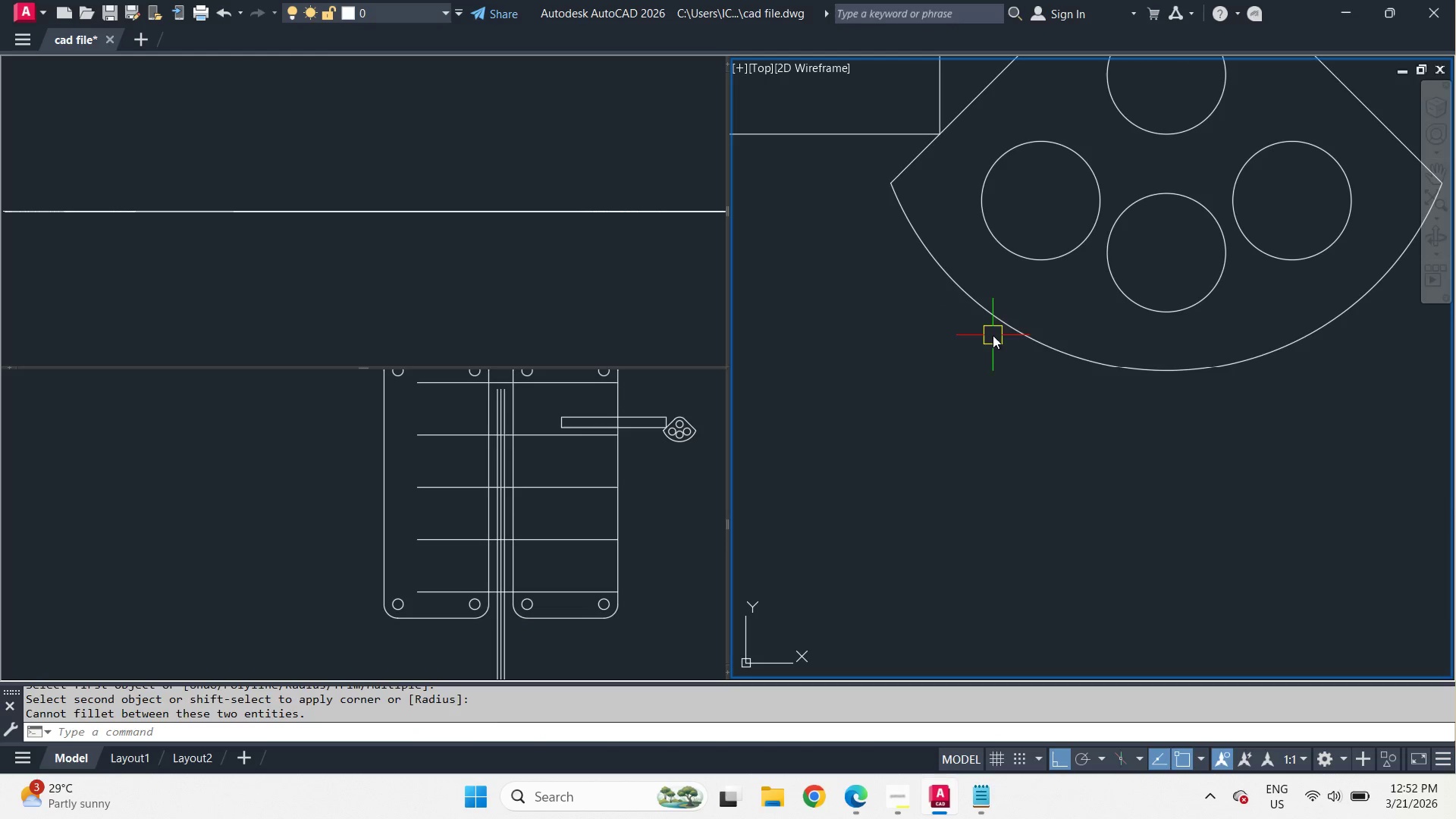 
key(Space)
 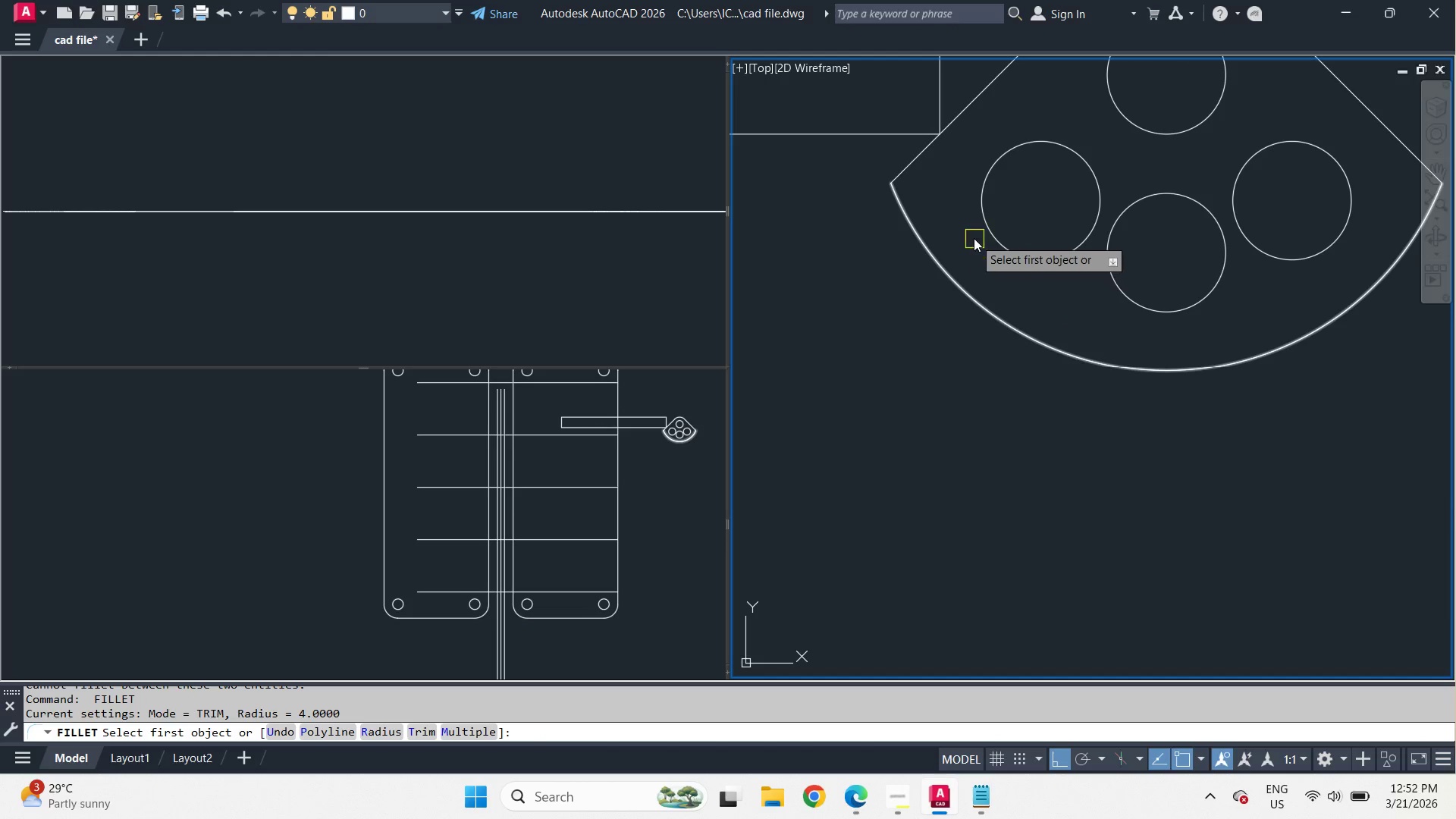 
key(Escape)
 